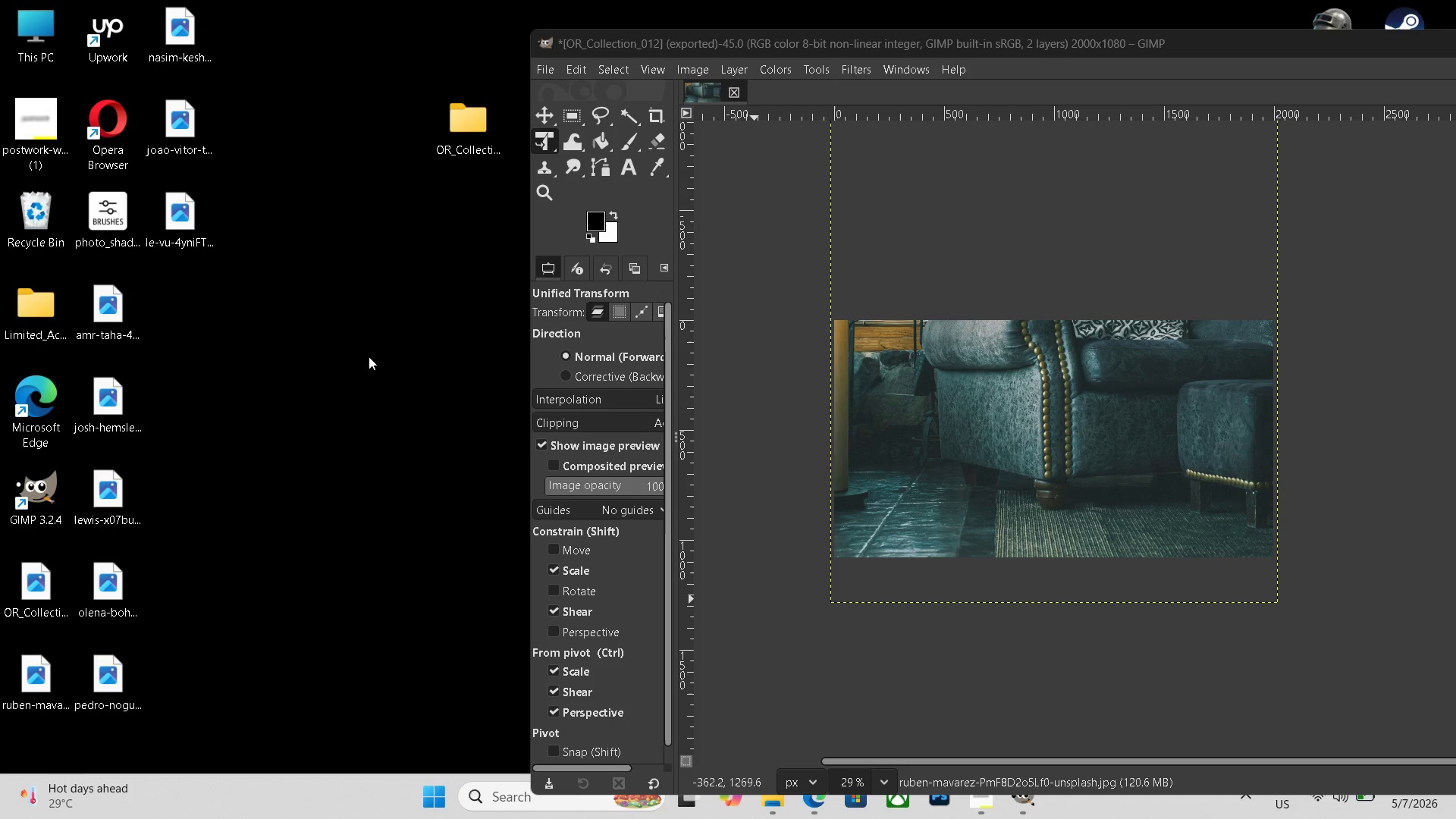 
wait(10.45)
 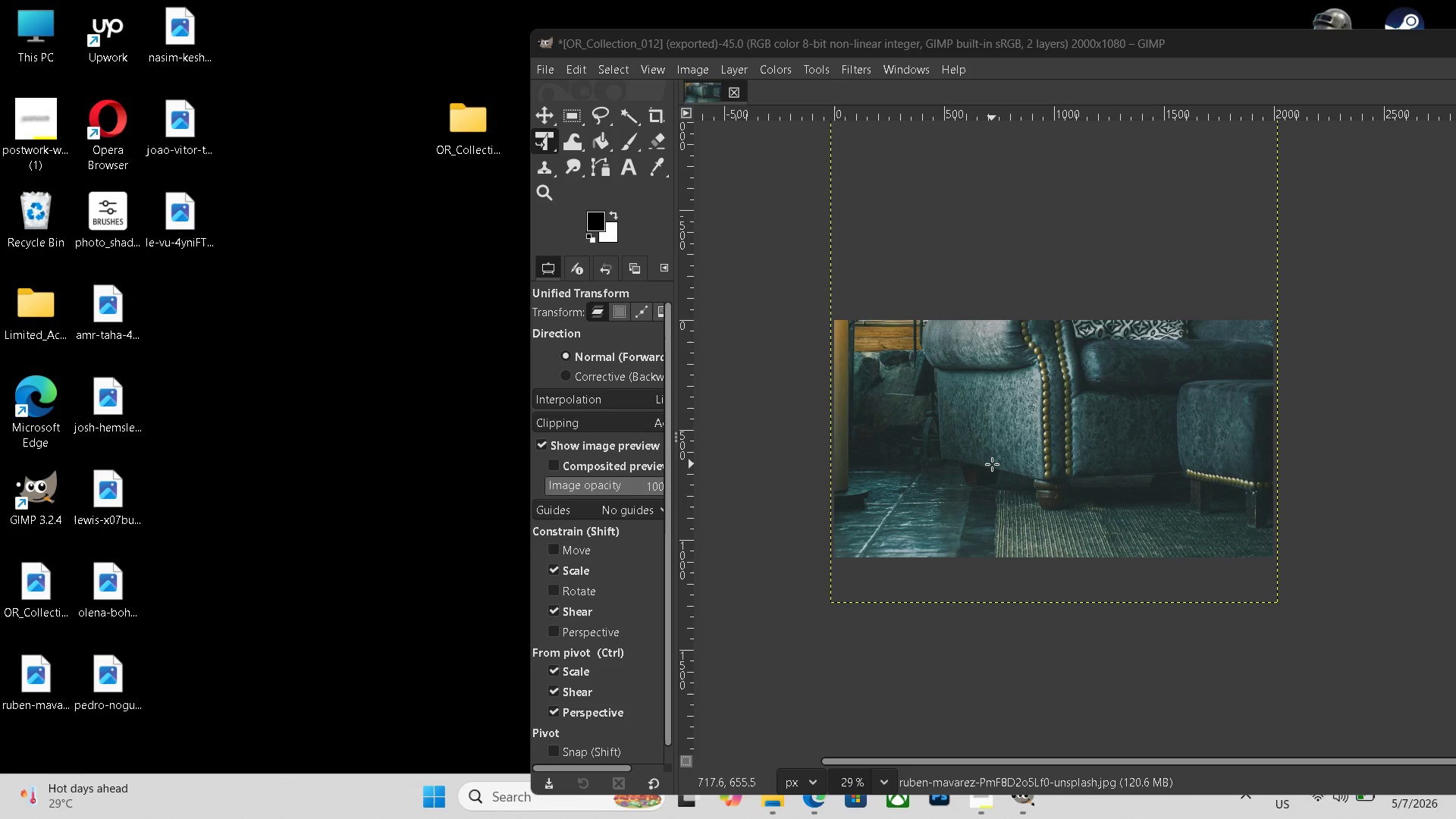 
key(Control+Shift+E)
 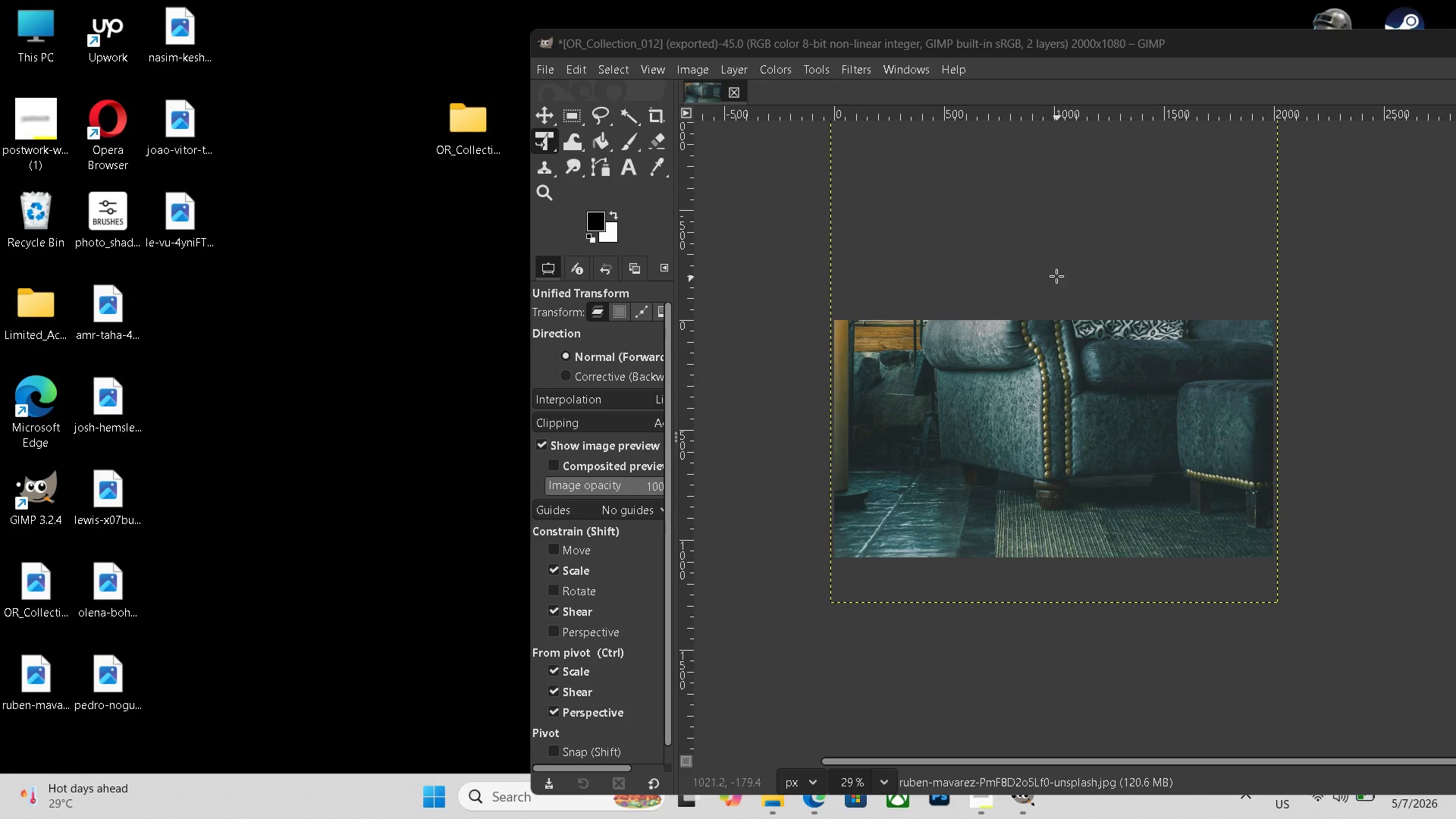 
left_click([1056, 271])
 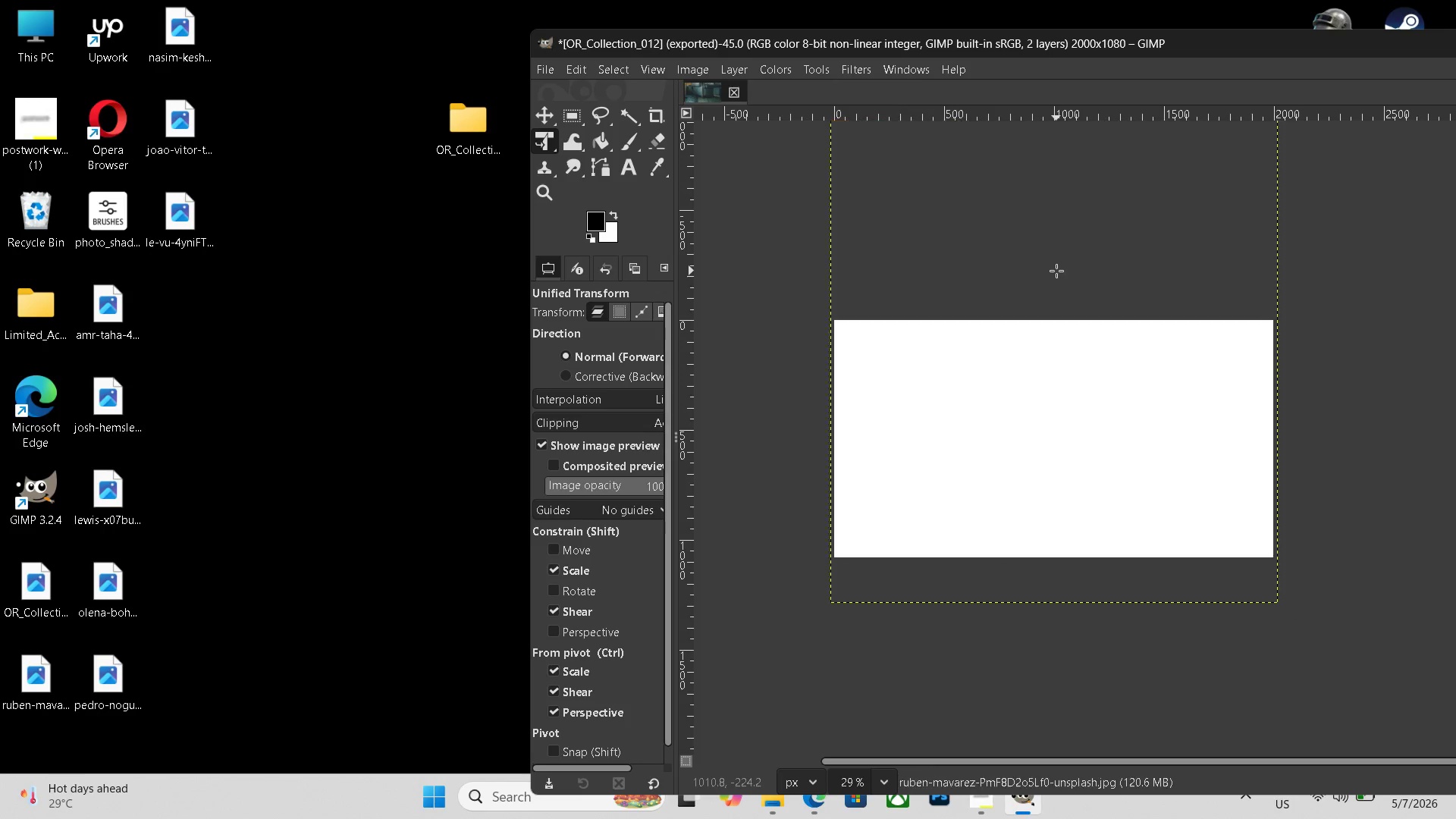 
key(Enter)
 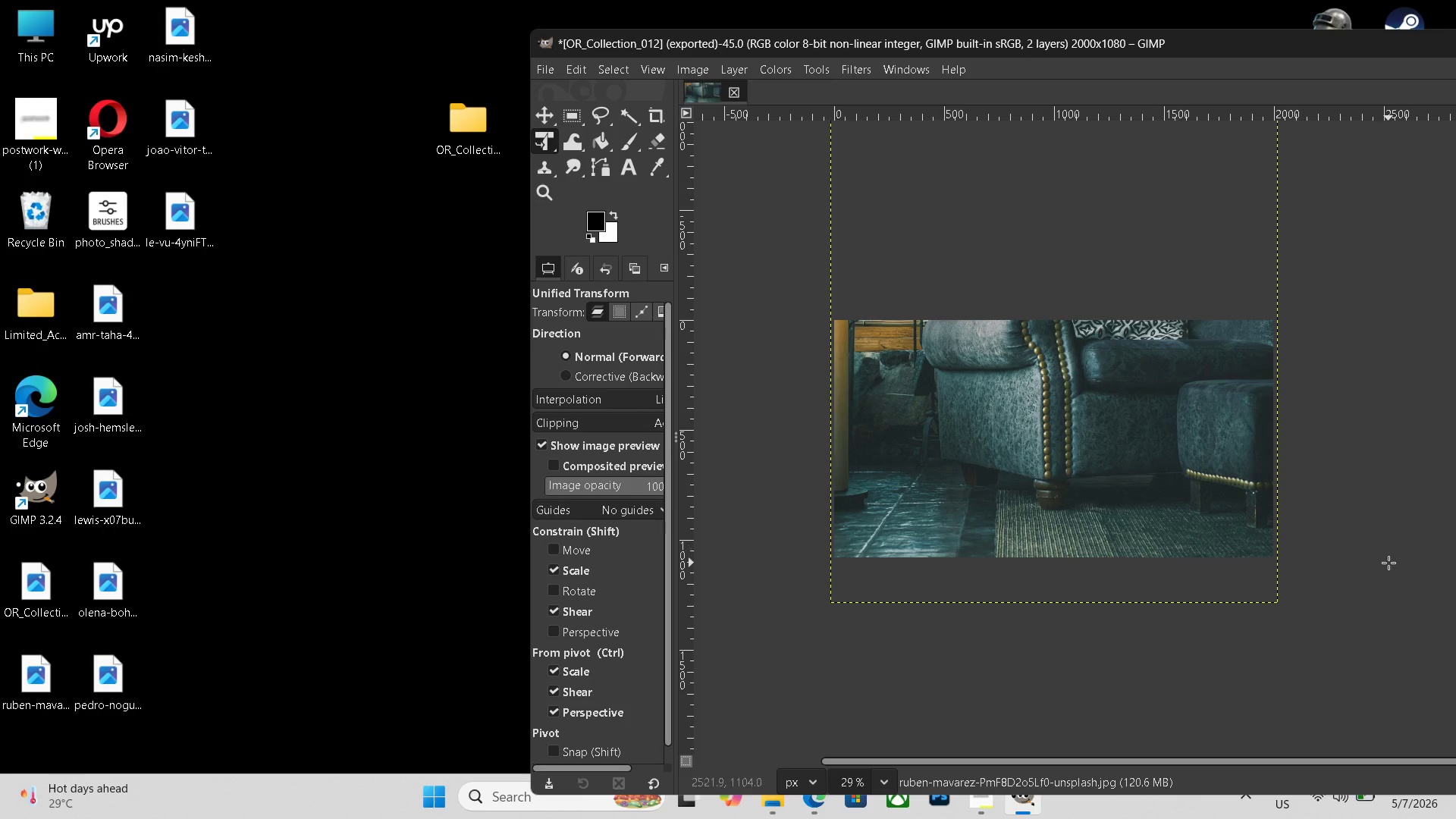 
key(Control+Shift+E)
 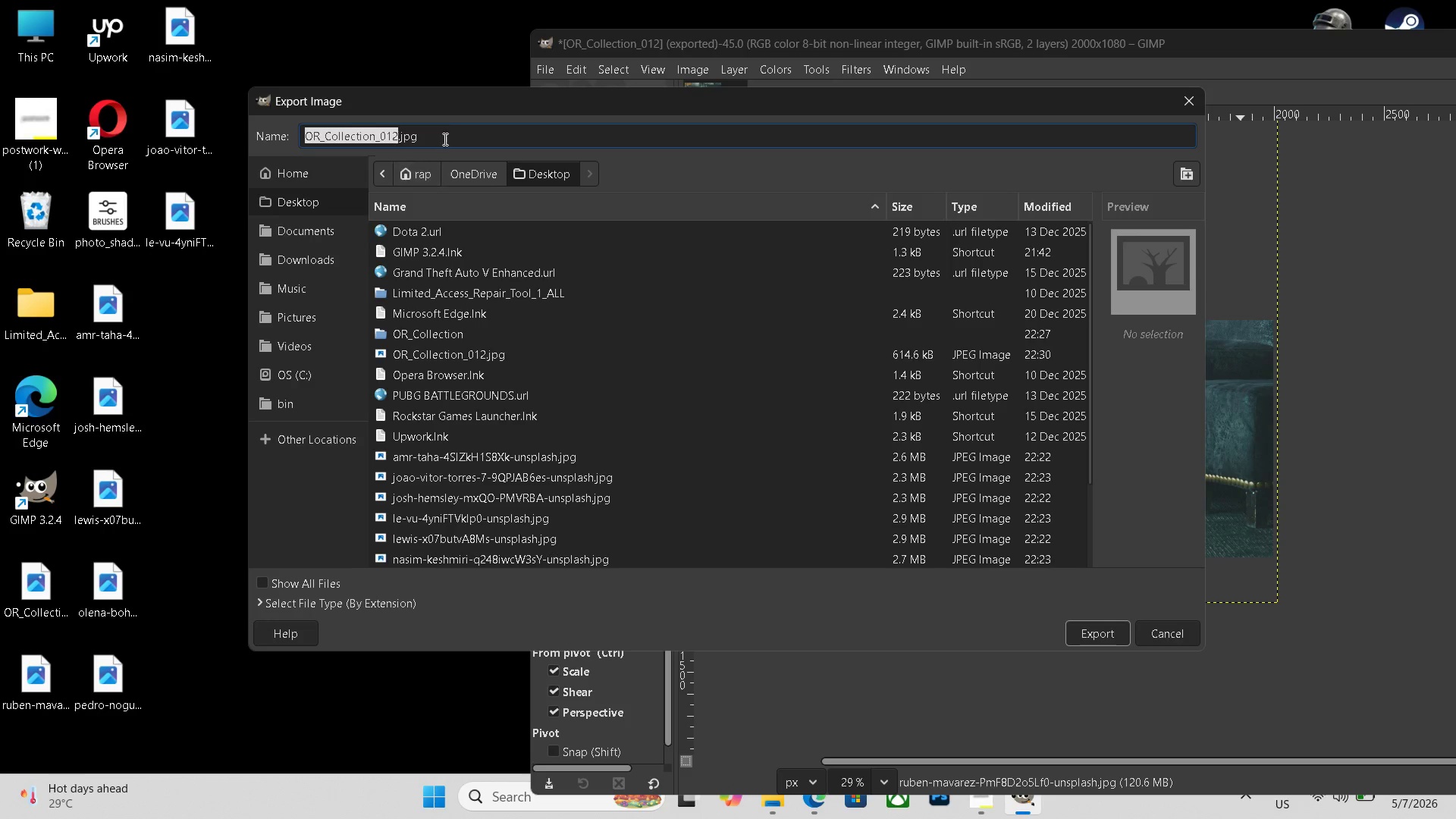 
left_click([446, 137])
 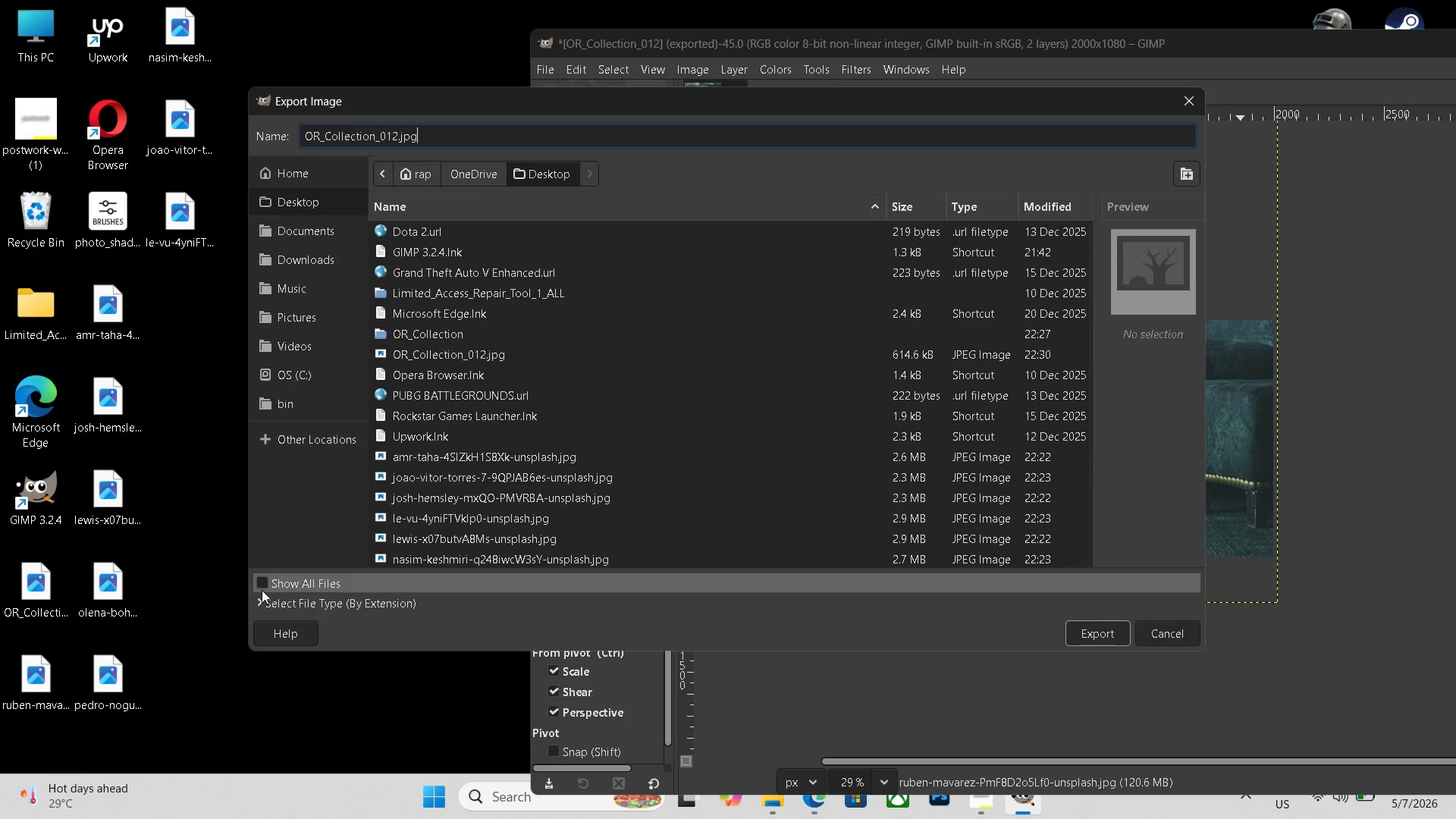 
left_click([261, 588])
 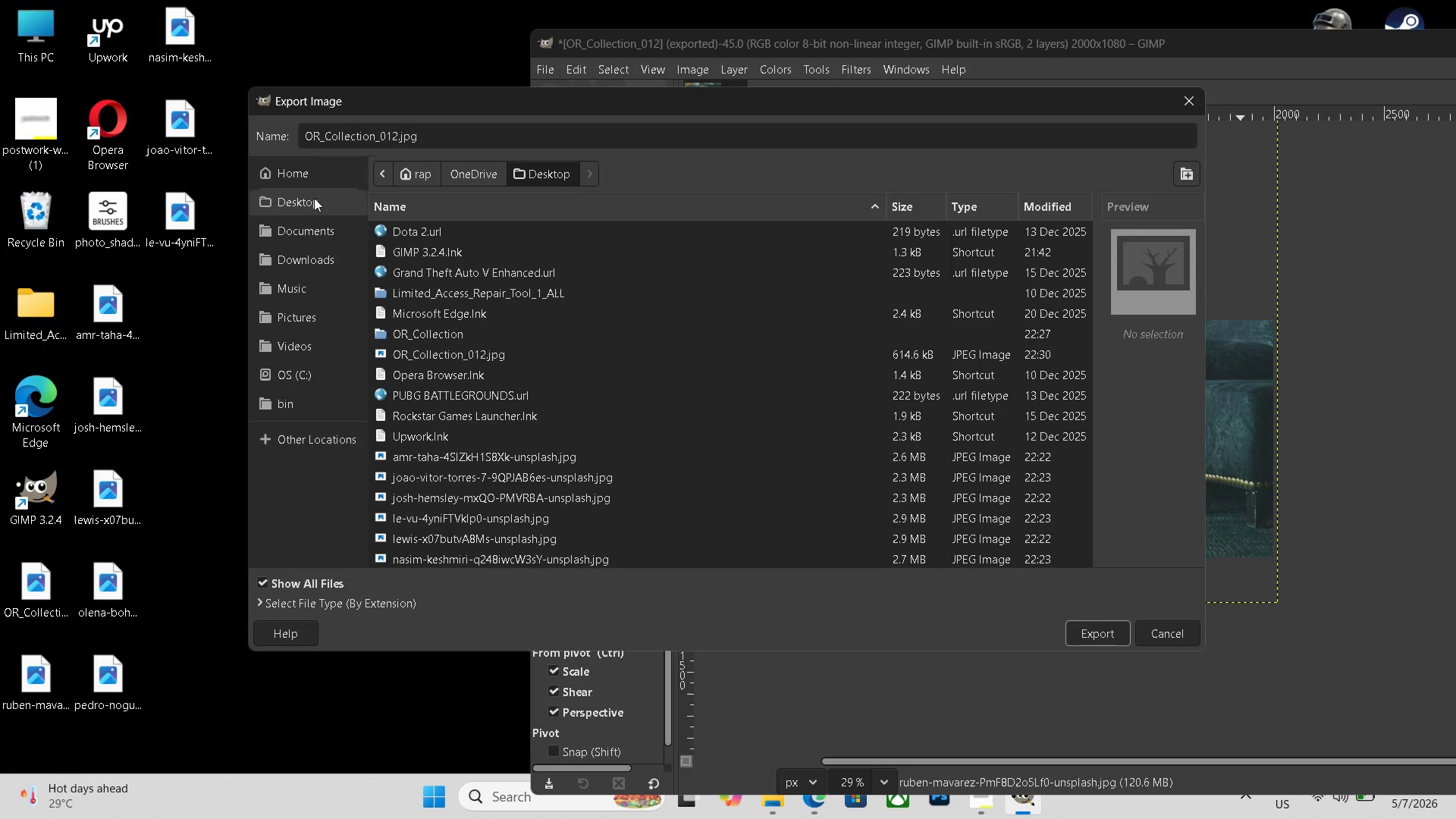 
left_click([314, 198])
 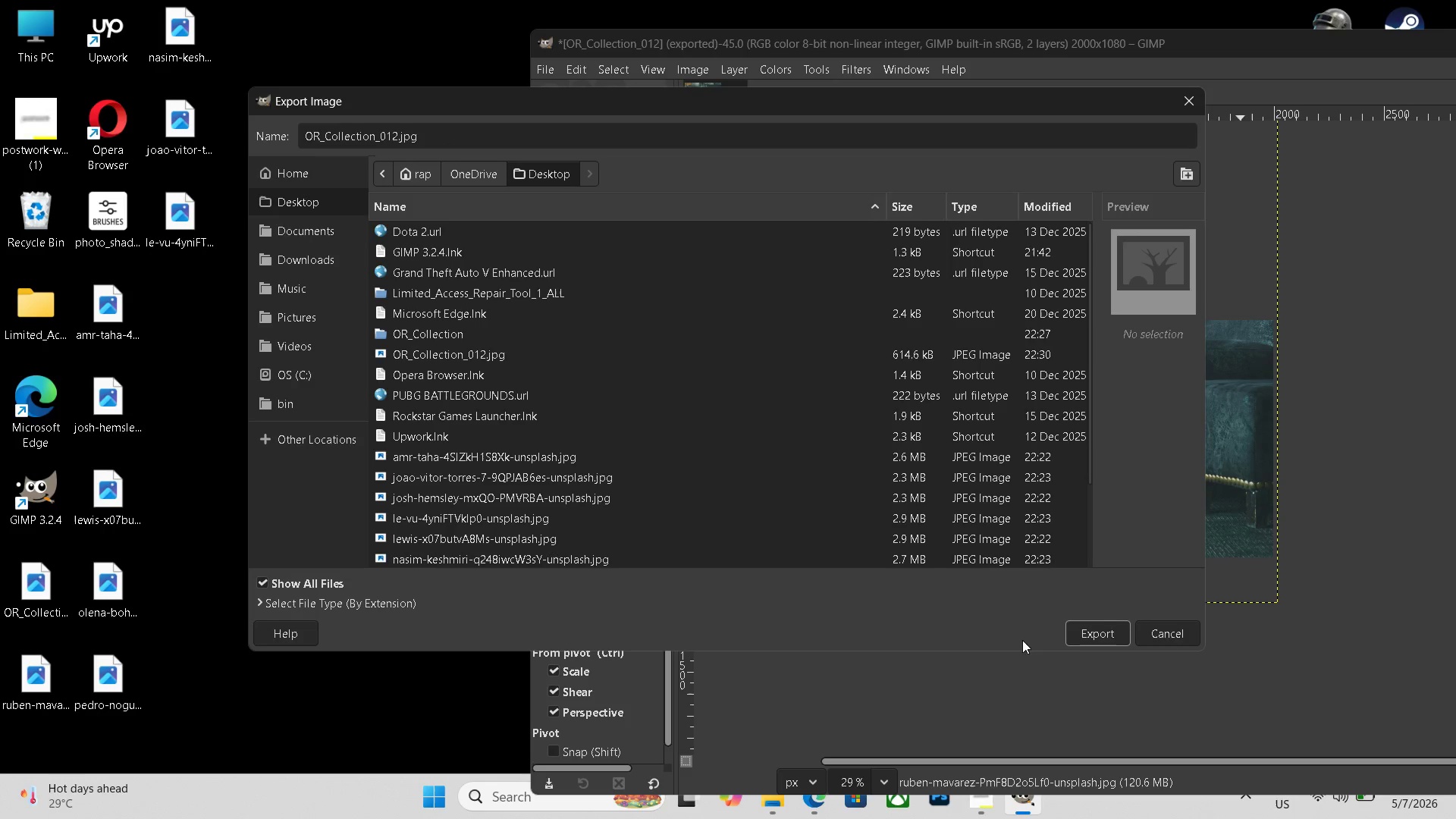 
double_click([1095, 625])
 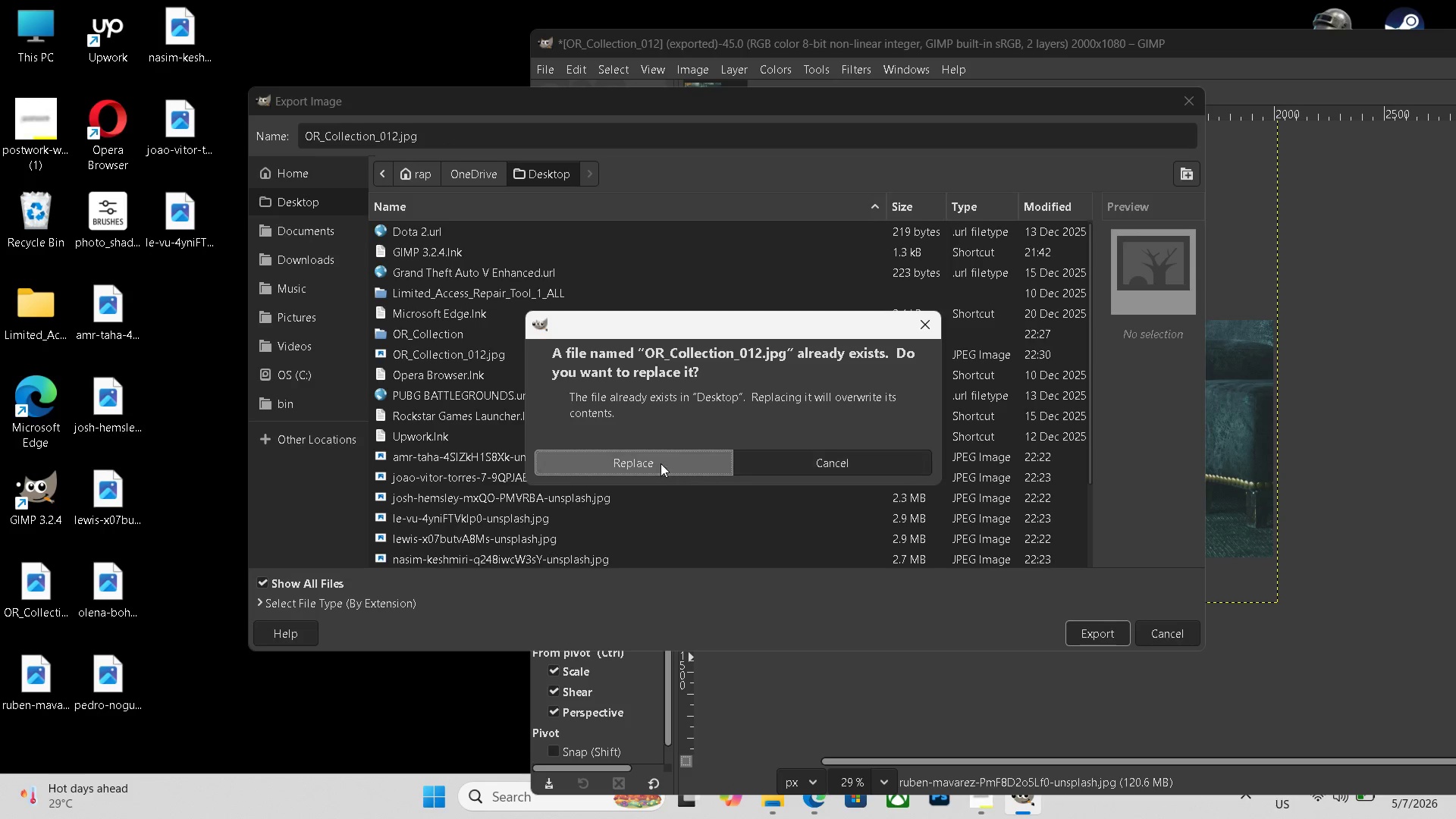 
left_click([661, 463])
 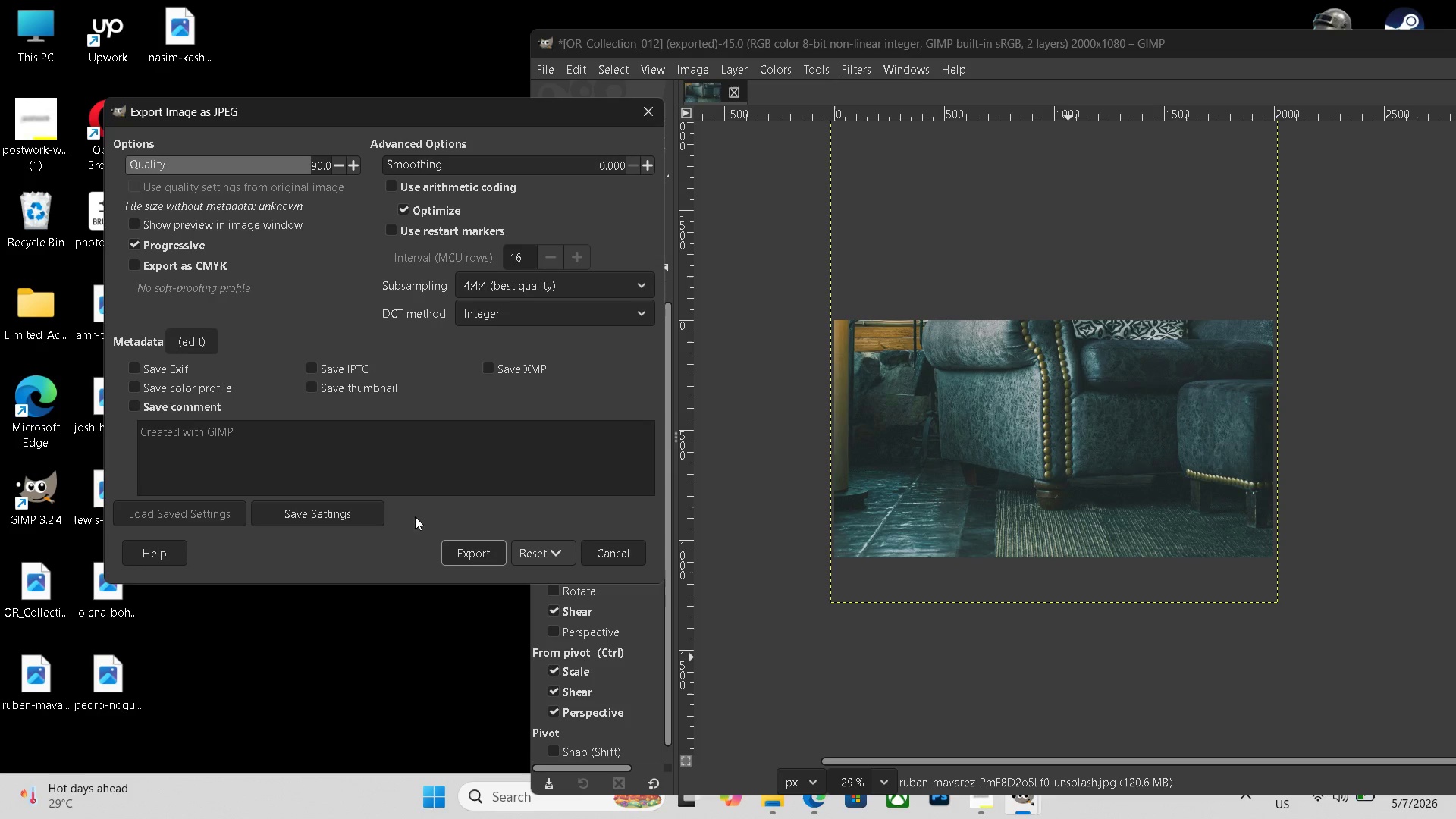 
left_click([463, 557])
 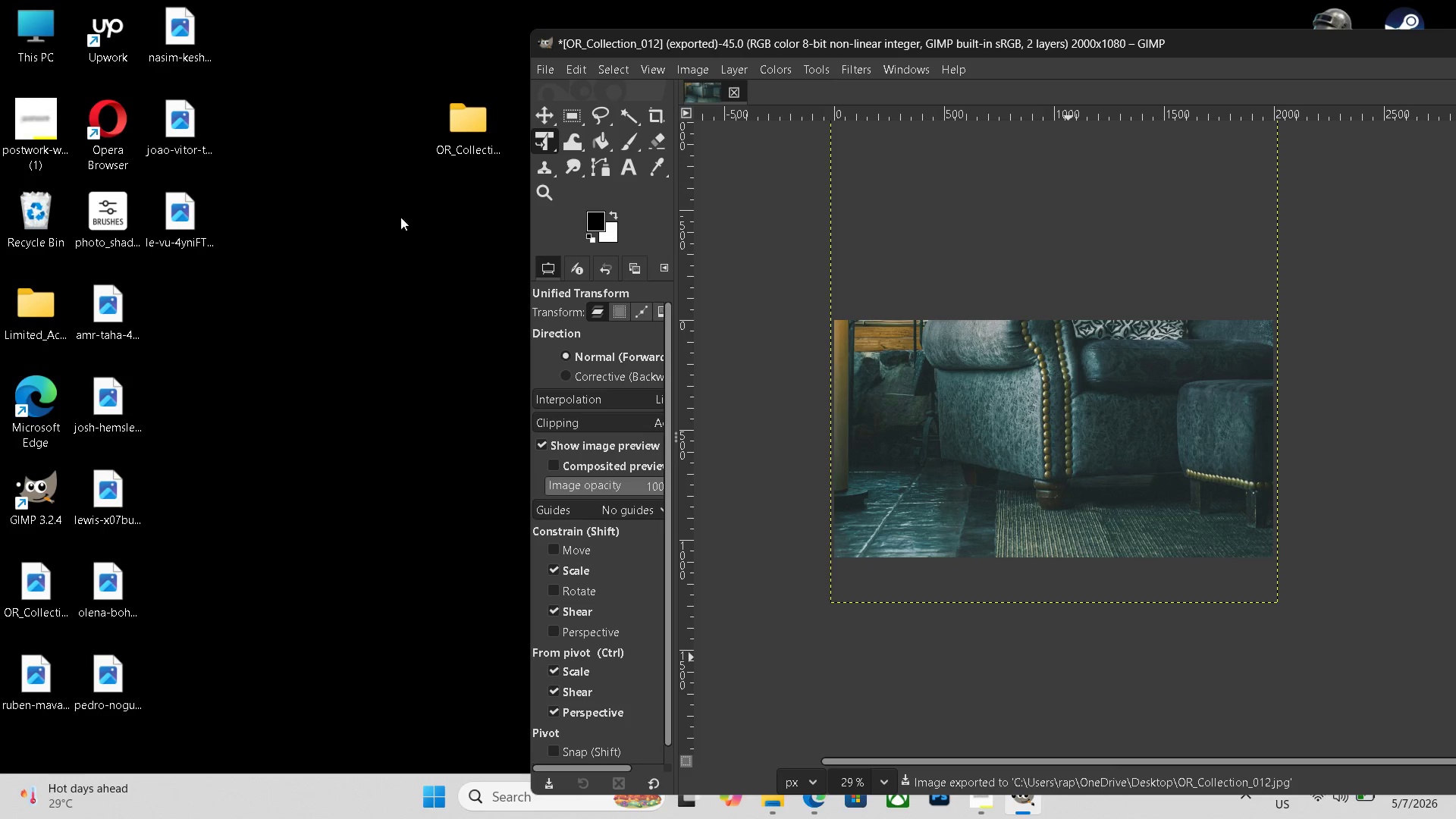 
double_click([418, 178])
 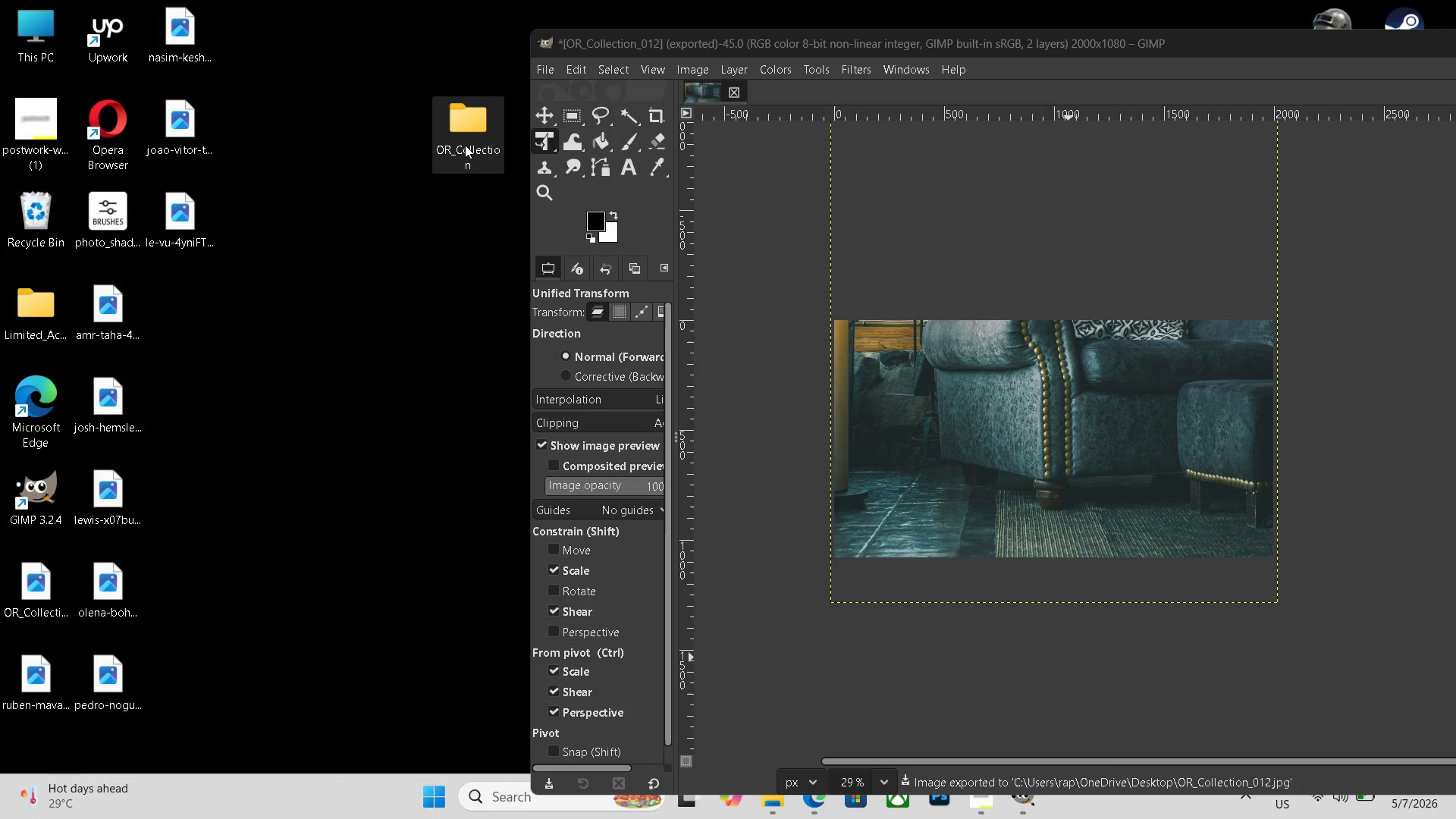 
double_click([465, 144])
 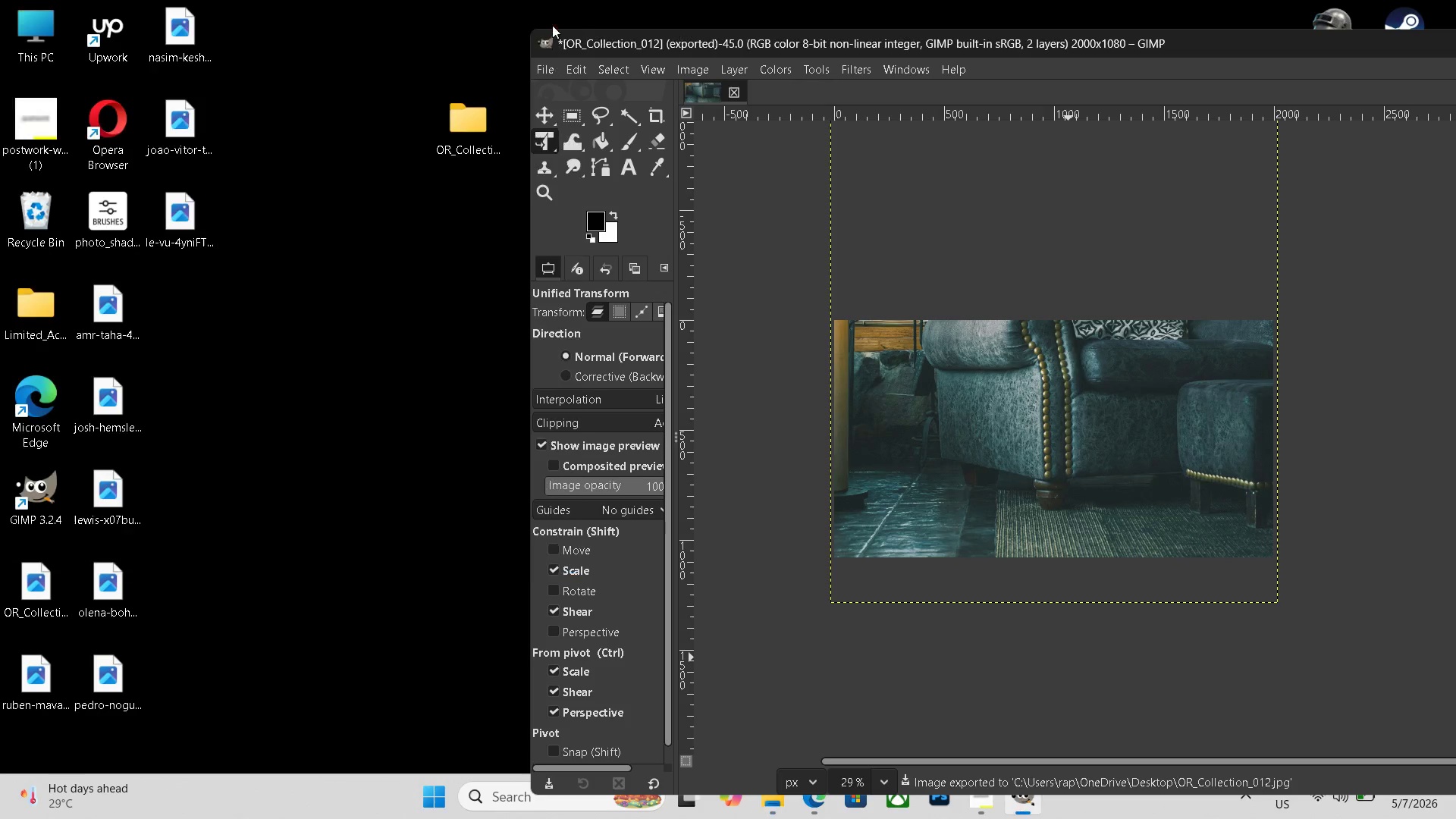 
left_click([176, 224])
 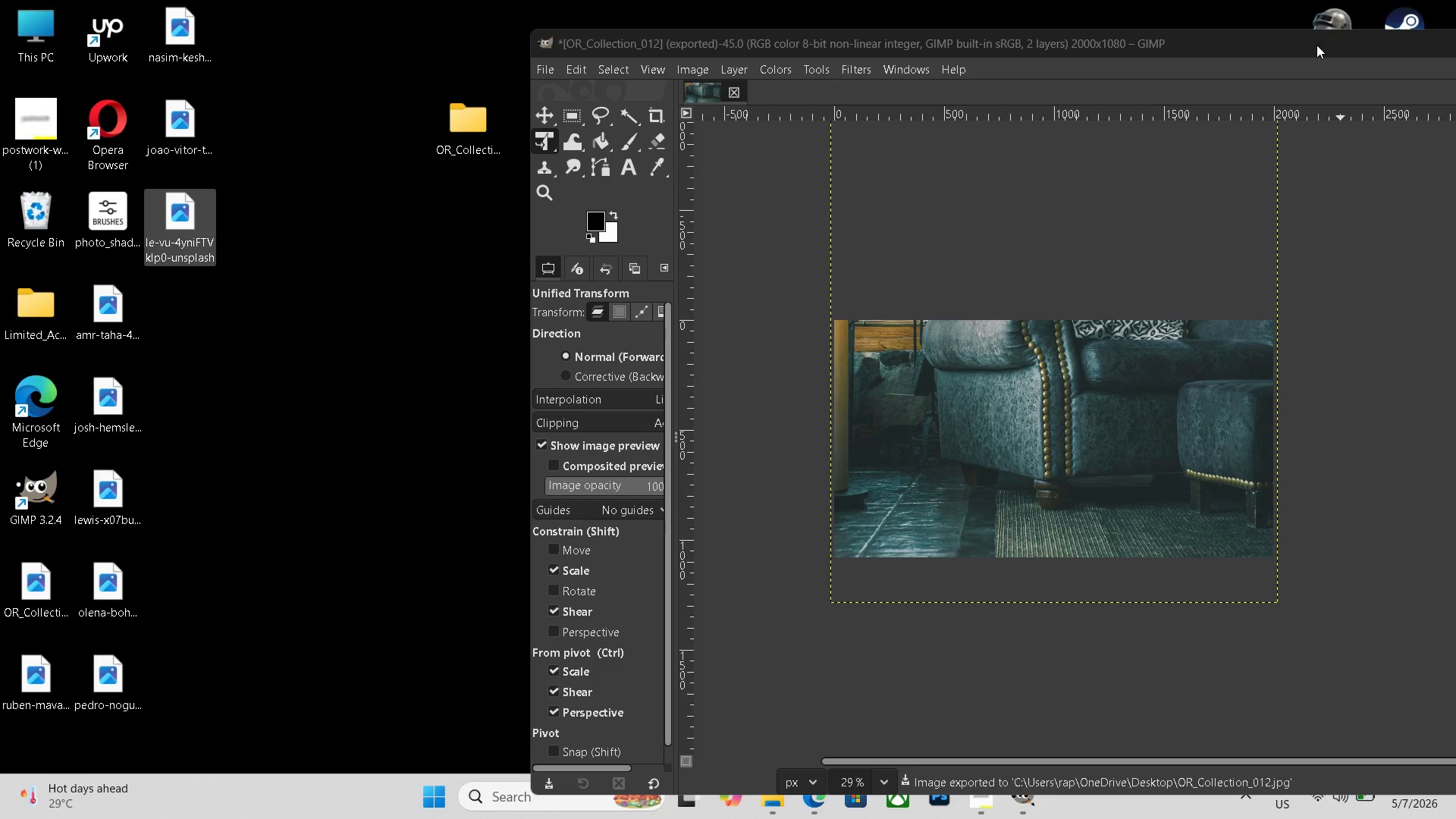 
left_click_drag(start_coordinate=[1314, 46], to_coordinate=[1316, 104])
 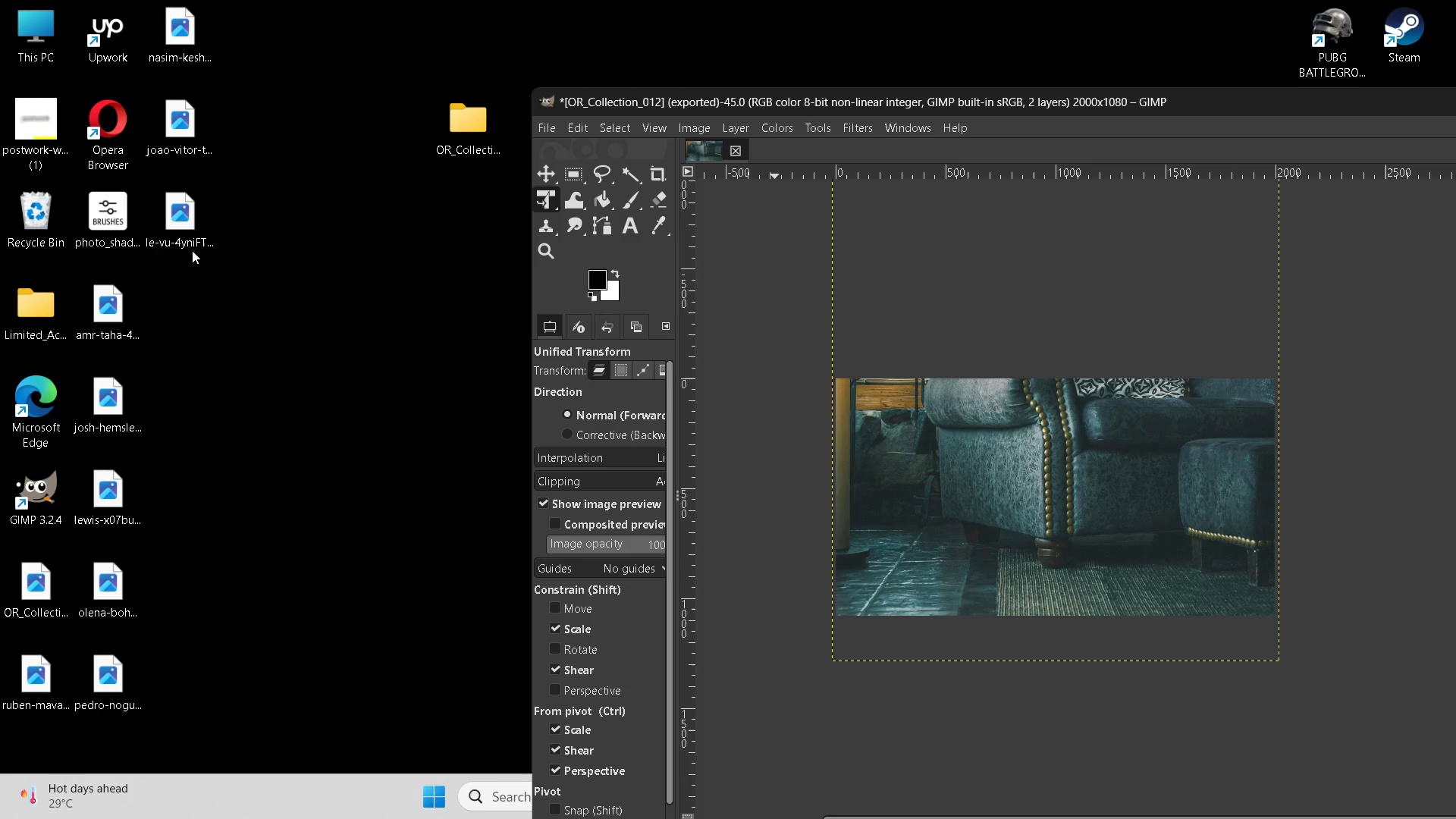 
left_click([192, 235])
 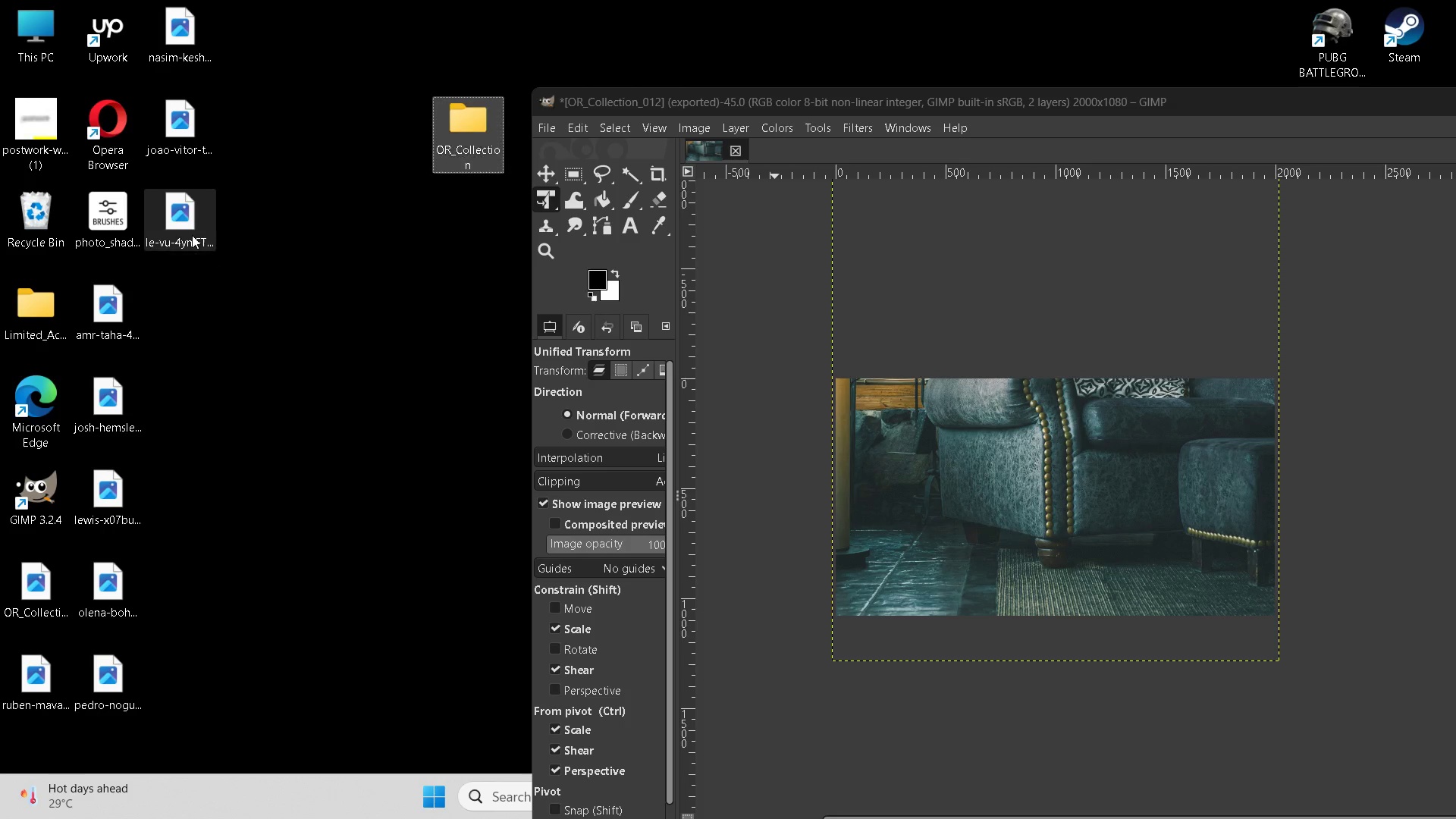 
type(oo)
 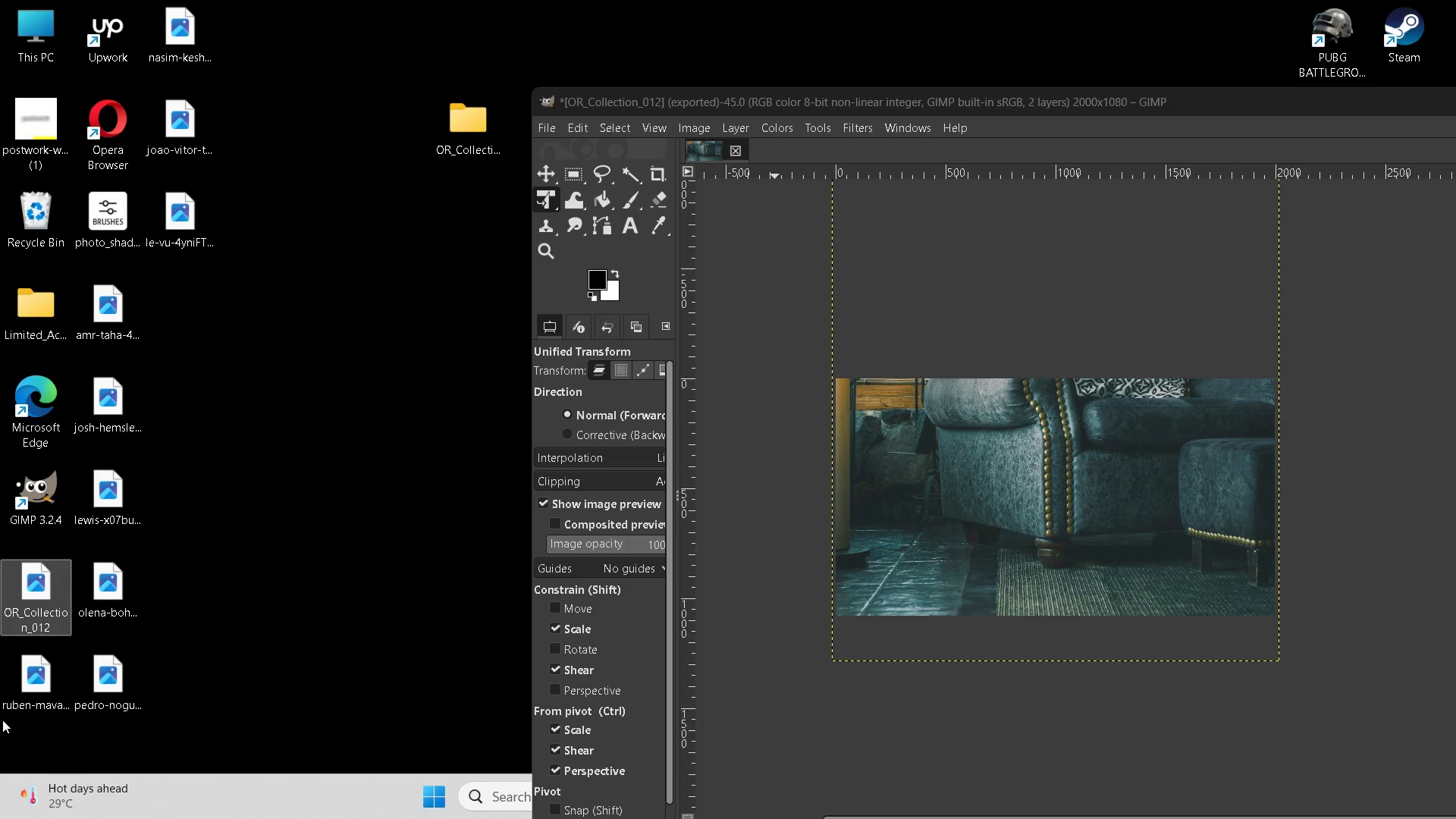 
left_click_drag(start_coordinate=[27, 617], to_coordinate=[450, 166])
 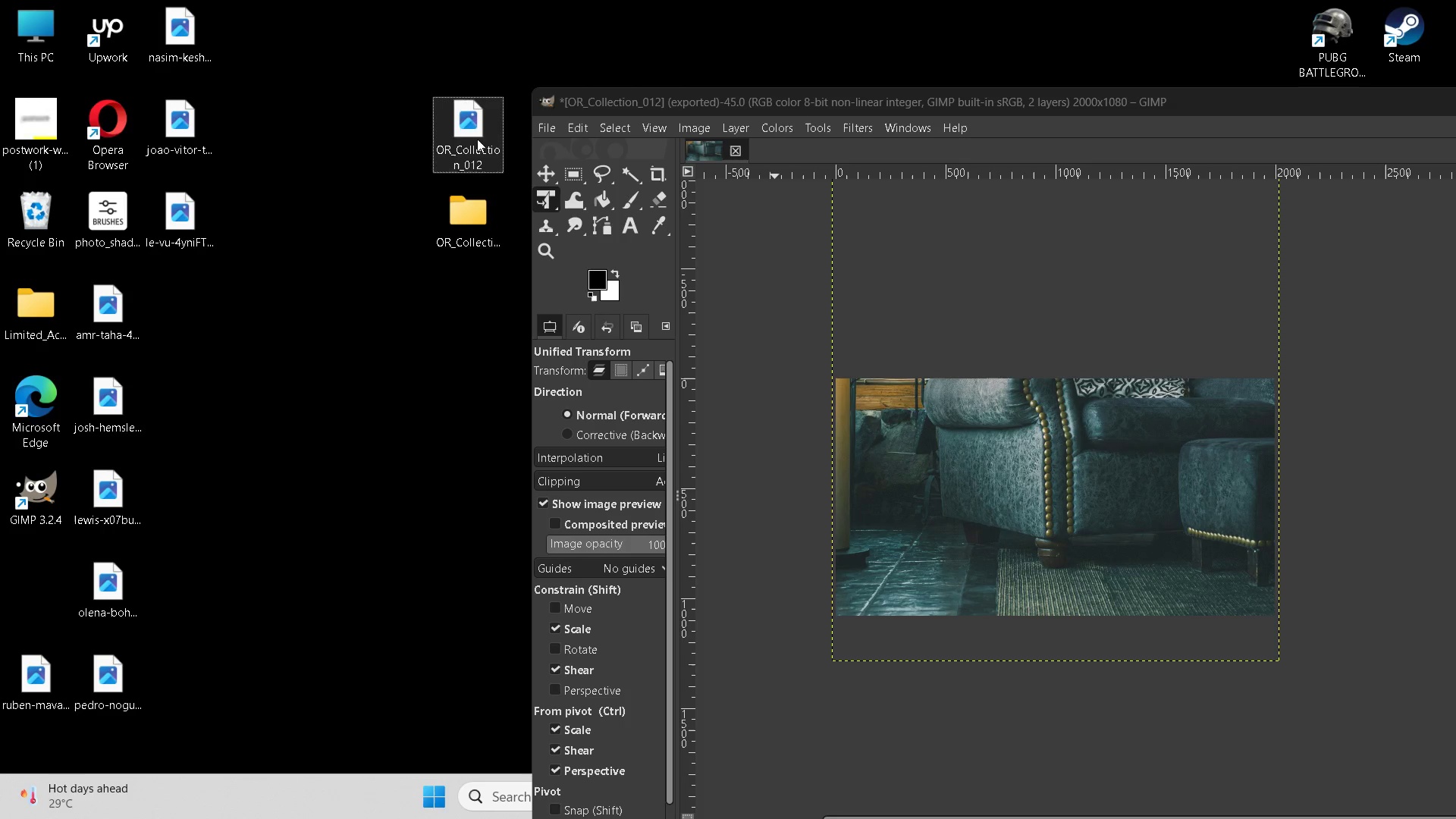 
left_click_drag(start_coordinate=[477, 136], to_coordinate=[475, 227])
 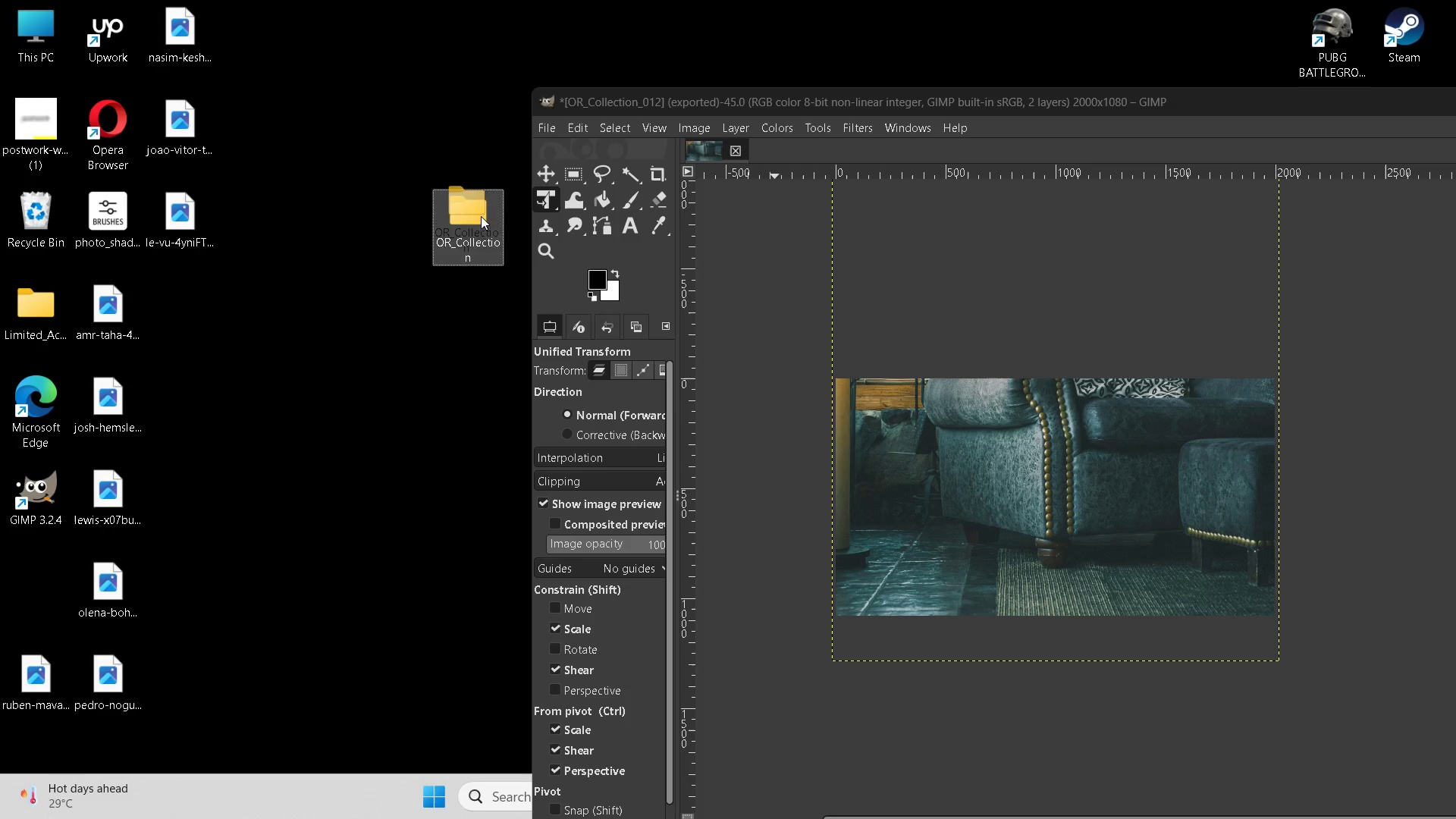 
left_click_drag(start_coordinate=[482, 226], to_coordinate=[466, 141])
 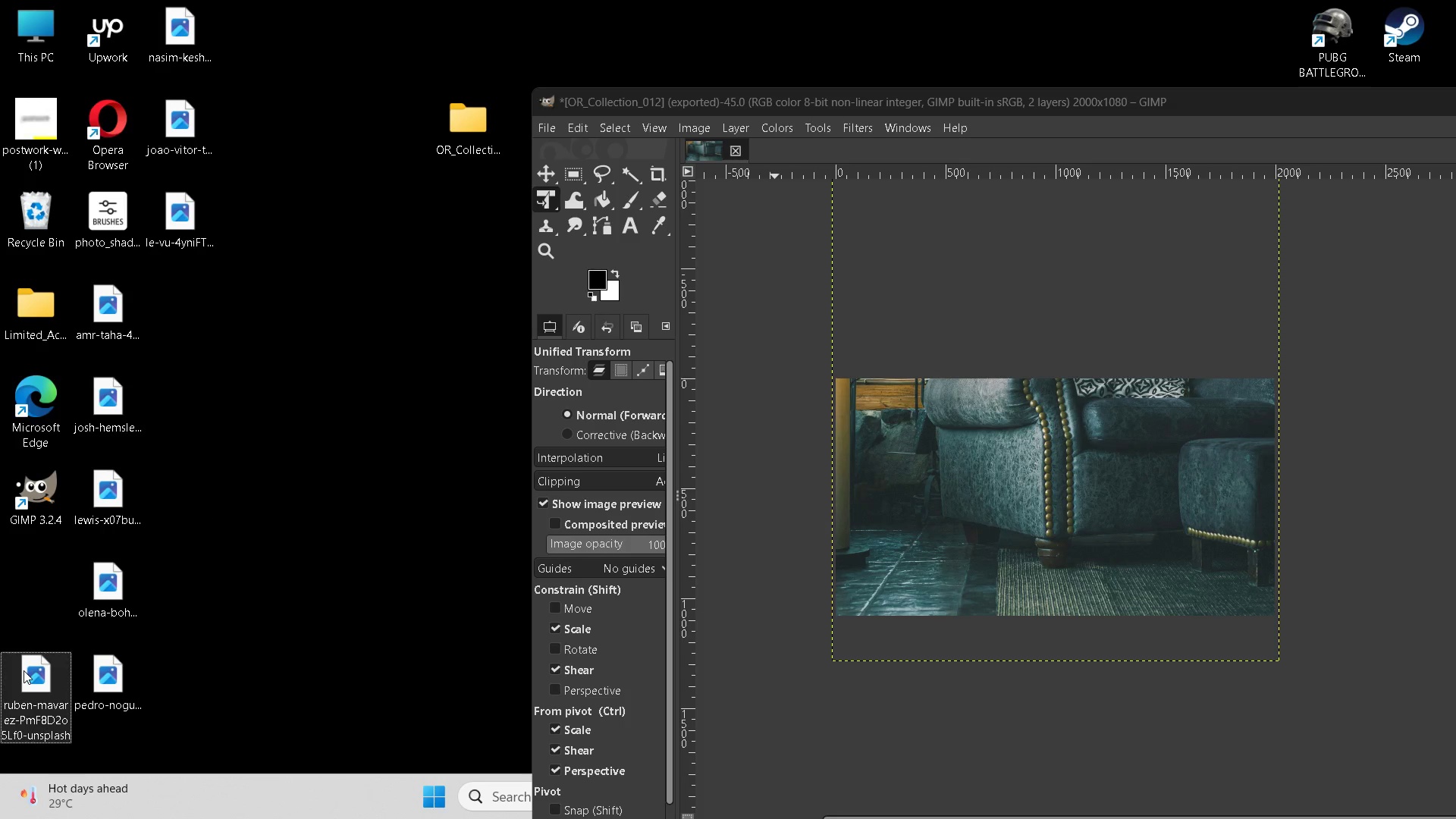 
double_click([24, 670])
 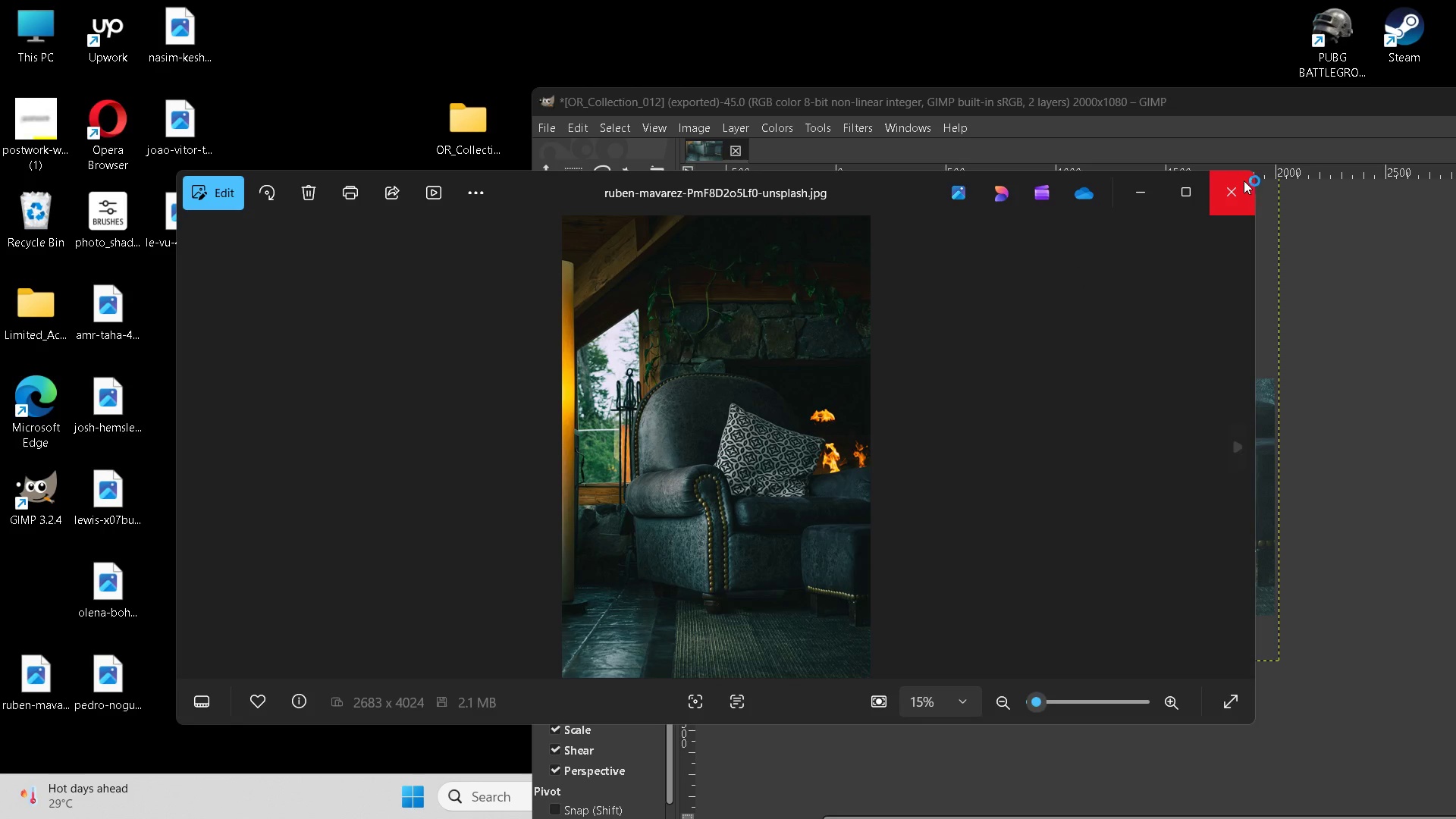 
left_click([1234, 184])
 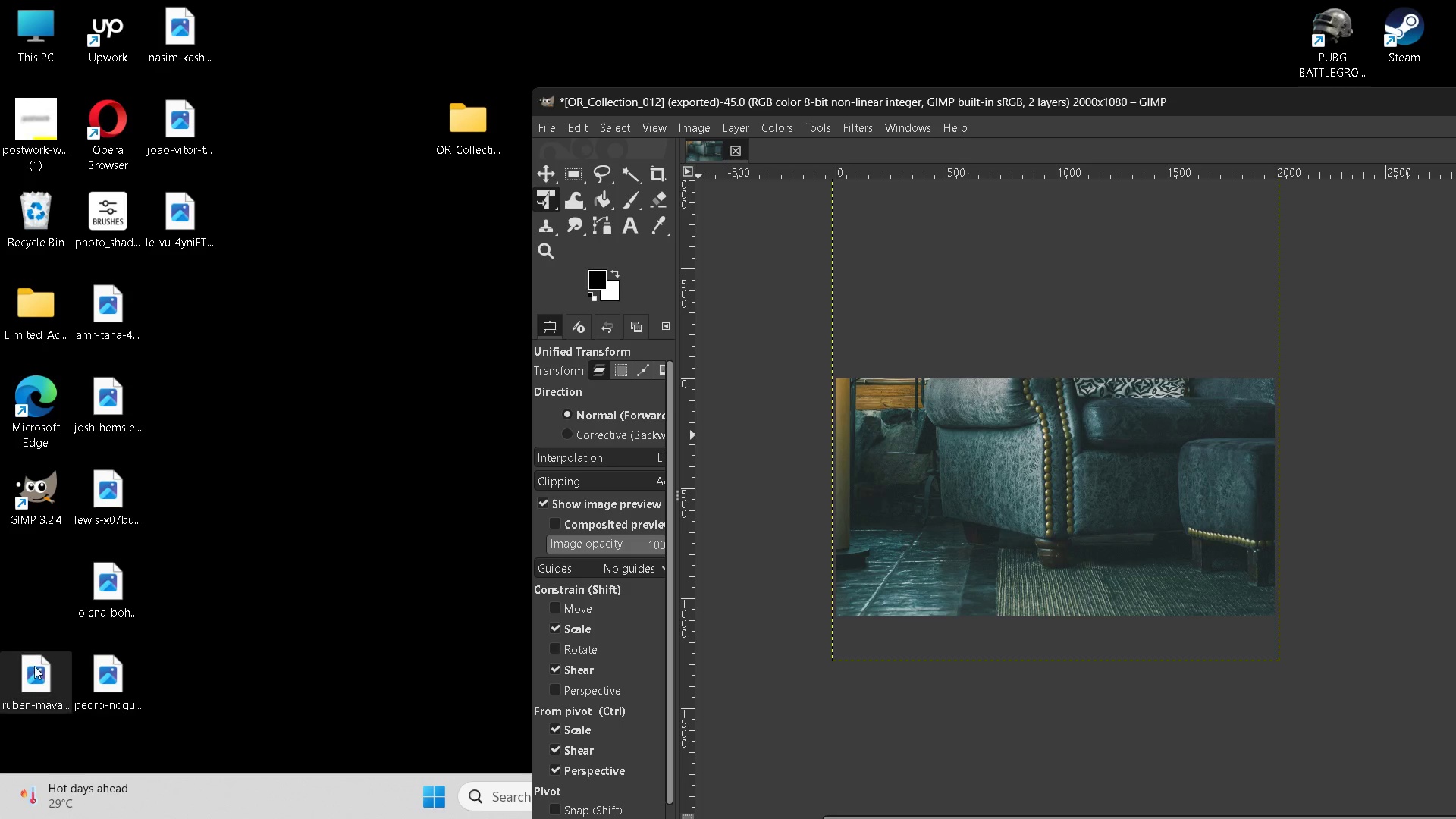 
left_click([34, 667])
 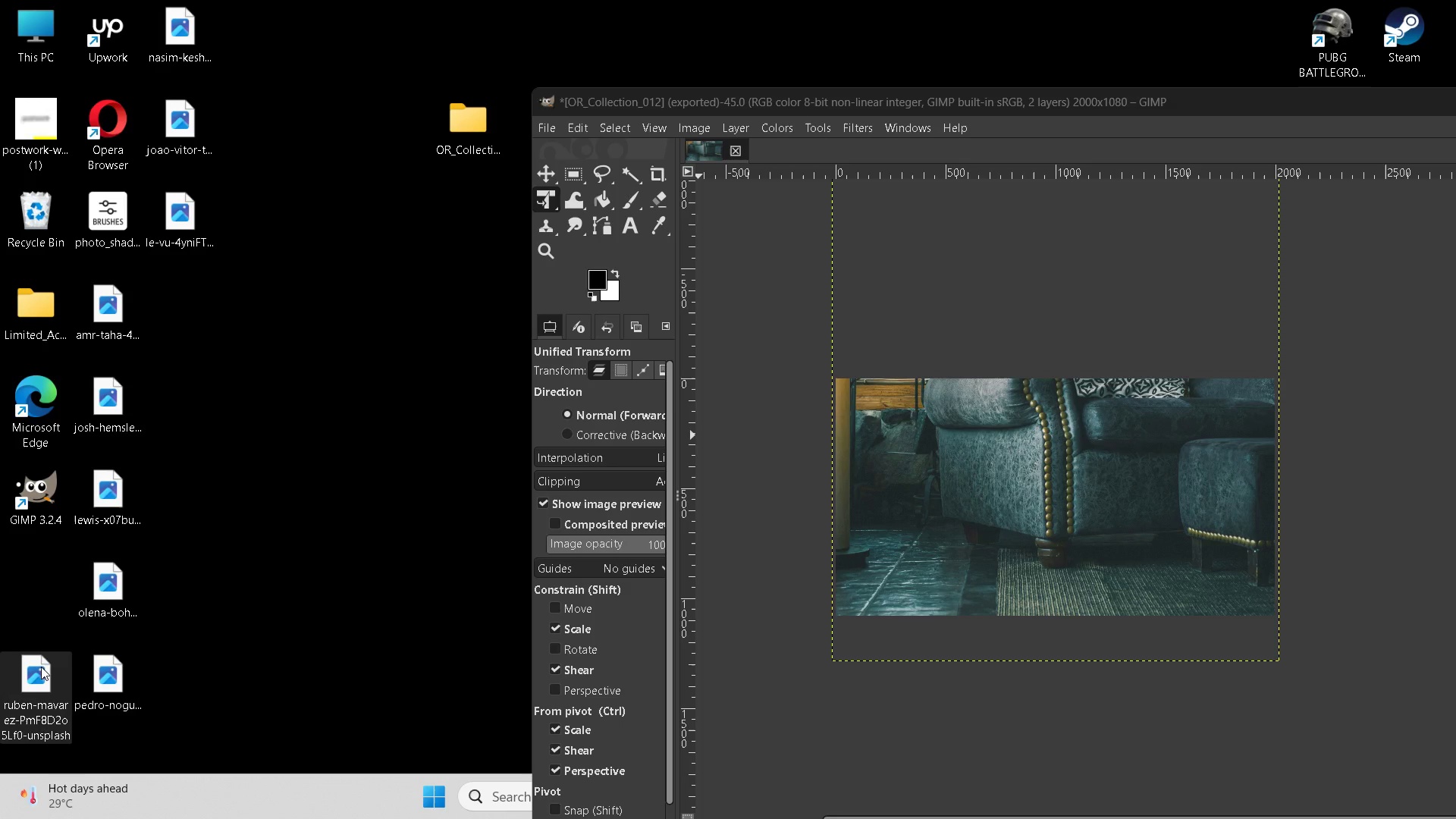 
key(Delete)
 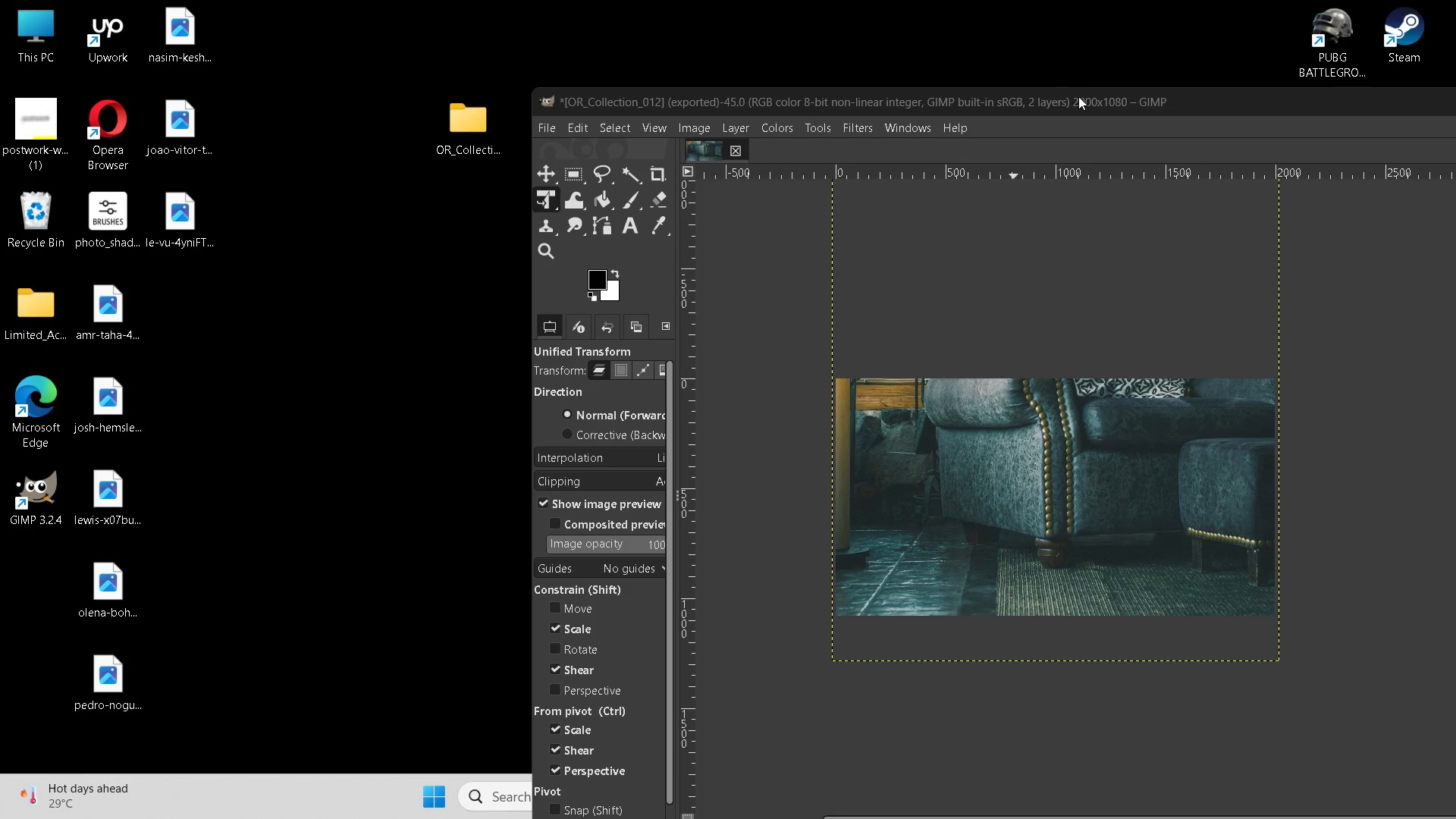 
left_click_drag(start_coordinate=[1189, 106], to_coordinate=[1146, 38])
 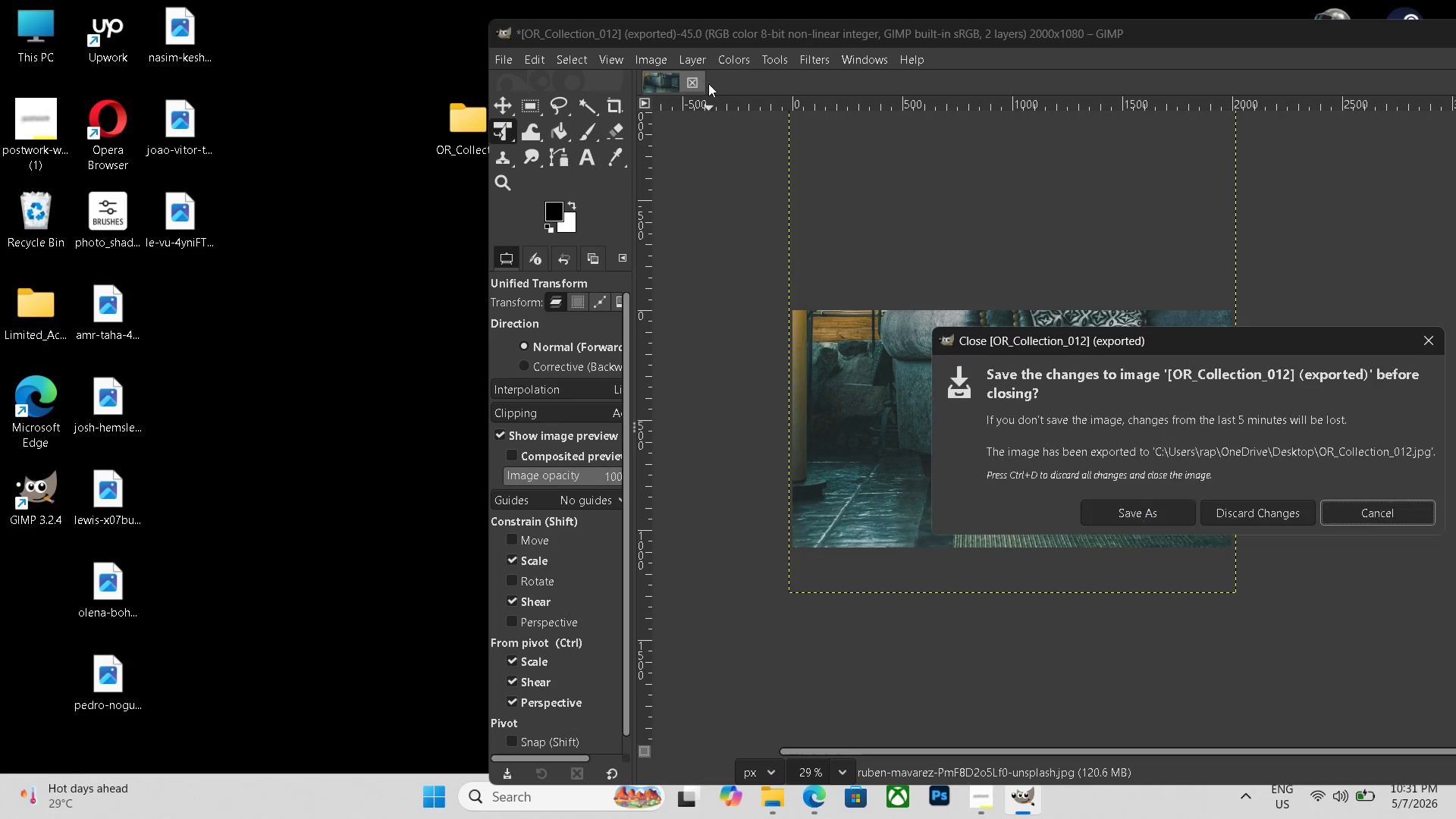 
left_click([1280, 511])
 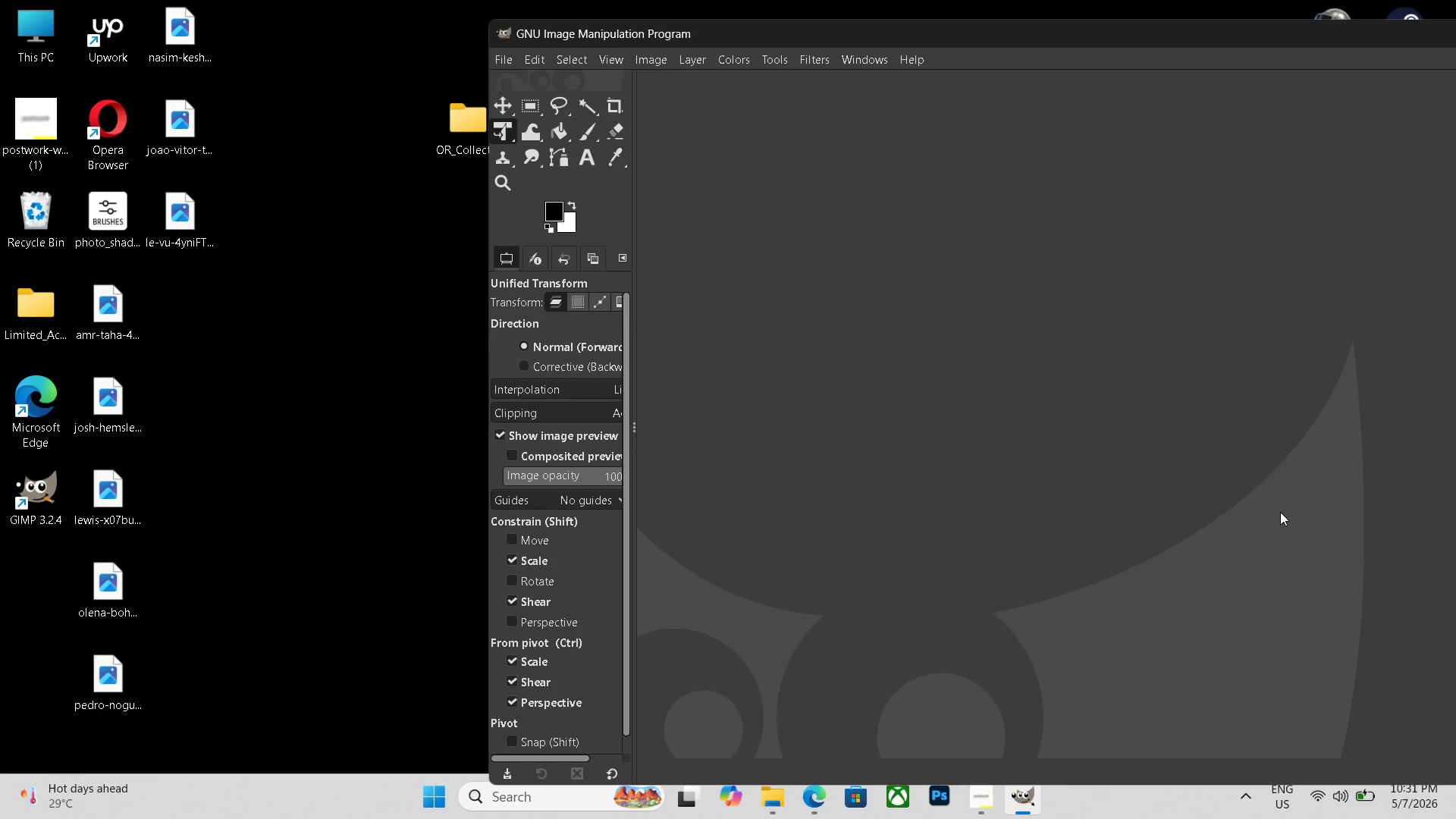 
key(Control+N)
 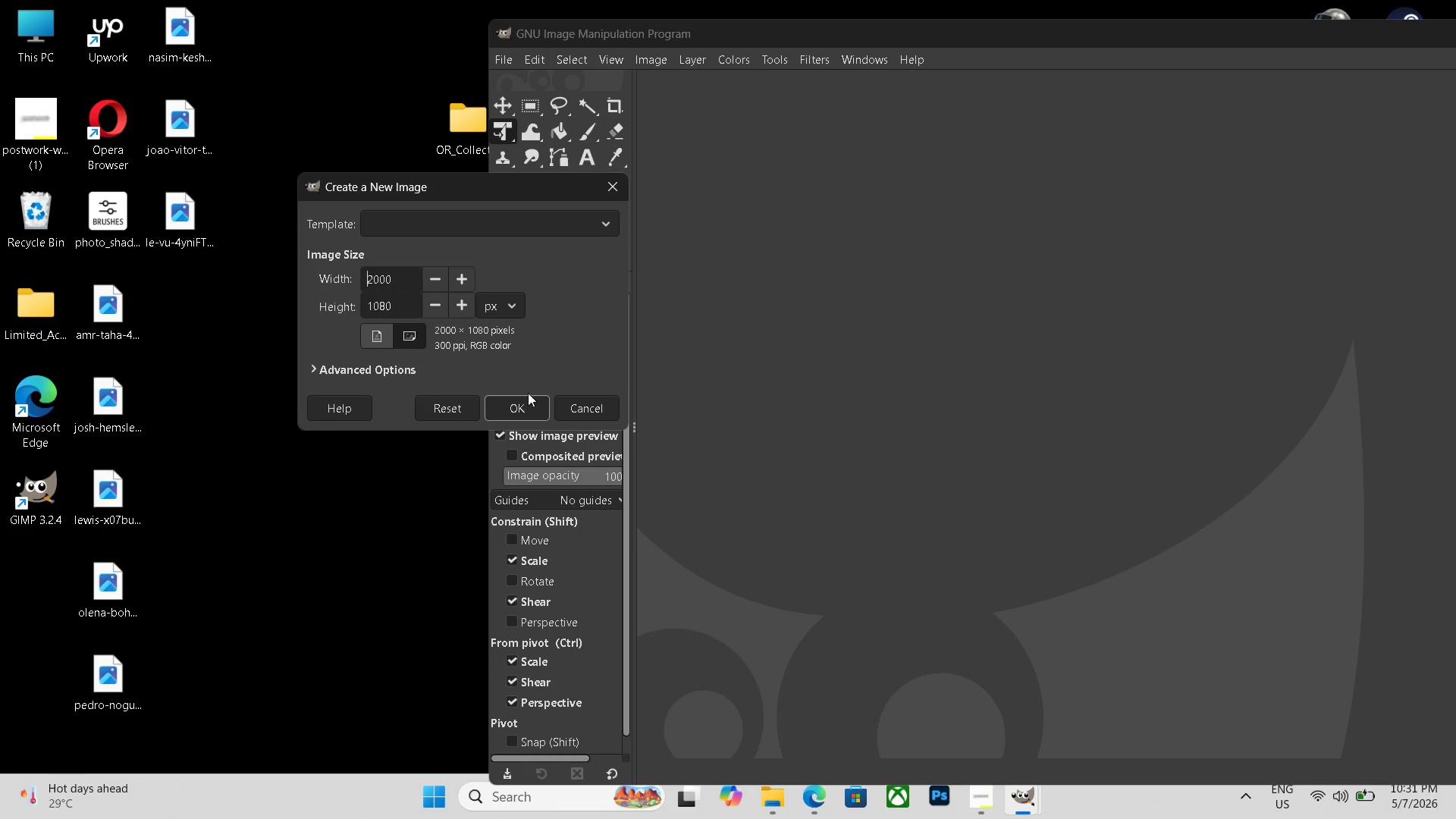 
left_click([525, 403])
 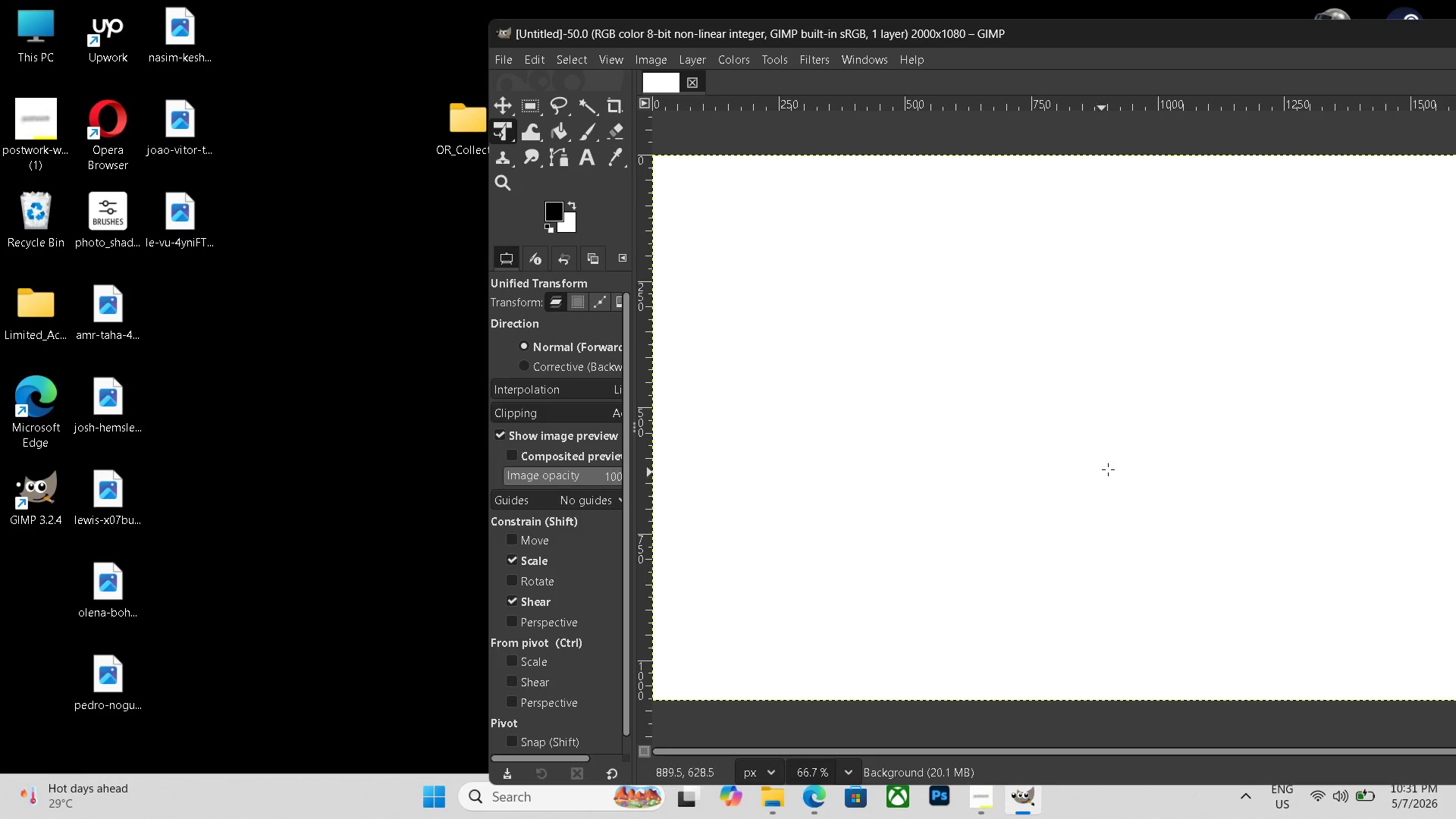 
hold_key(key=ControlLeft, duration=0.8)
scroll: coordinate [1112, 467], scroll_direction: down, amount: 6.0
 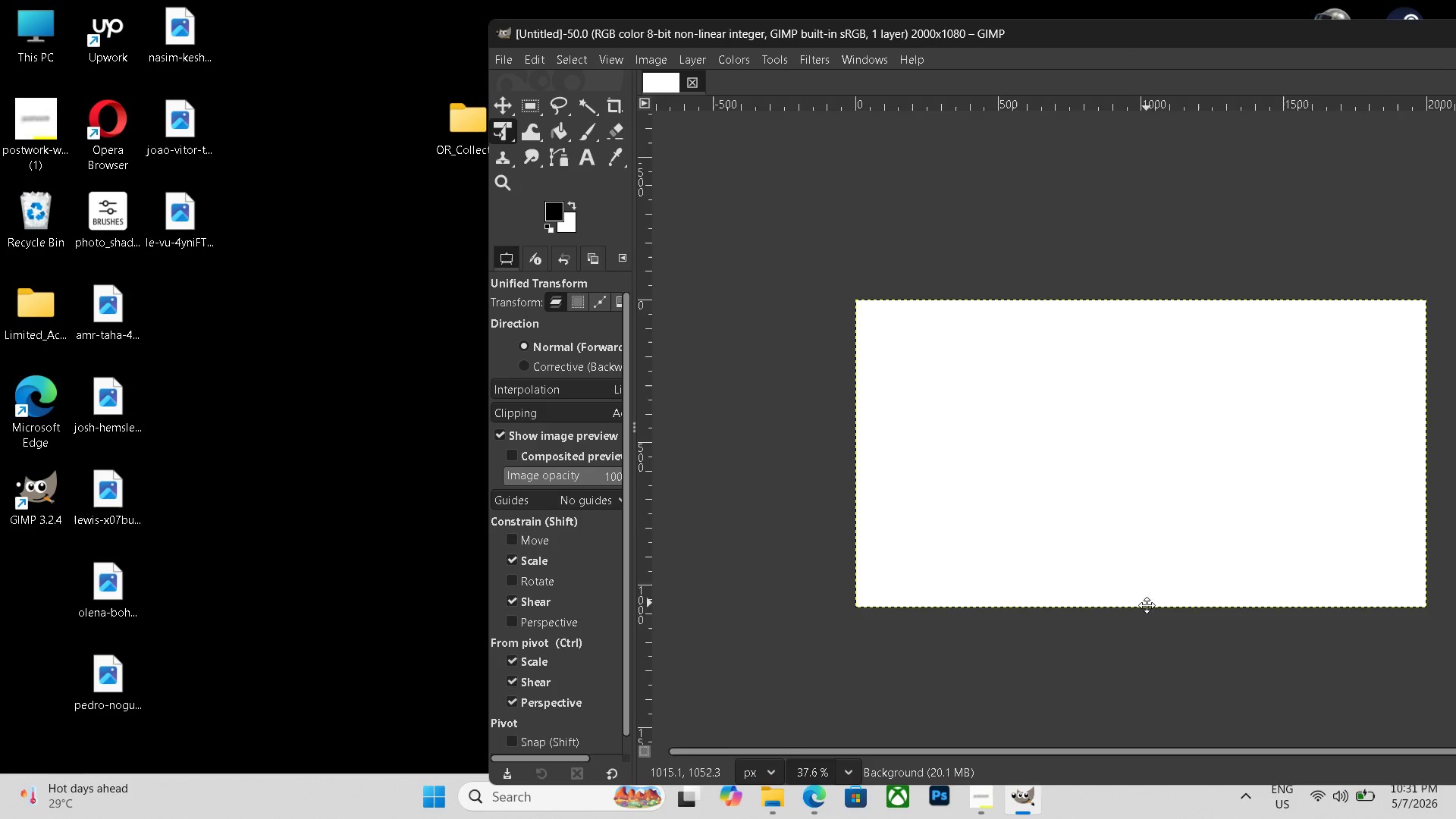 
hold_key(key=Space, duration=0.84)
 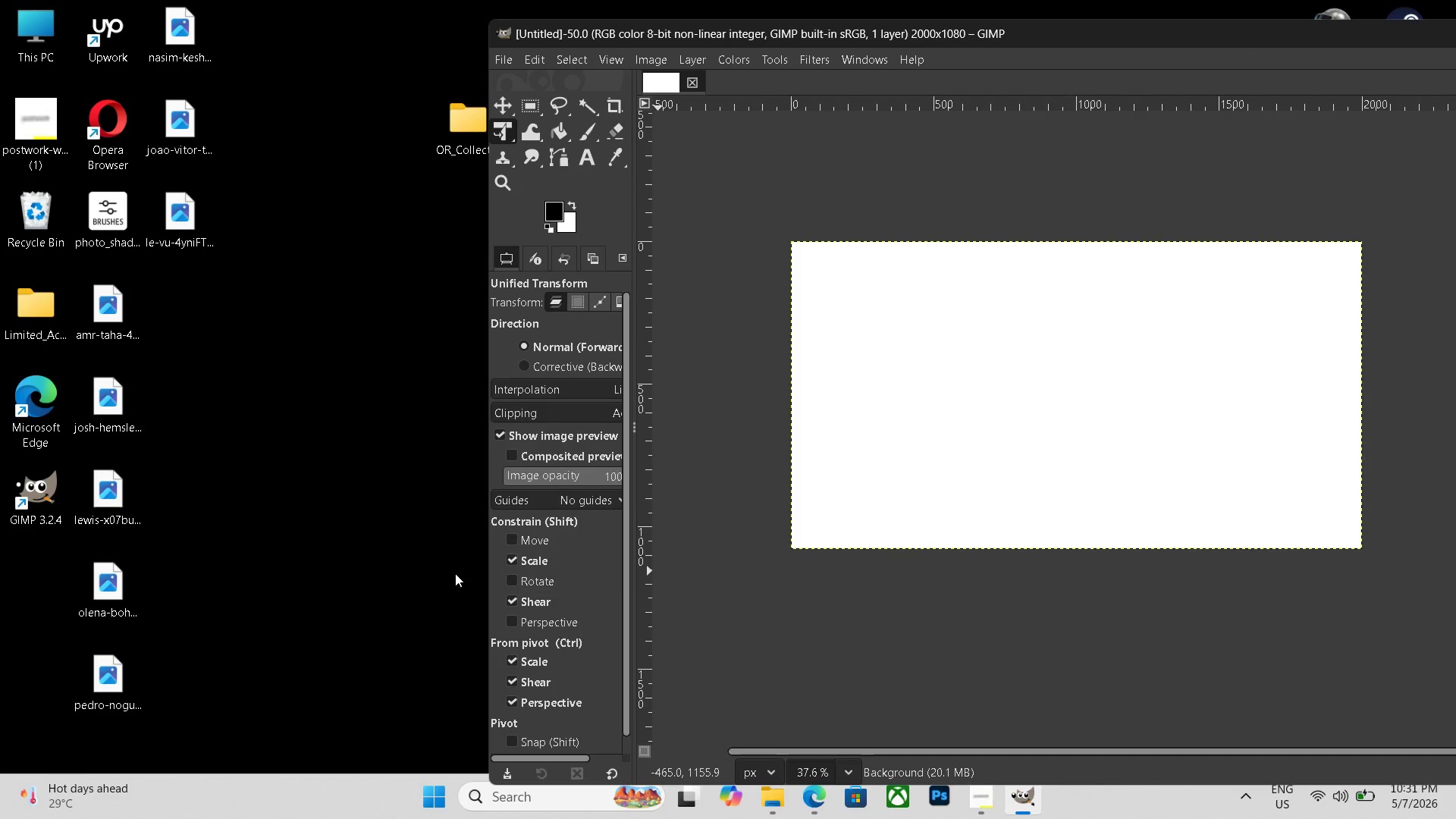 
left_click_drag(start_coordinate=[1110, 530], to_coordinate=[1076, 536])
 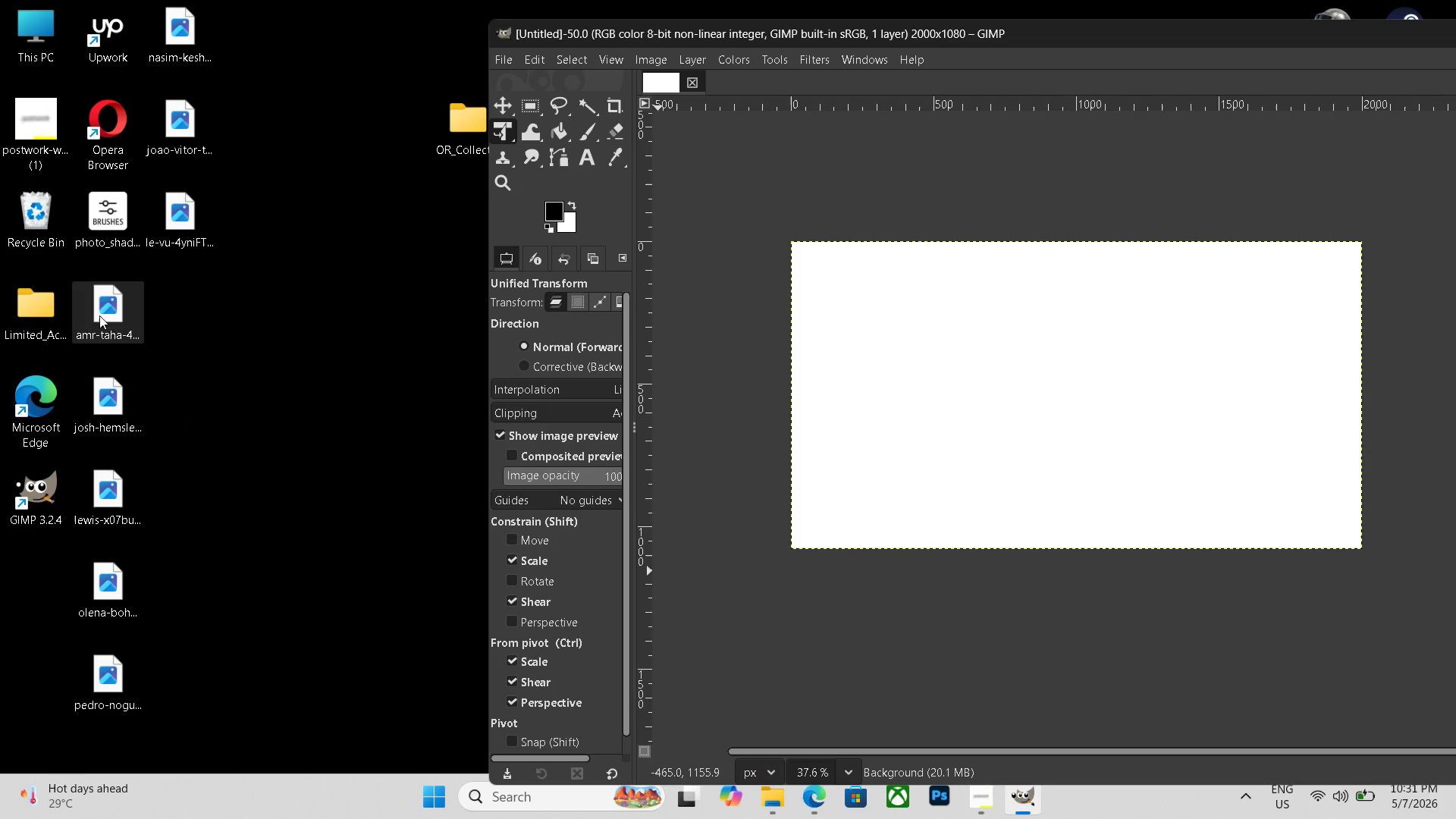 
left_click_drag(start_coordinate=[112, 321], to_coordinate=[1191, 486])
 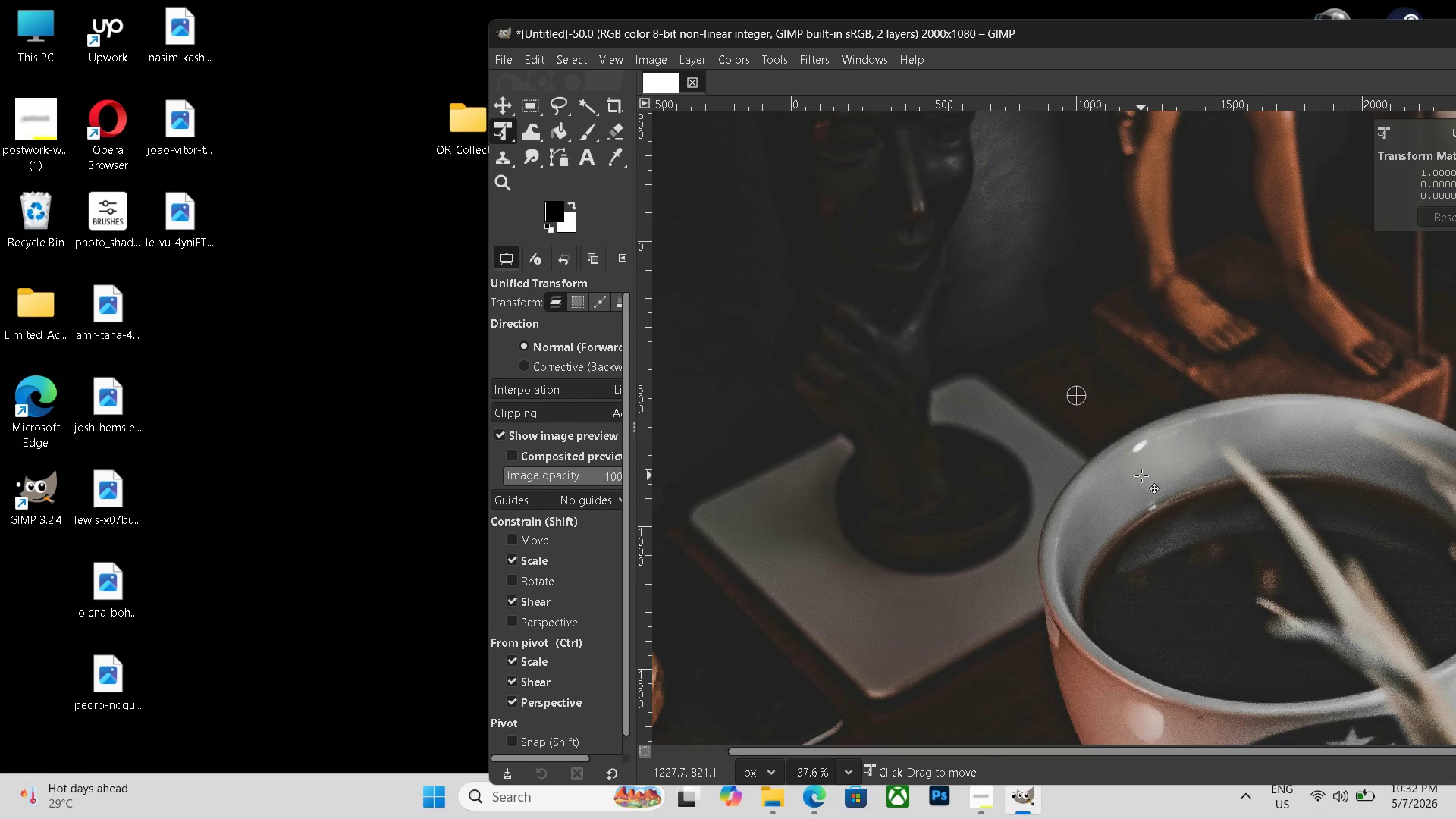 
hold_key(key=ControlLeft, duration=0.95)
scroll: coordinate [1141, 473], scroll_direction: down, amount: 19.0
 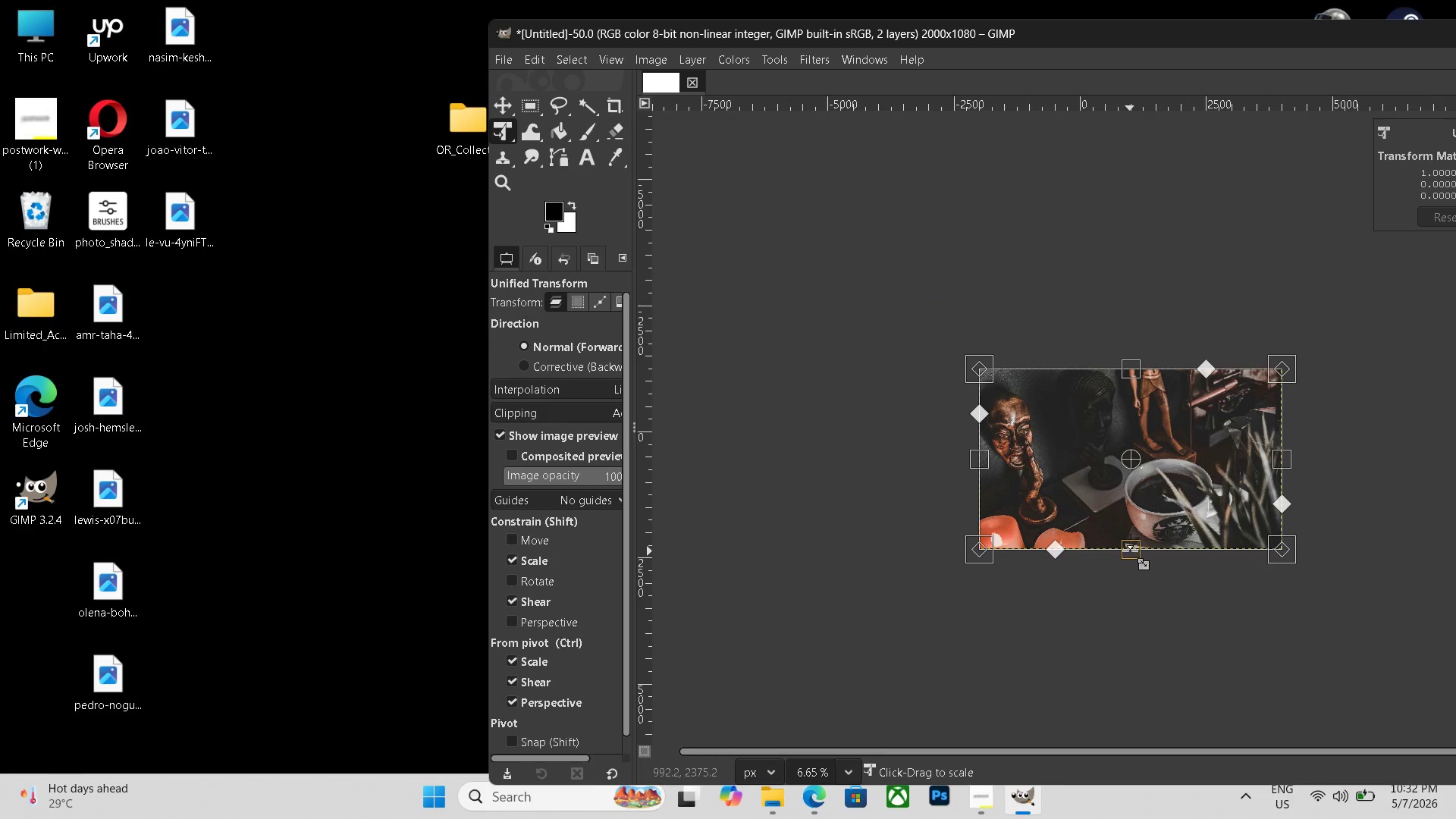 
left_click_drag(start_coordinate=[1130, 551], to_coordinate=[1147, 494])
 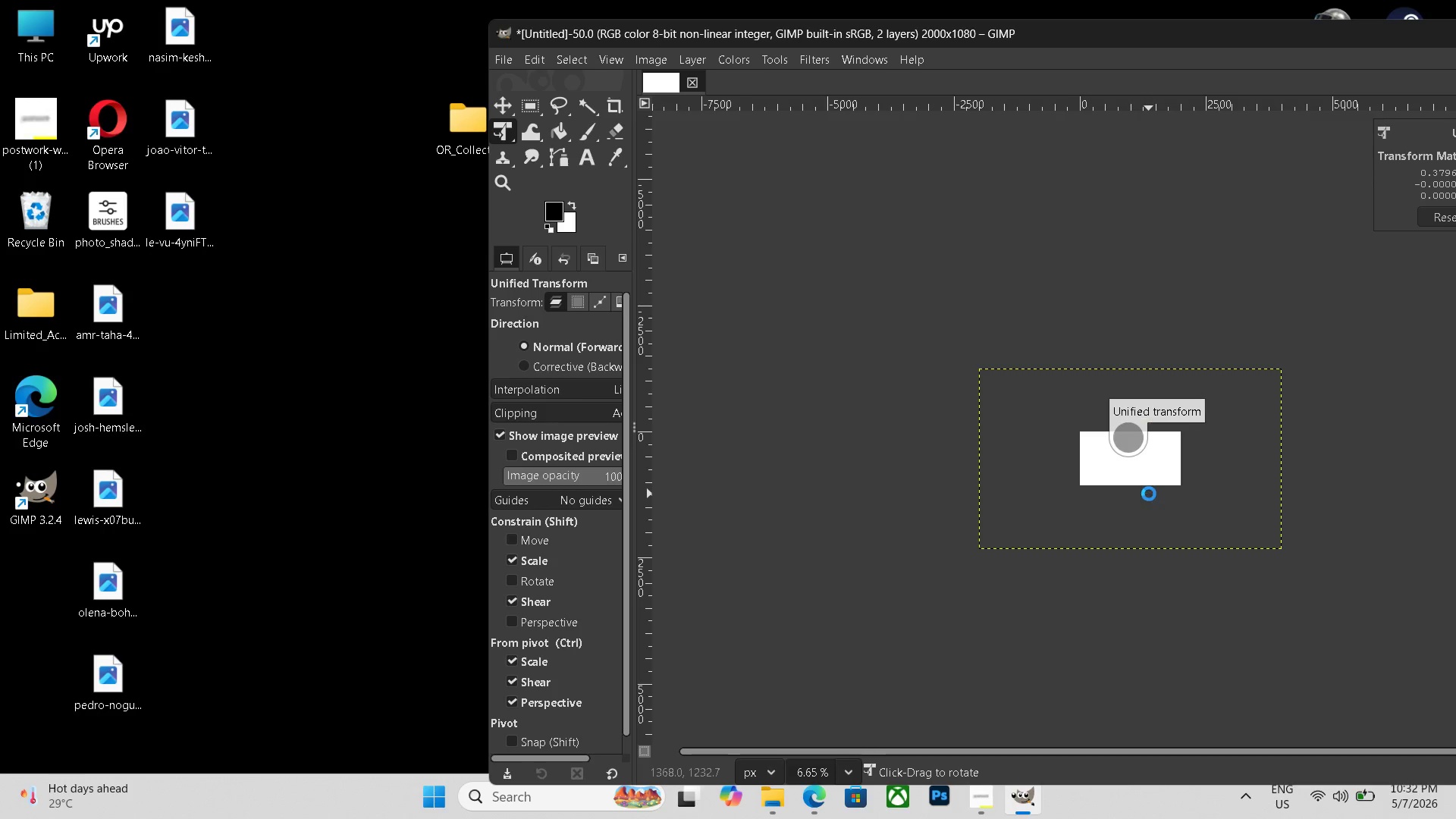 
key(Enter)
 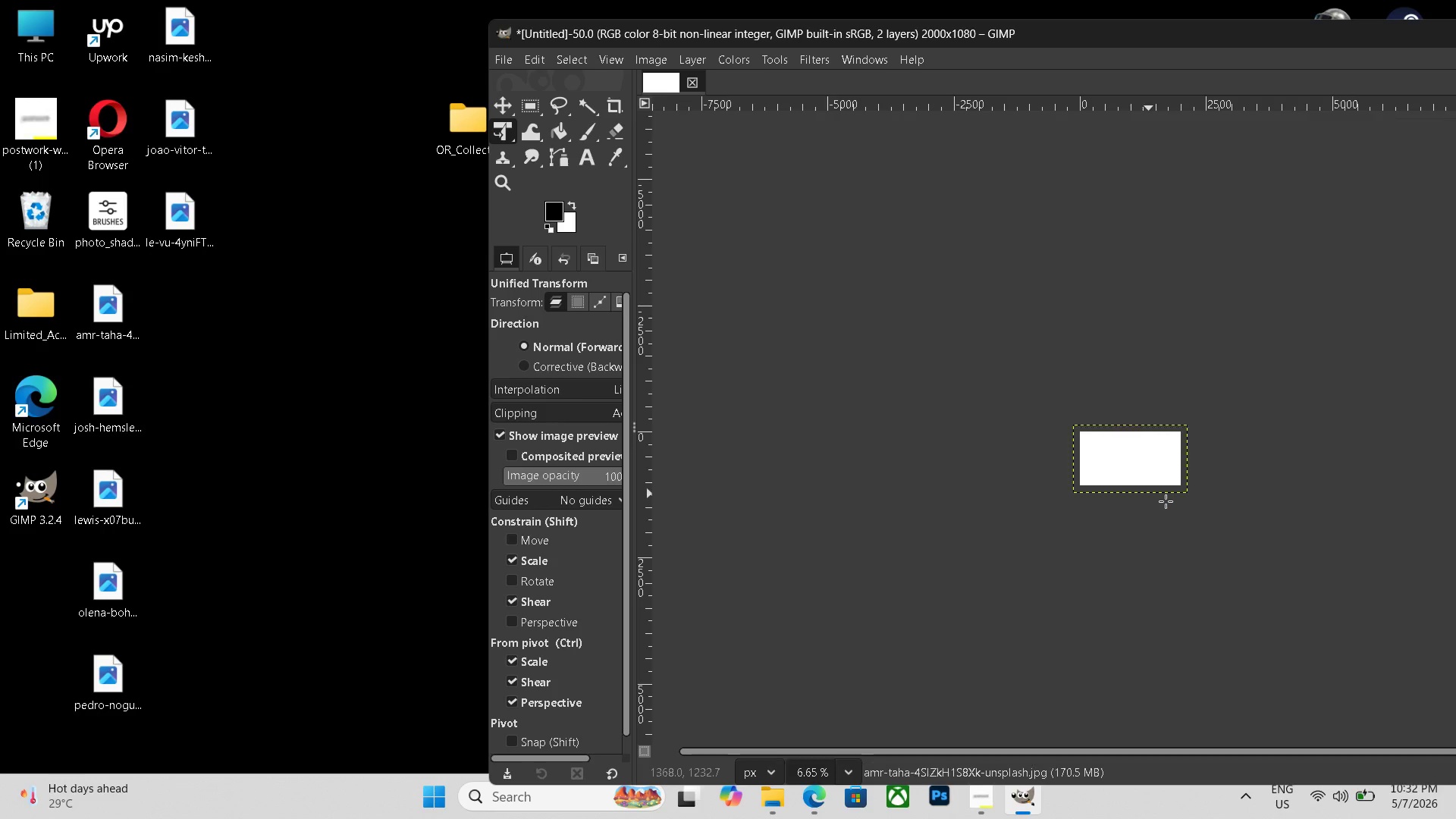 
hold_key(key=ControlLeft, duration=1.22)
scroll: coordinate [1159, 516], scroll_direction: up, amount: 15.0
 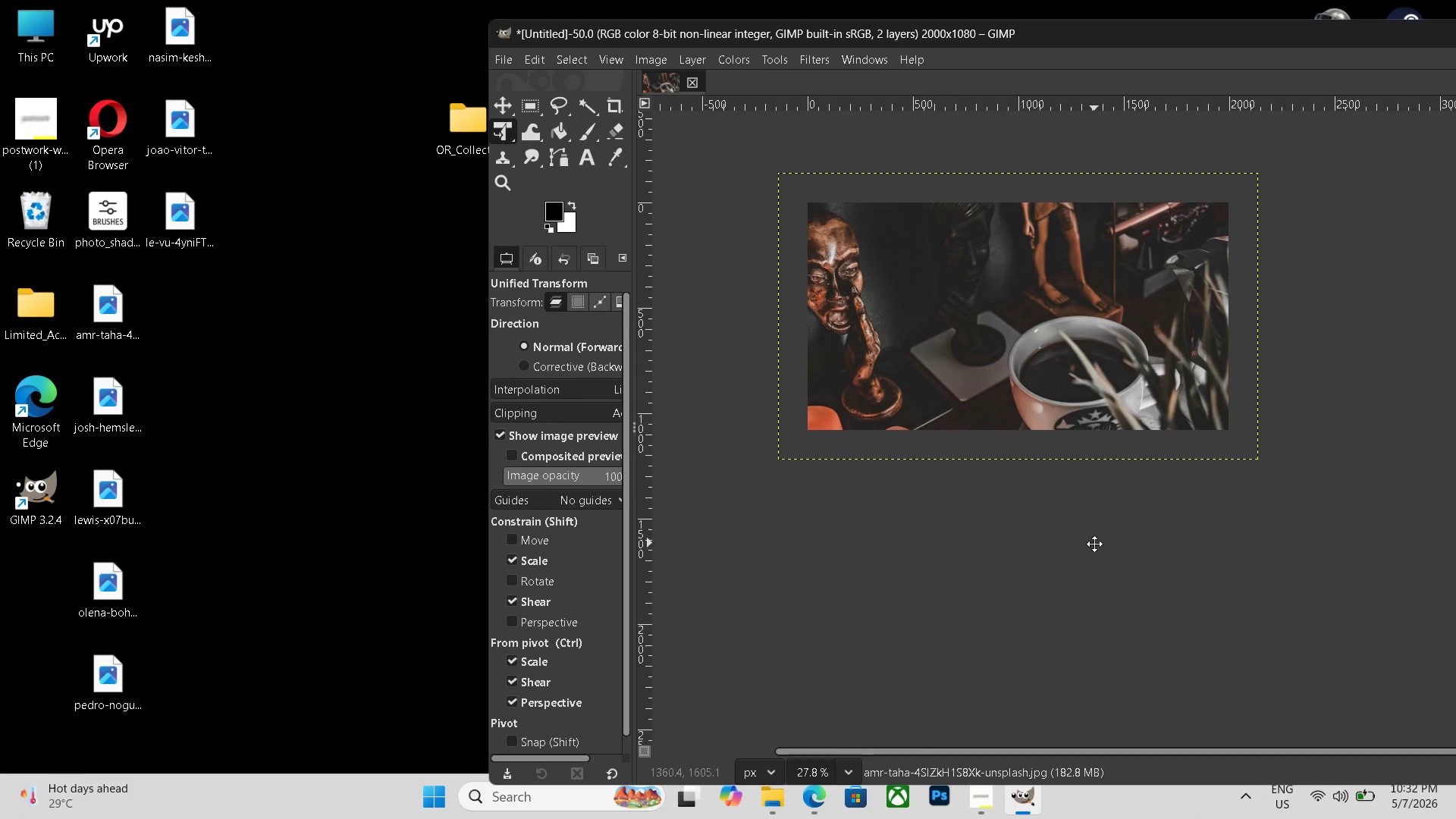 
hold_key(key=Space, duration=0.67)
 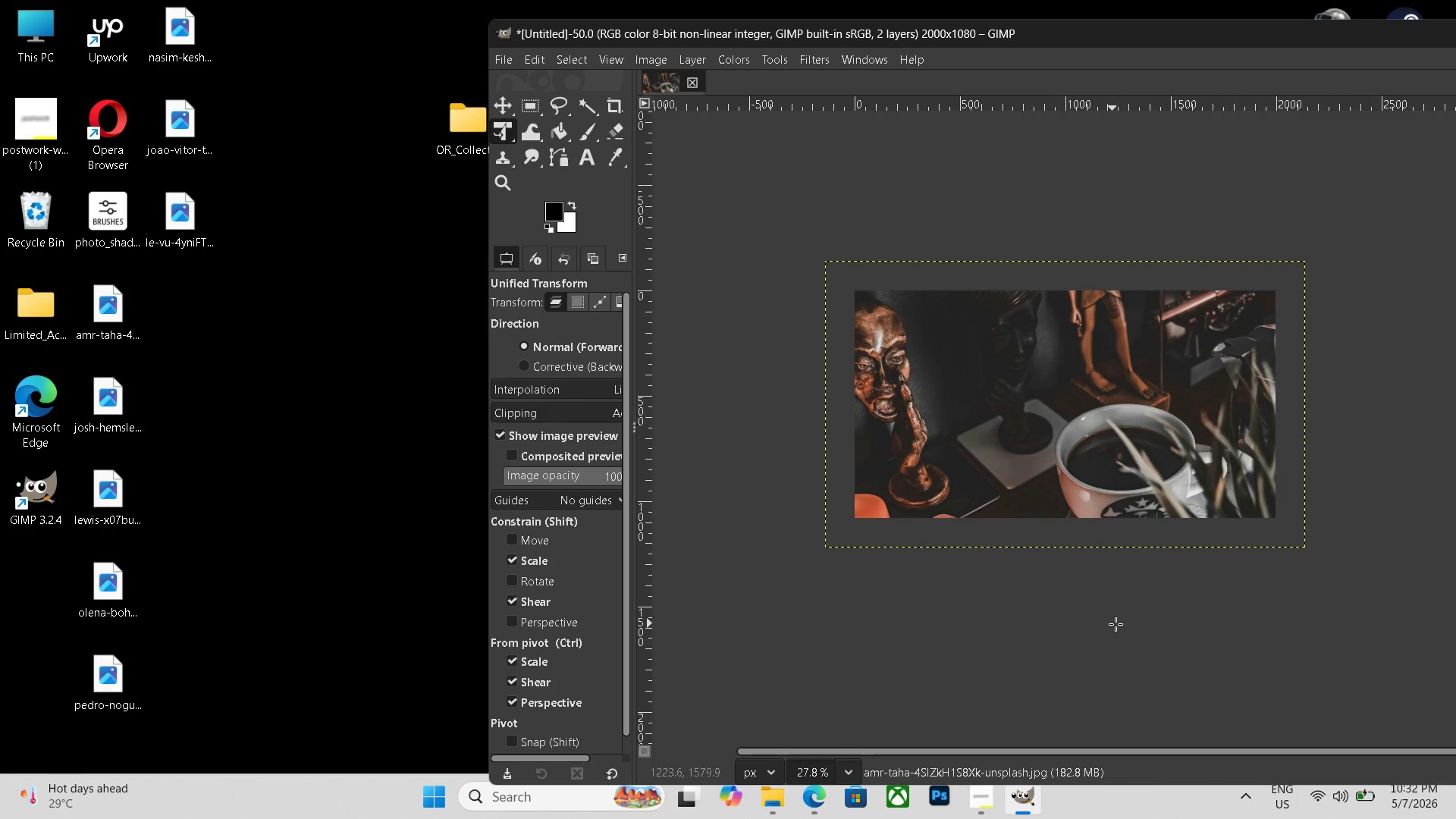 
left_click_drag(start_coordinate=[1094, 534], to_coordinate=[1134, 628])
 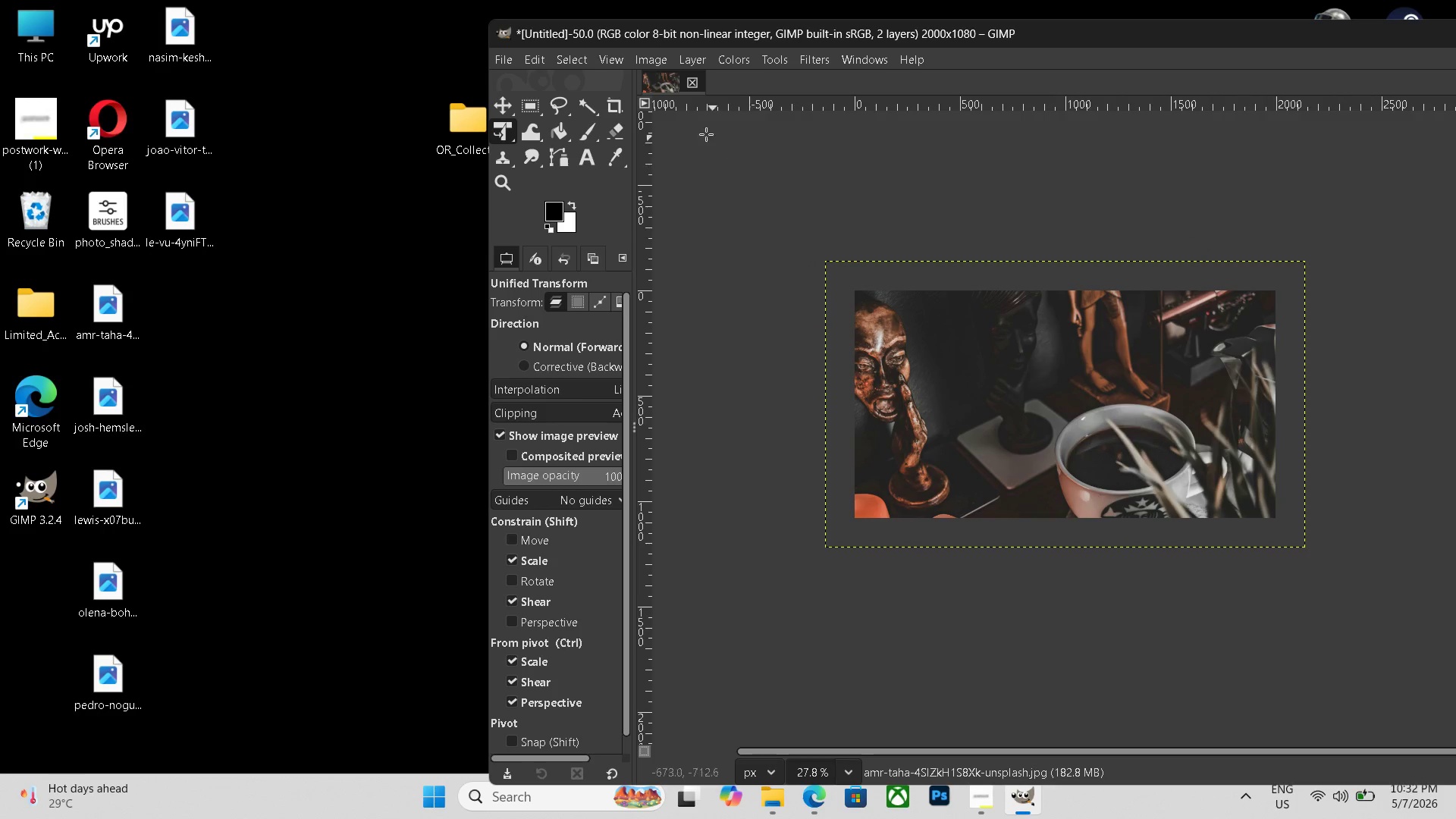 
wait(5.33)
 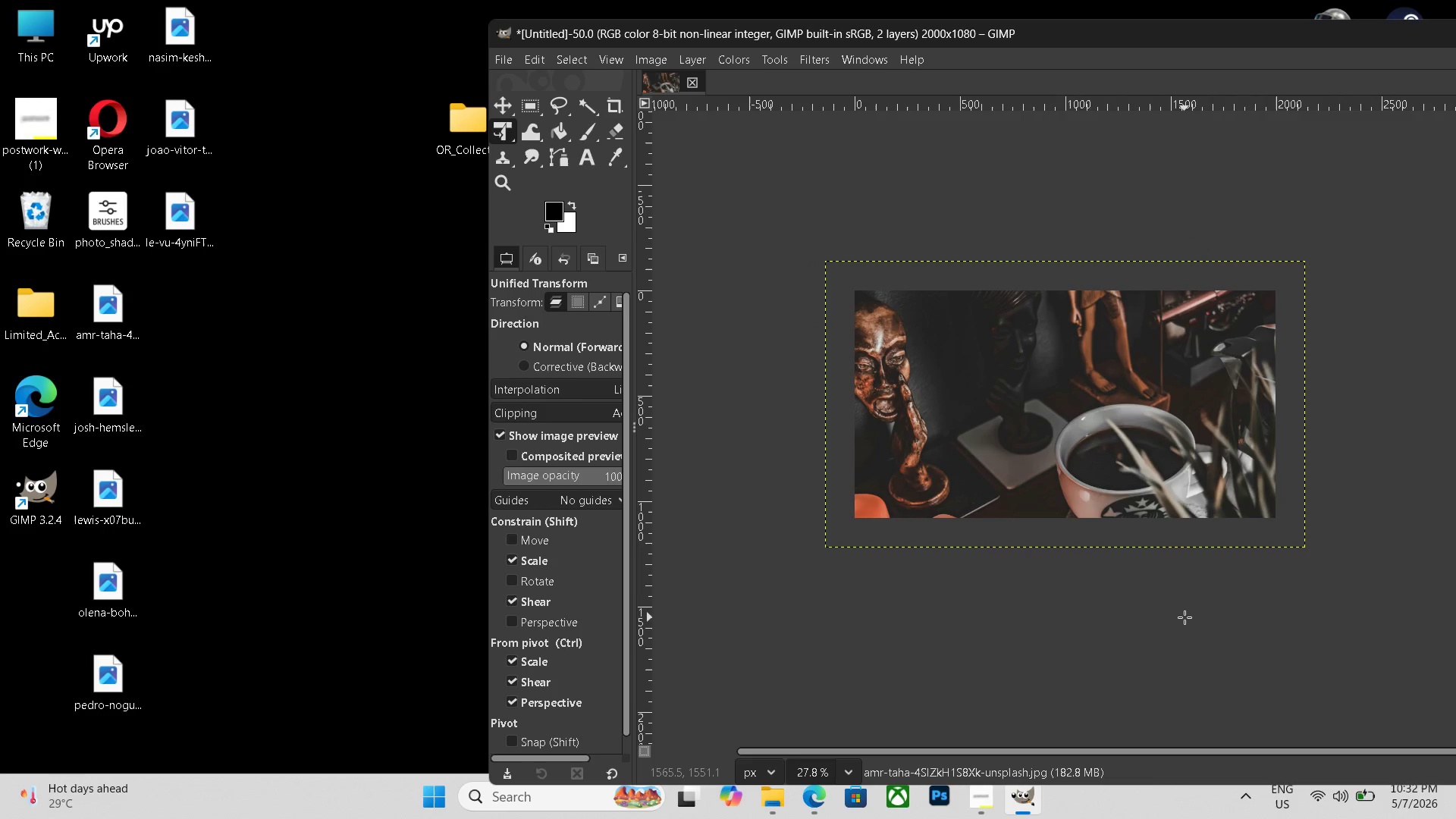 
left_click([733, 59])
 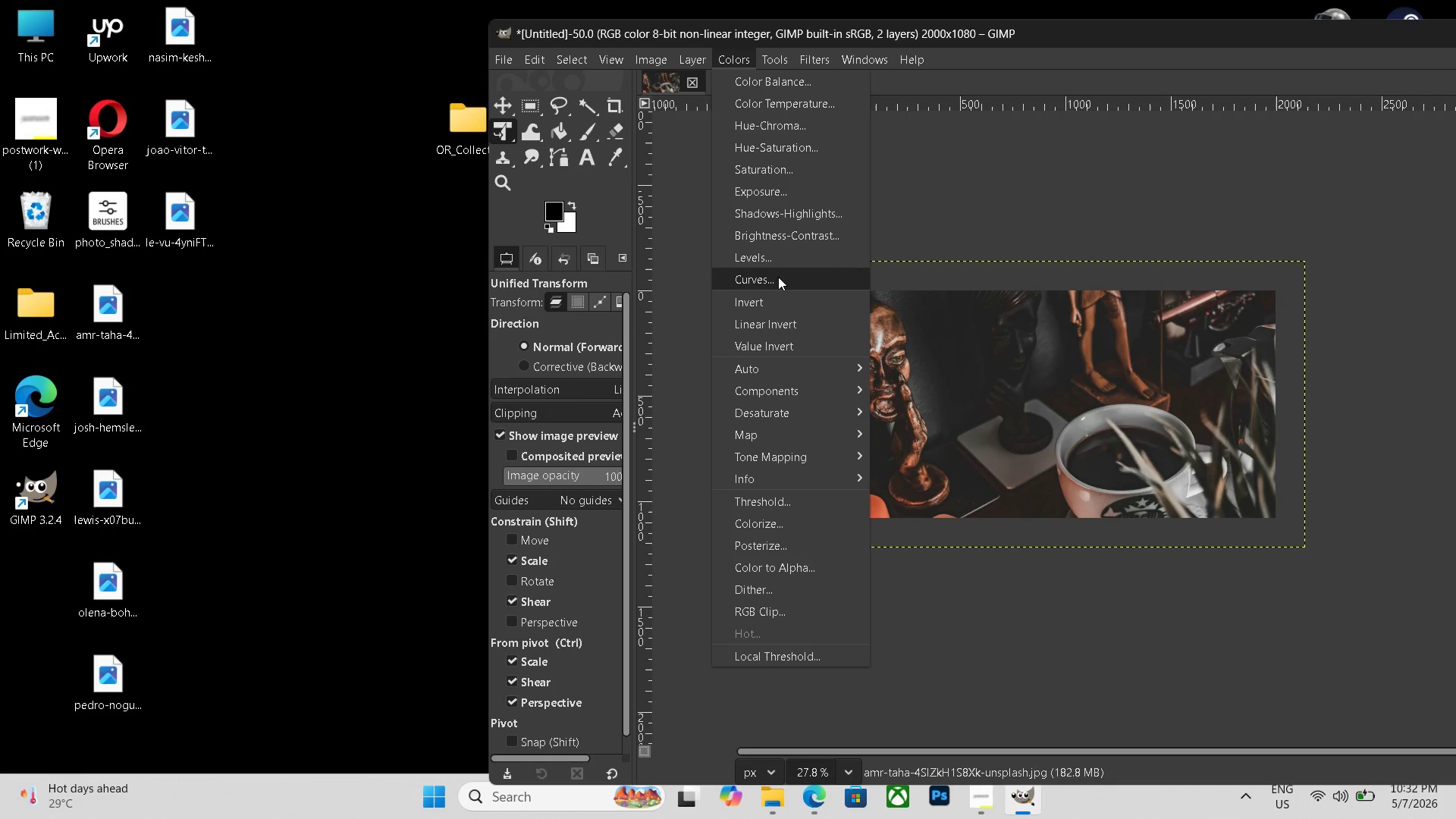 
left_click([780, 282])
 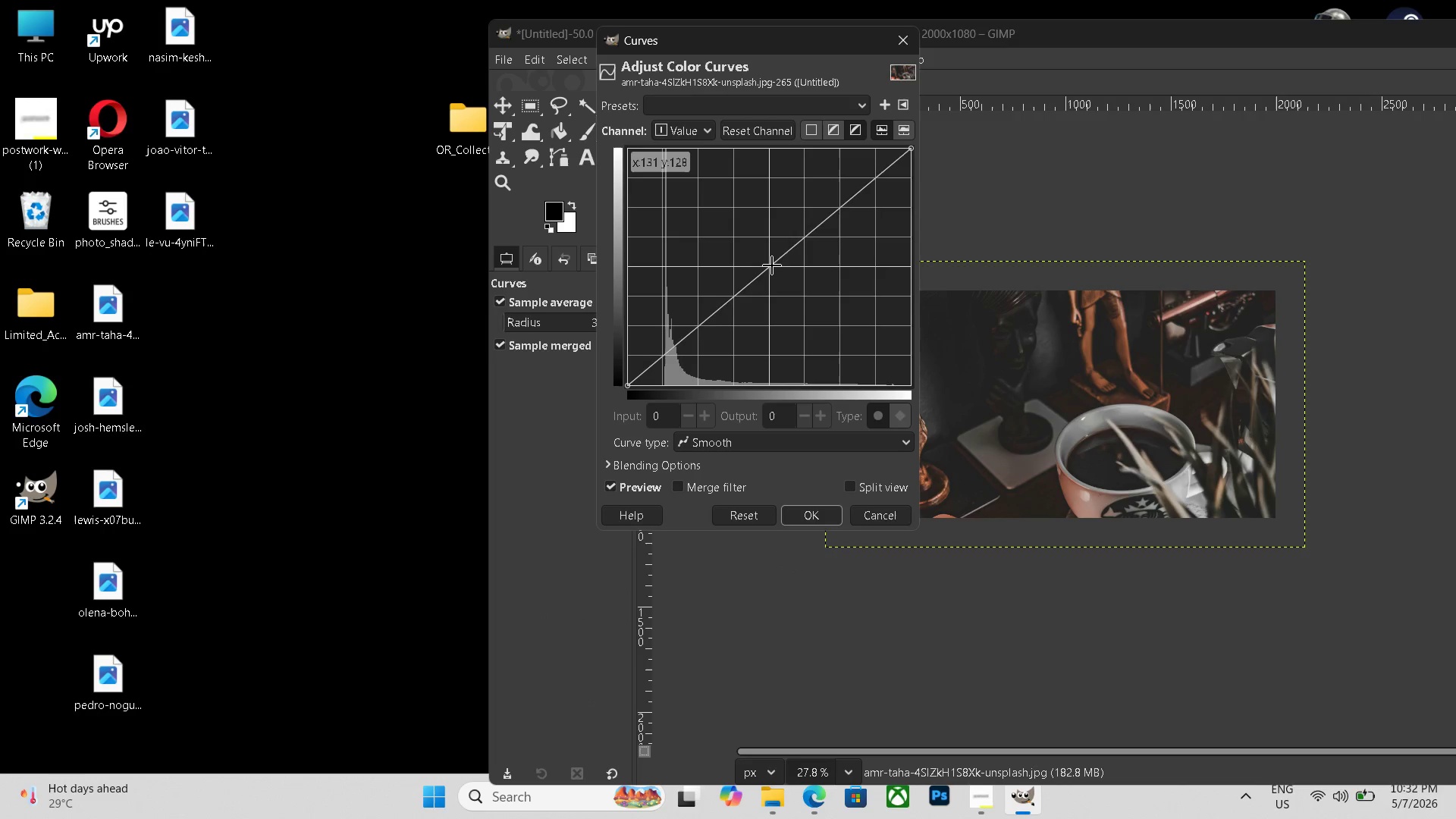 
left_click_drag(start_coordinate=[771, 265], to_coordinate=[751, 243])
 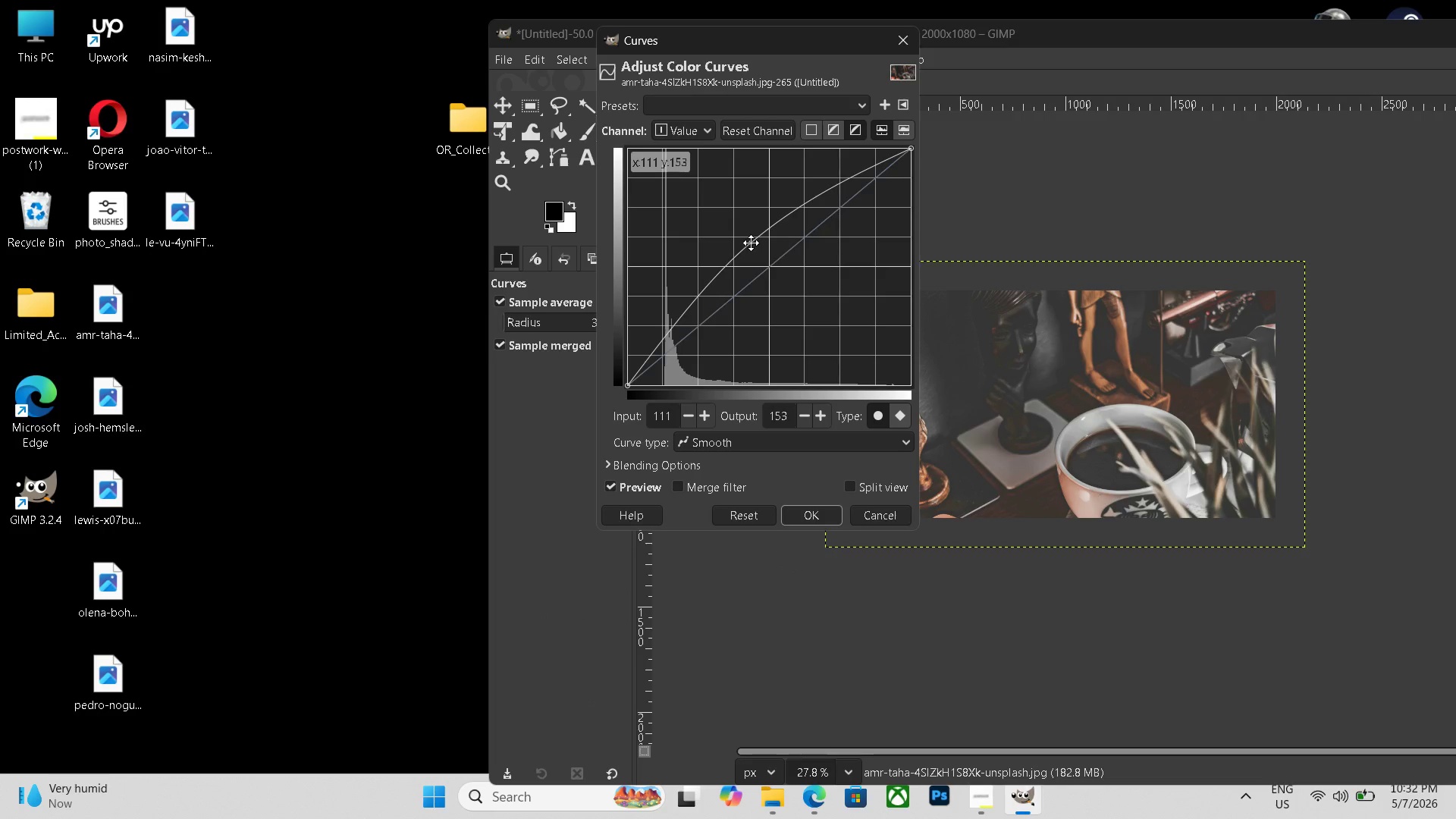 
left_click([751, 243])
 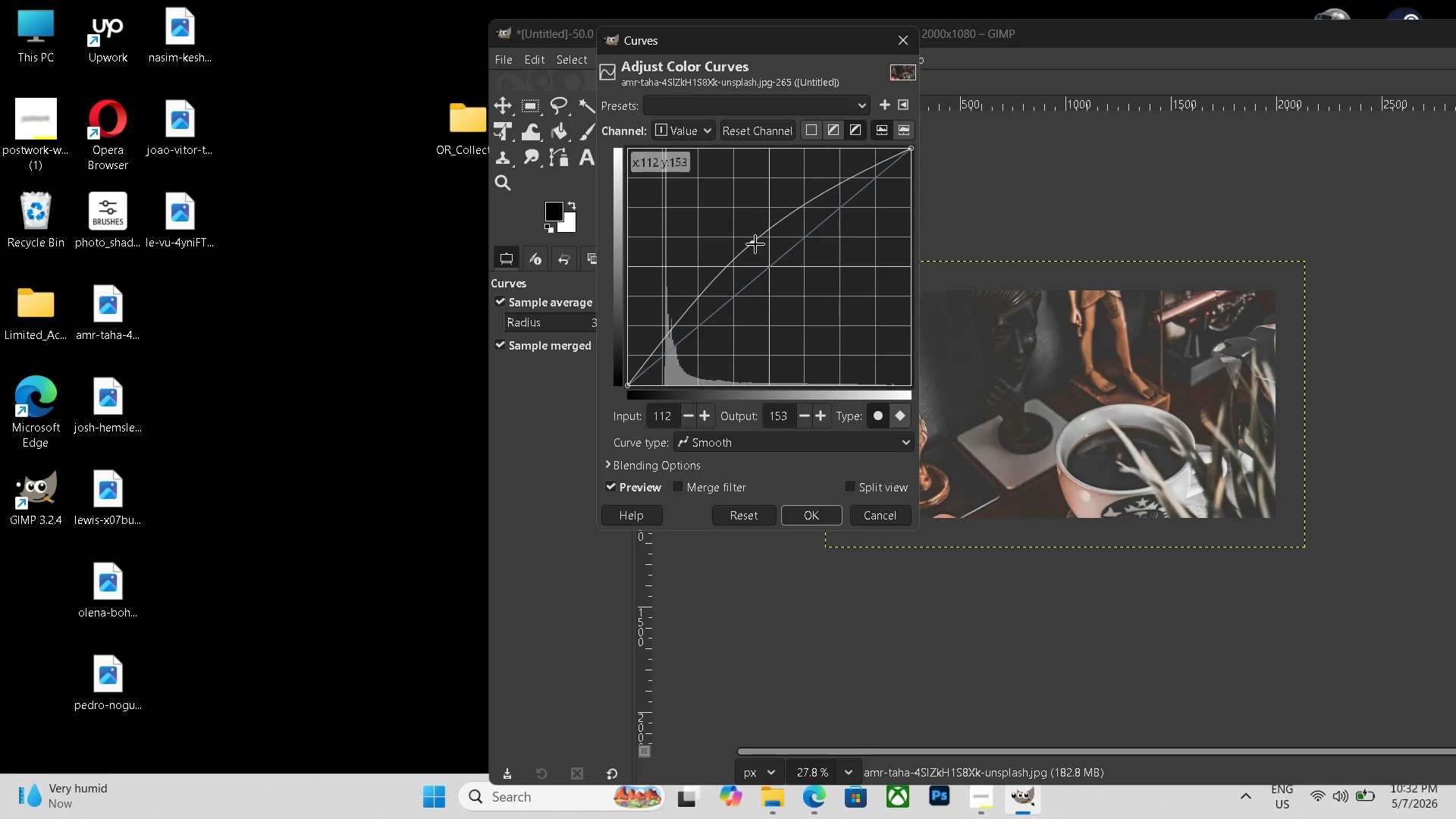 
left_click_drag(start_coordinate=[752, 243], to_coordinate=[758, 249])
 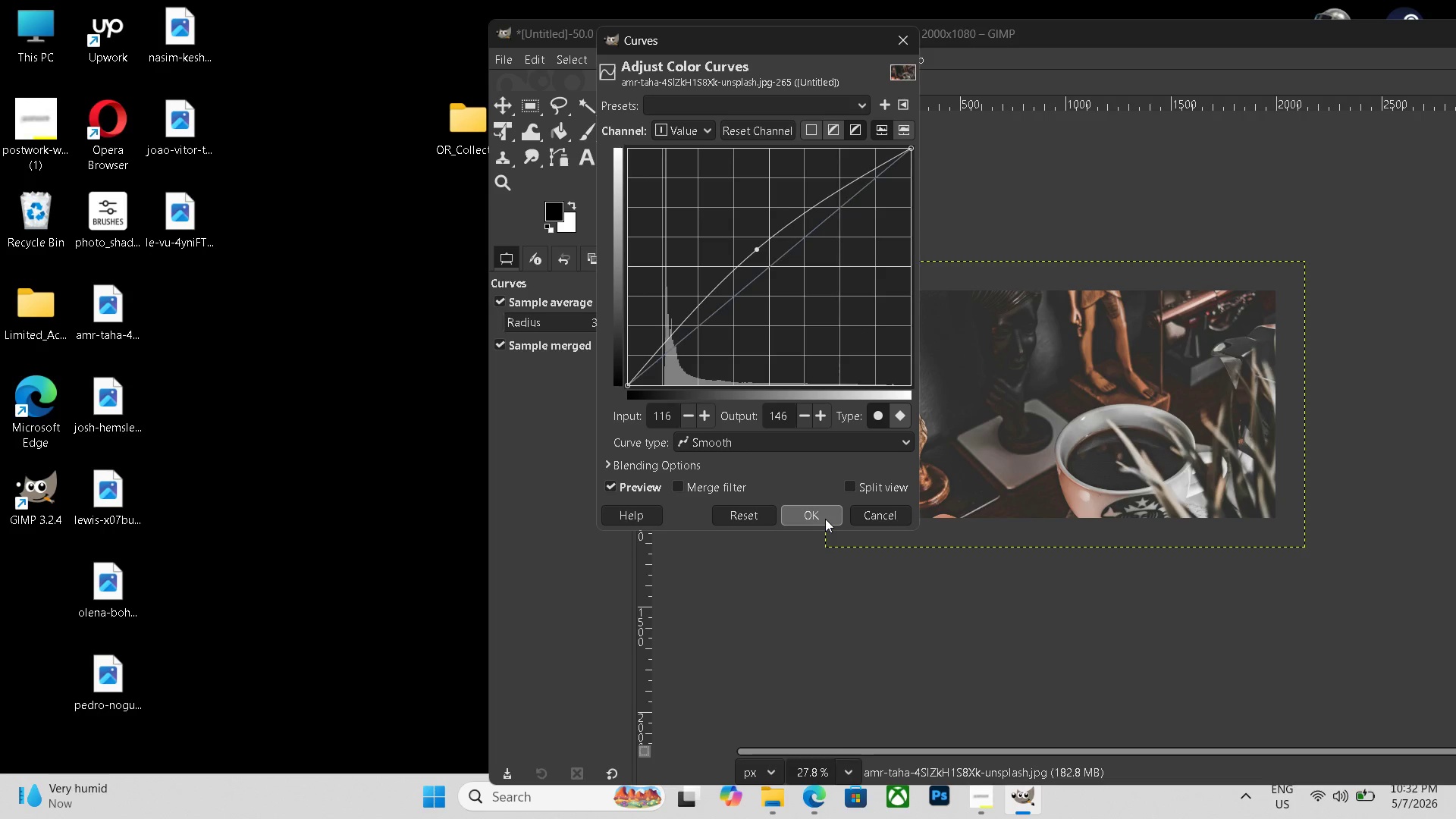 
left_click([825, 519])
 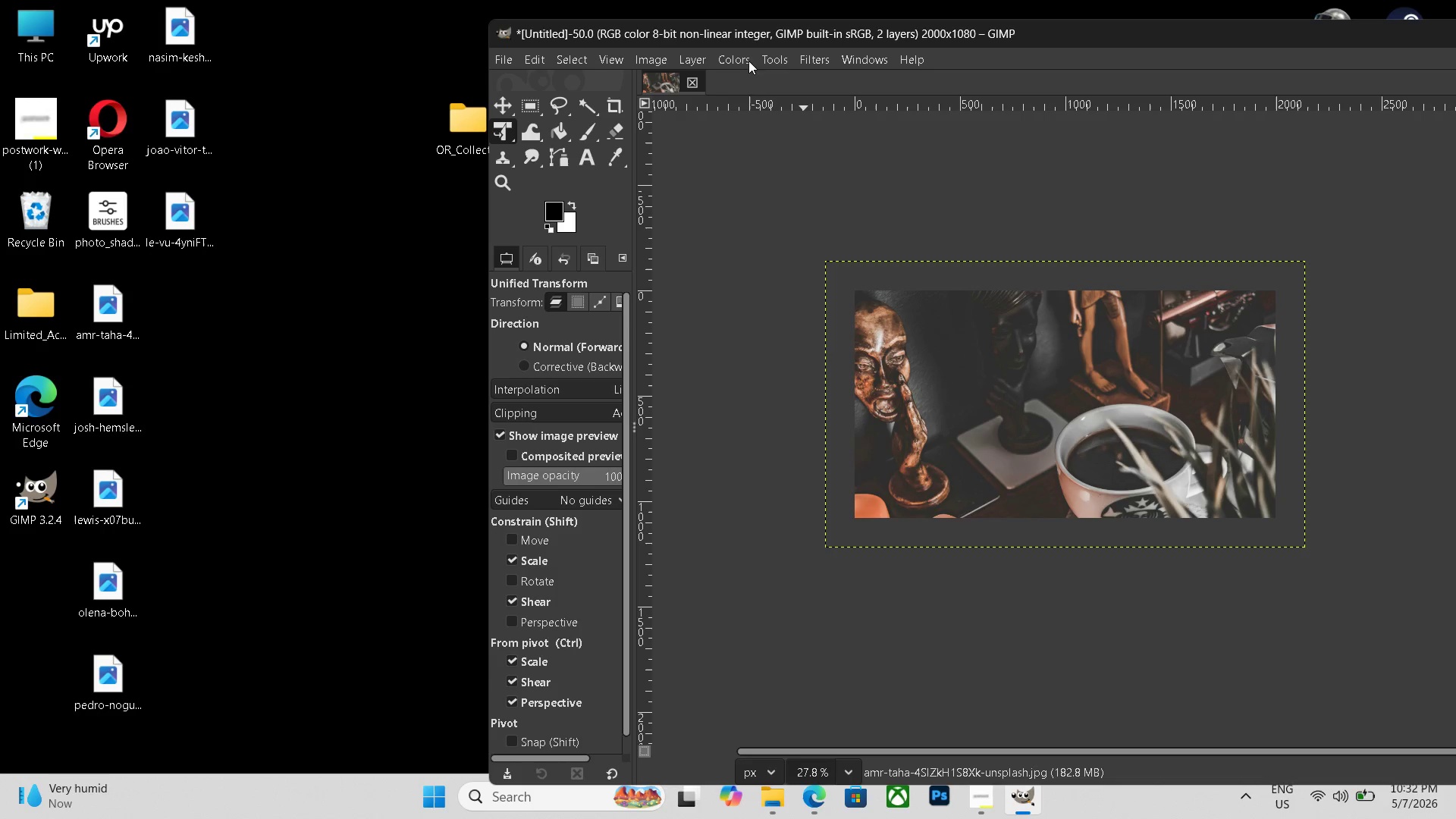 
left_click([738, 55])
 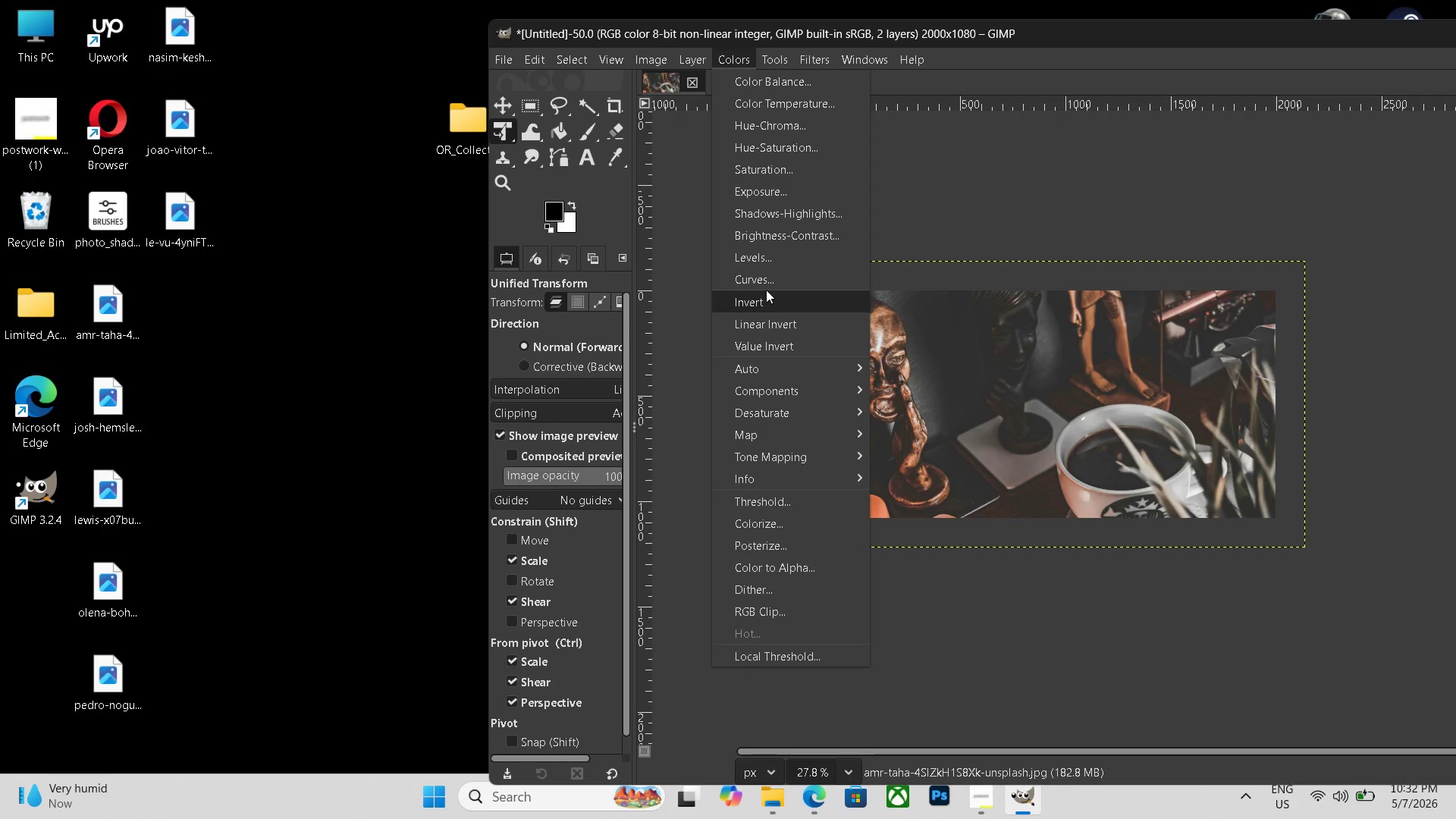 
left_click([767, 255])
 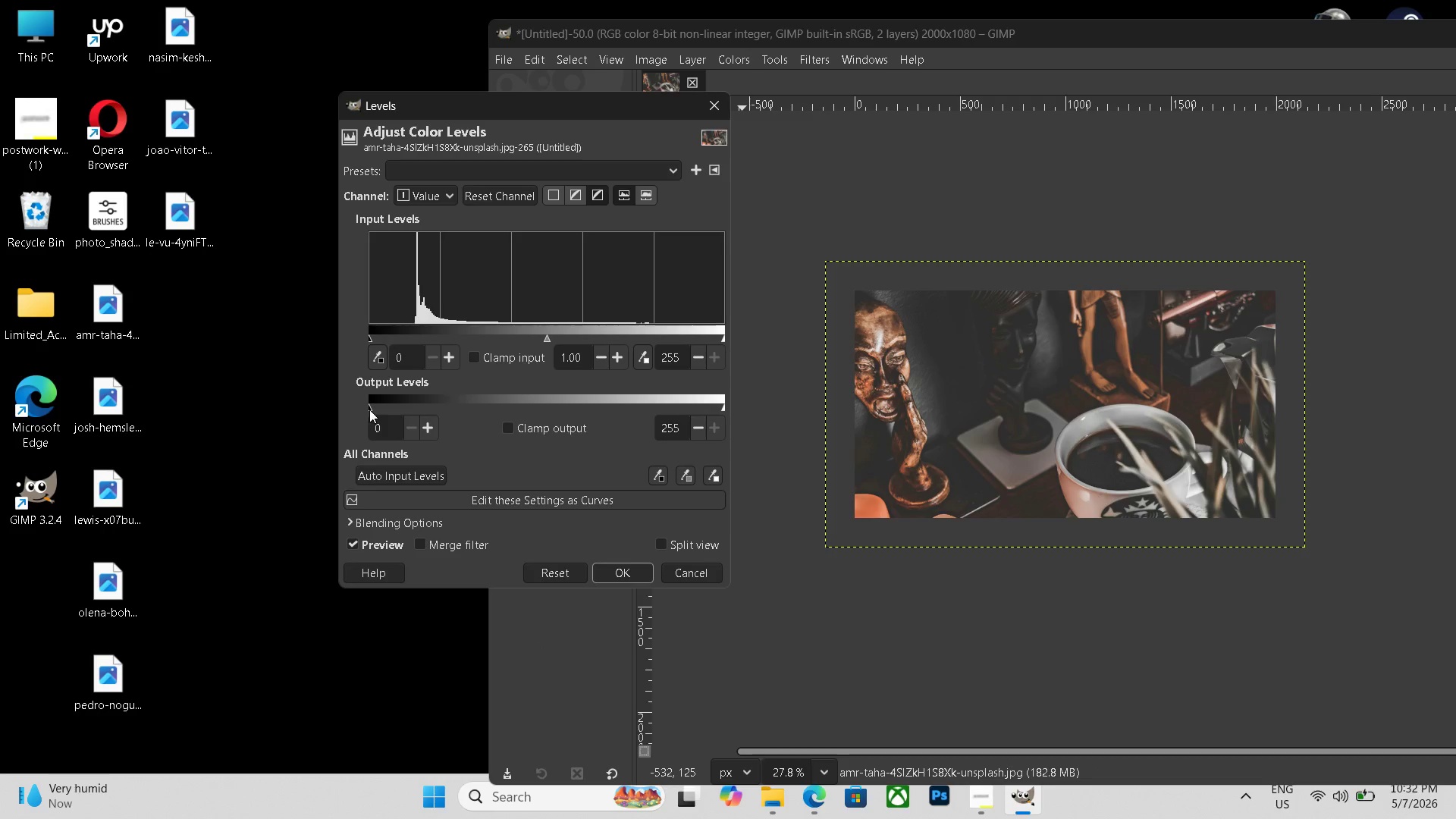 
left_click_drag(start_coordinate=[369, 406], to_coordinate=[391, 406])
 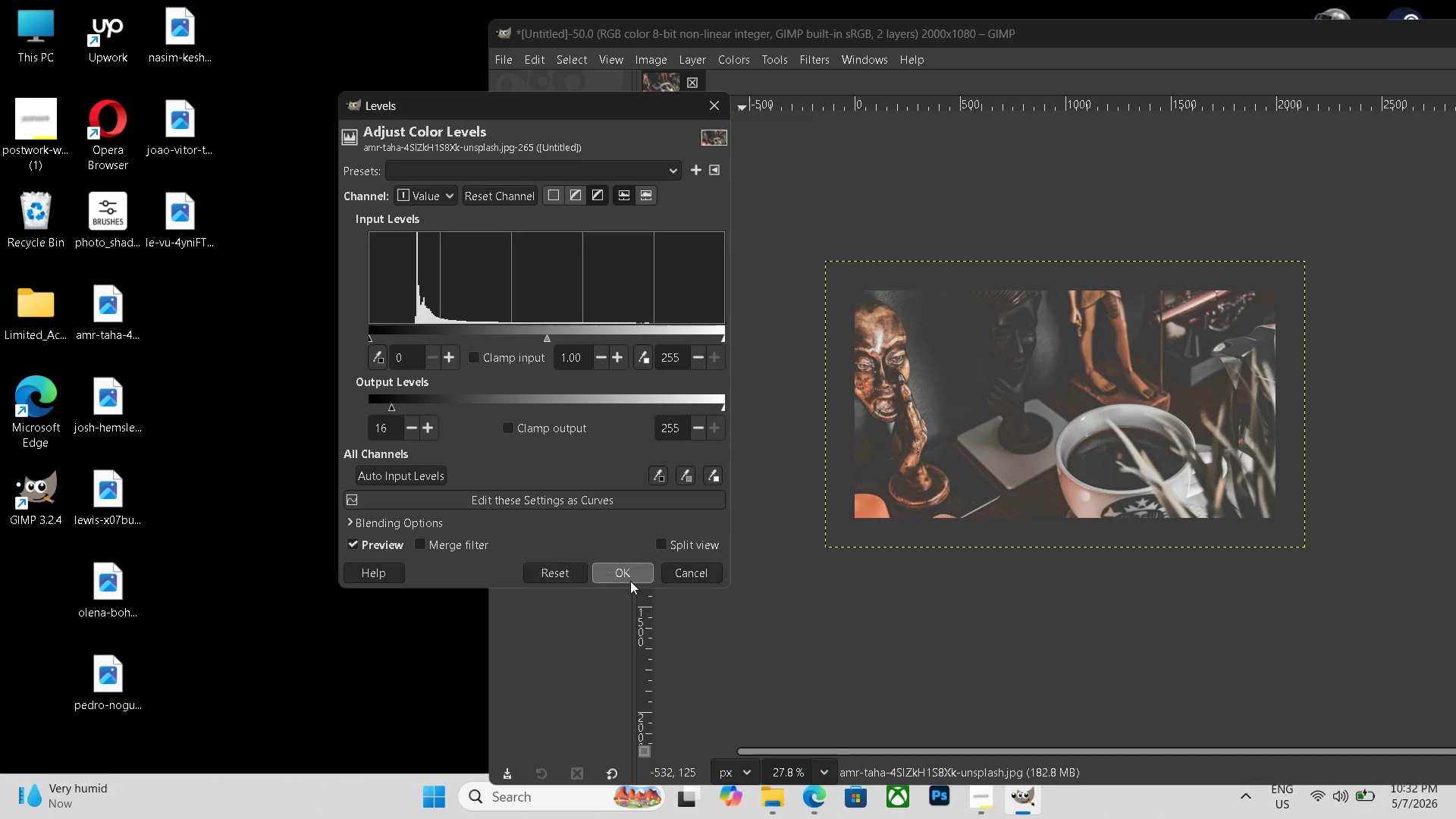 
left_click([630, 581])
 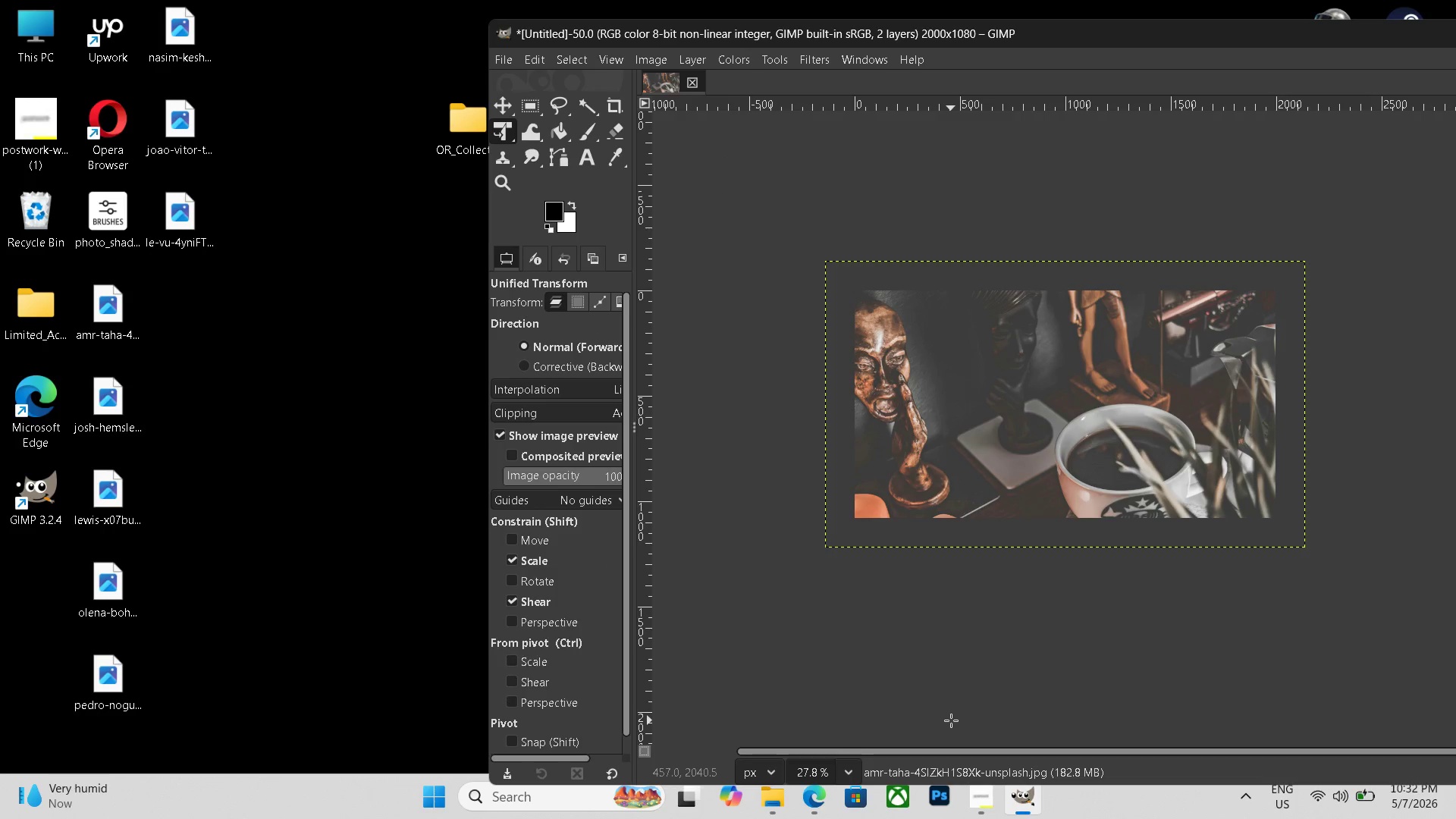 
key(Control+Shift+E)
 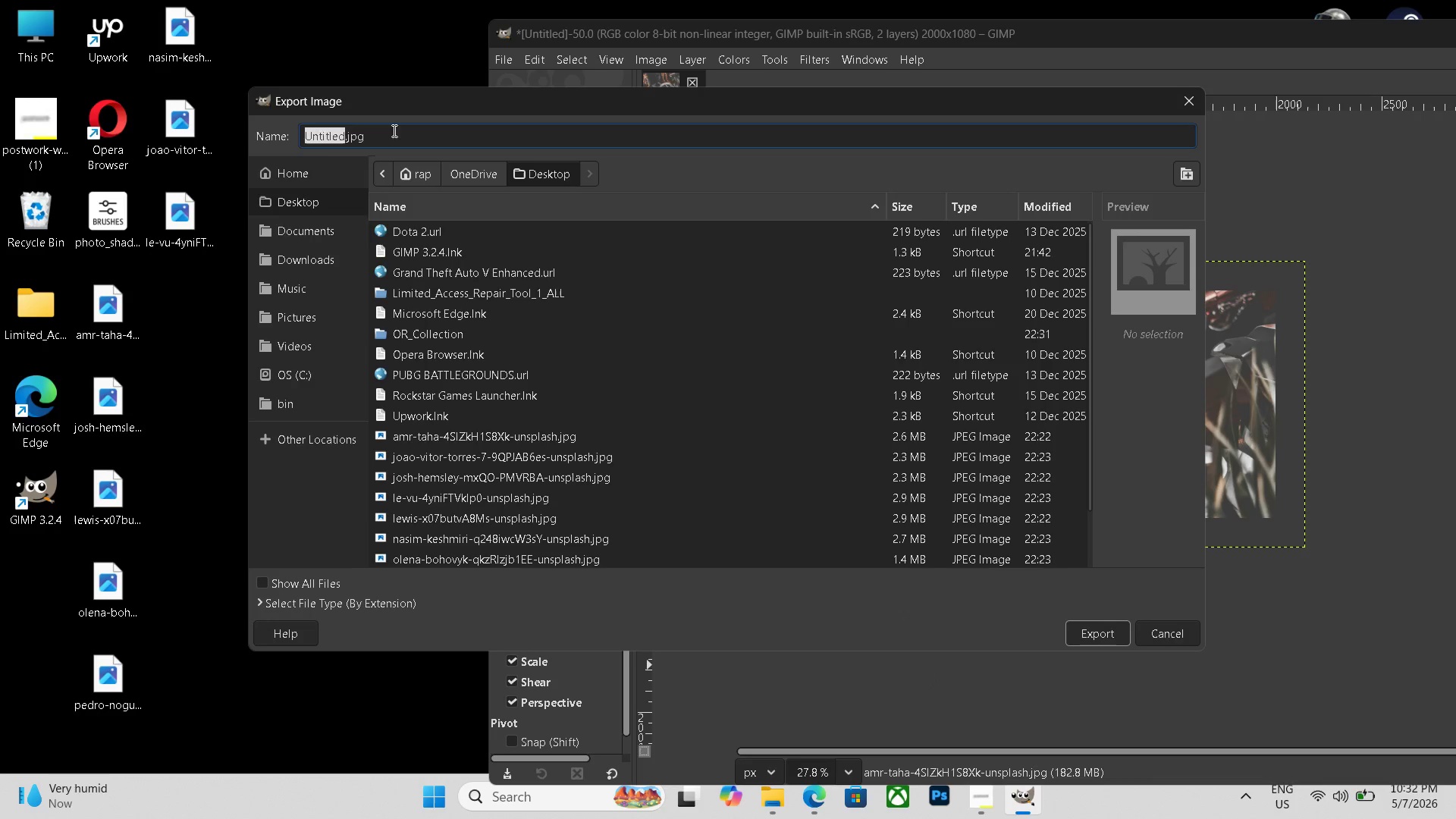 
double_click([388, 127])
 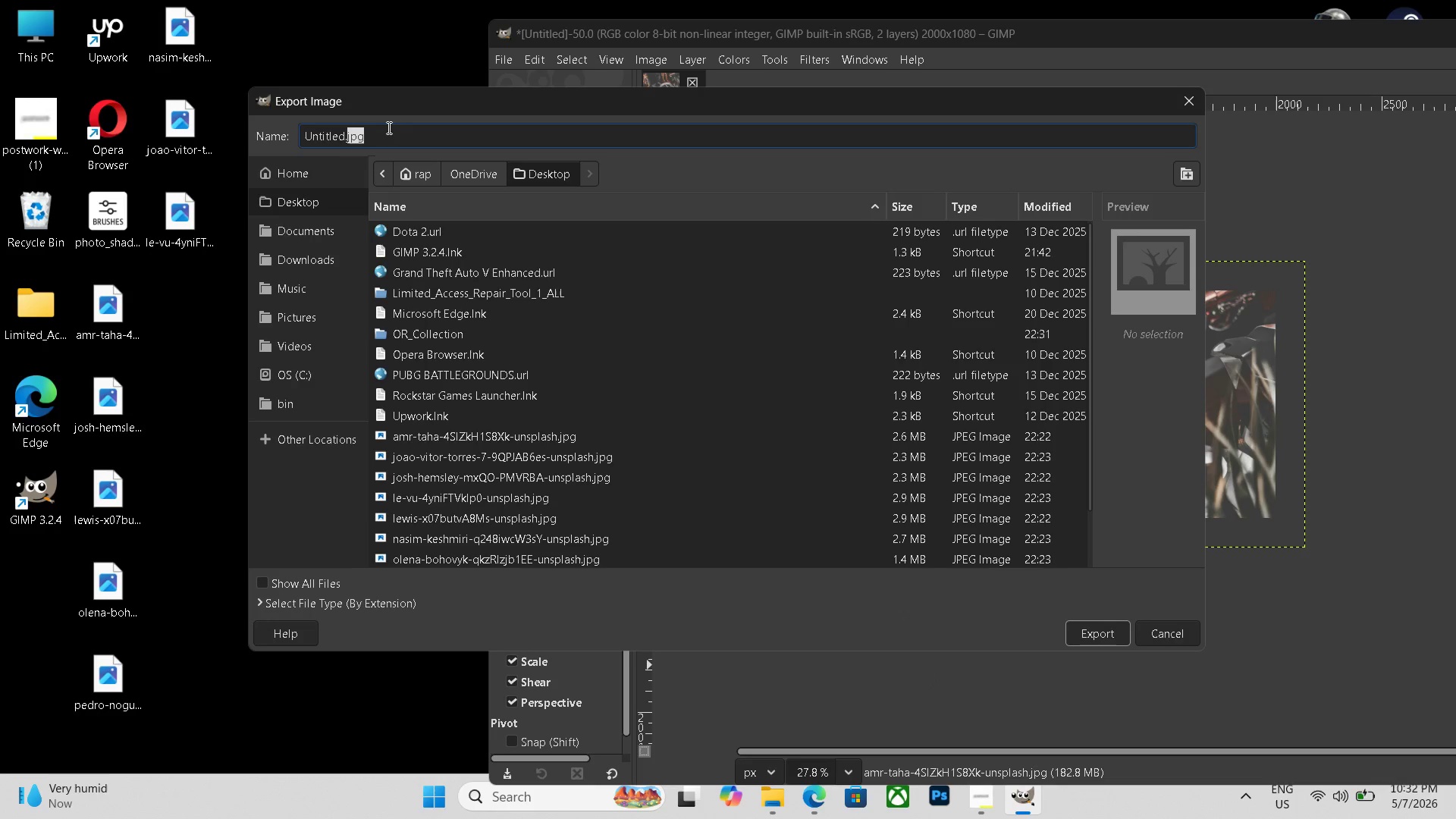 
triple_click([388, 127])
 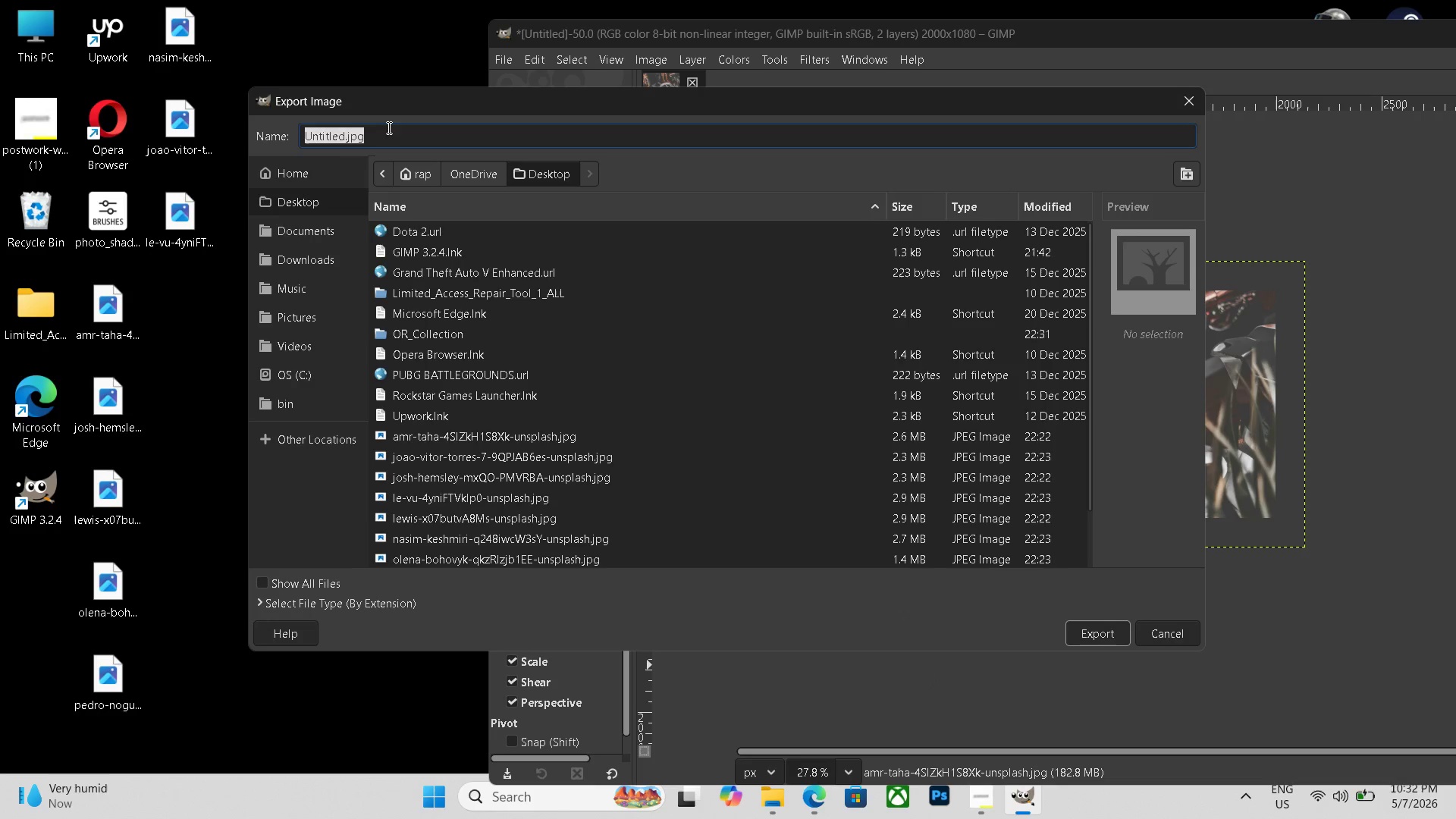 
triple_click([388, 127])
 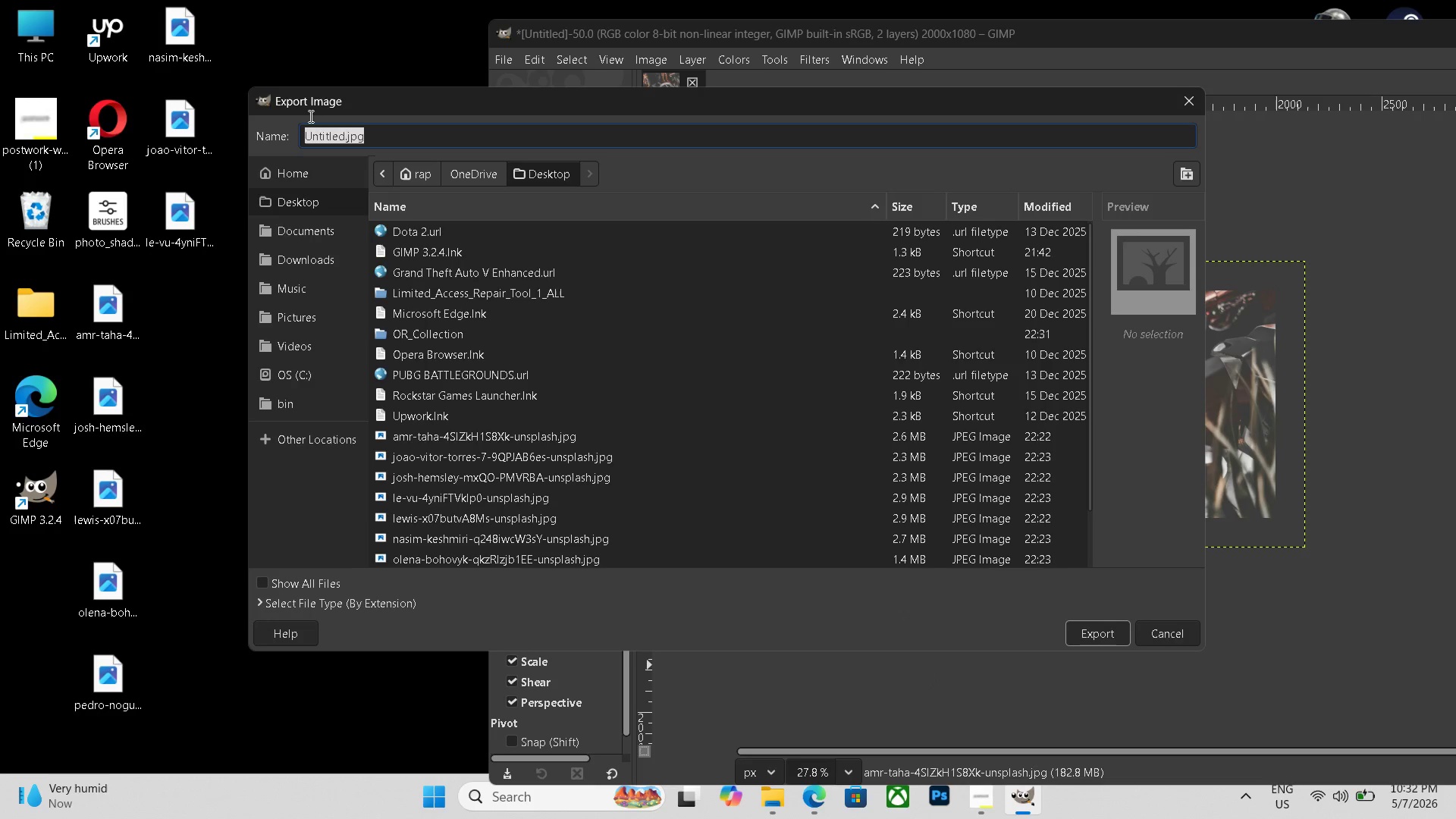 
left_click_drag(start_coordinate=[388, 127], to_coordinate=[309, 116])
 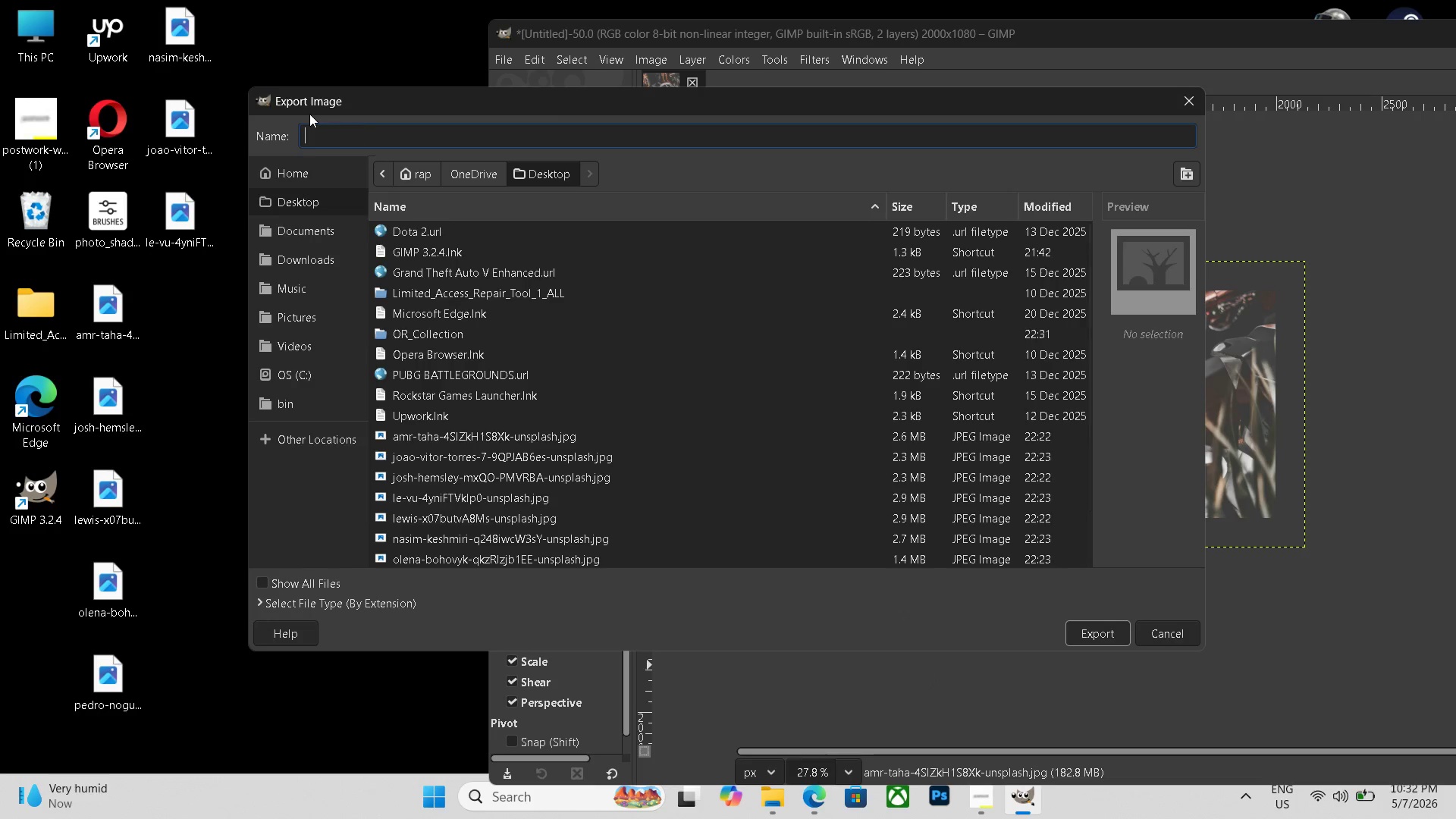 
key(Backspace)
 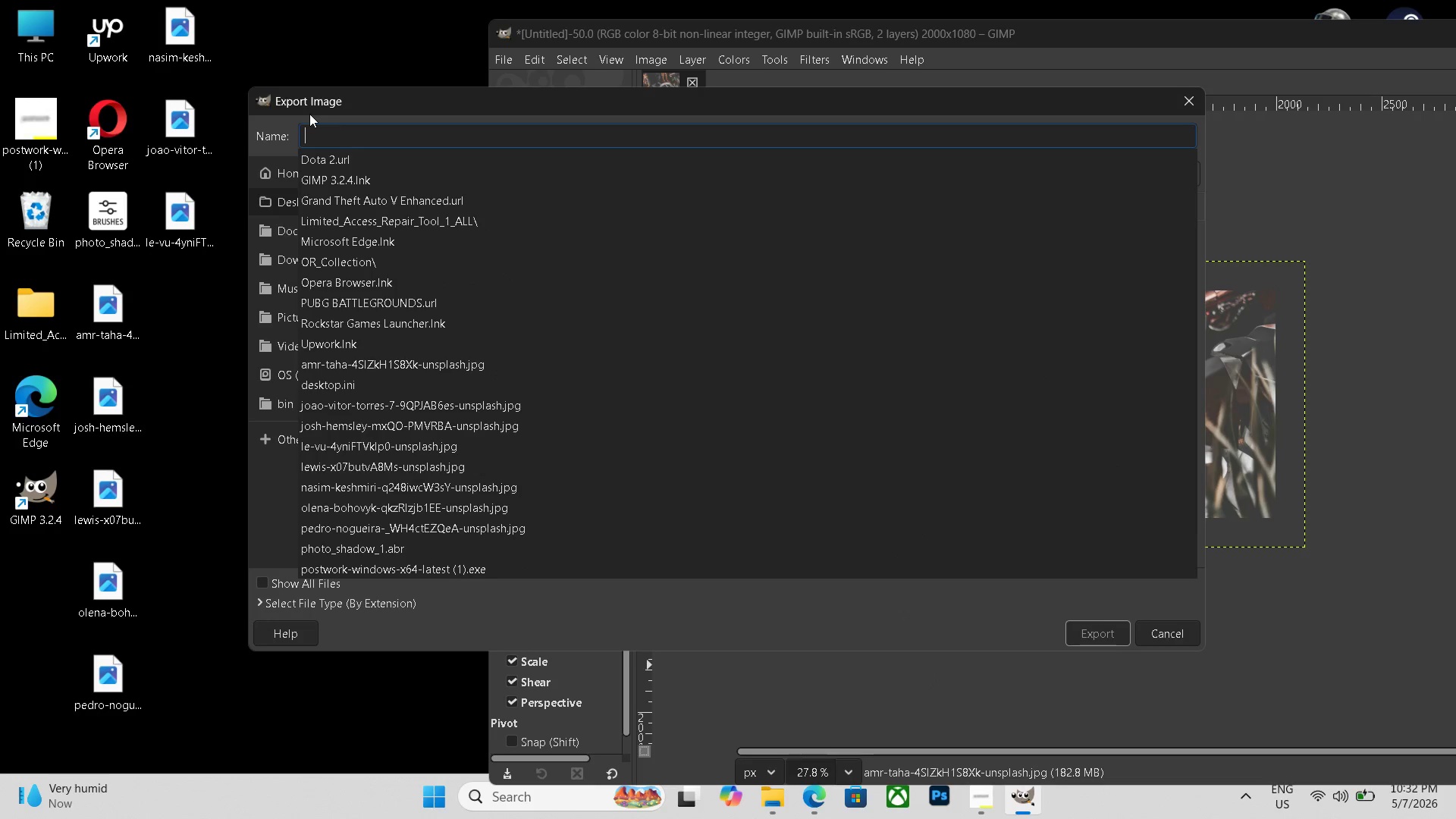 
key(Control+V)
 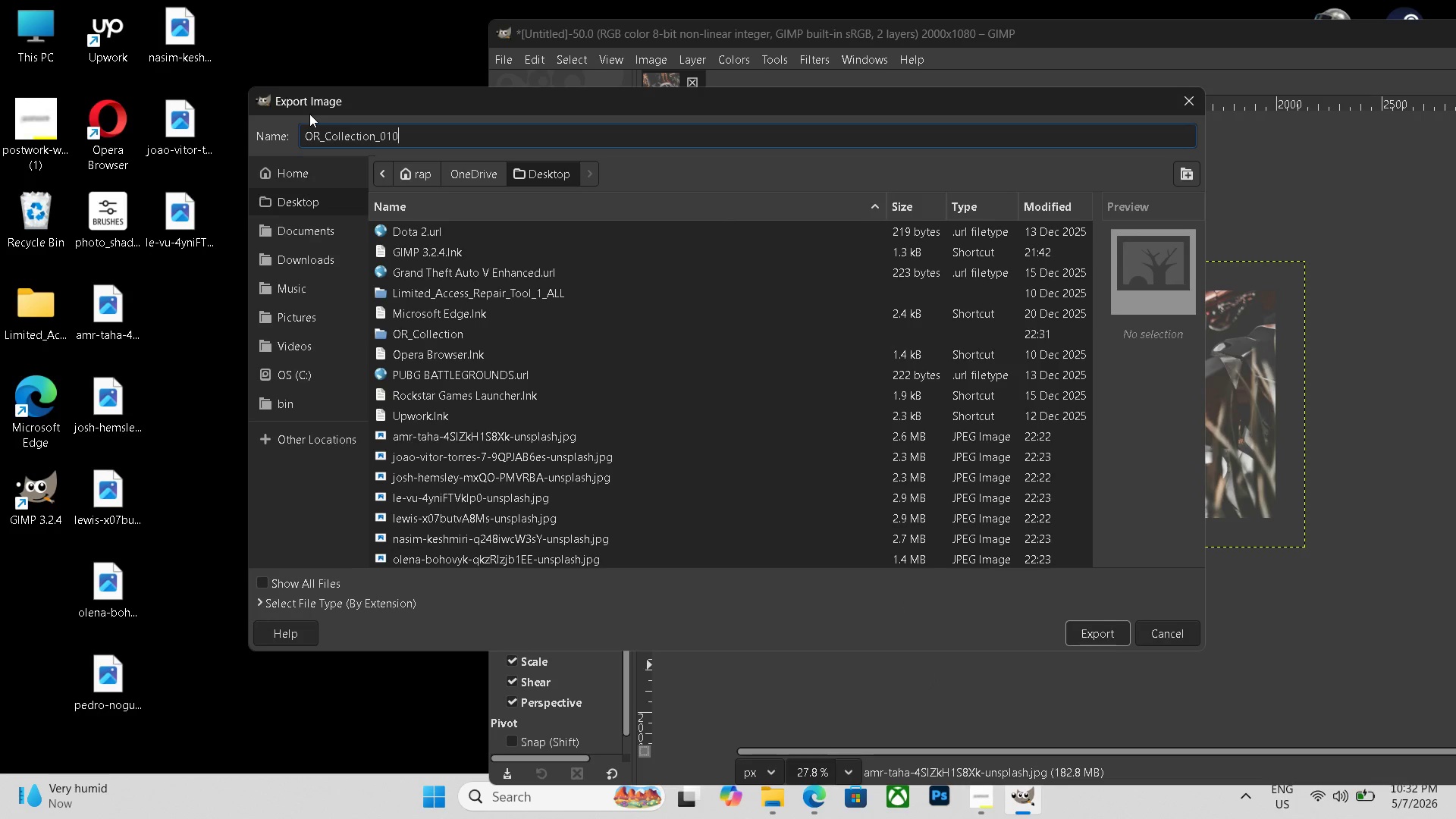 
key(Backspace)
 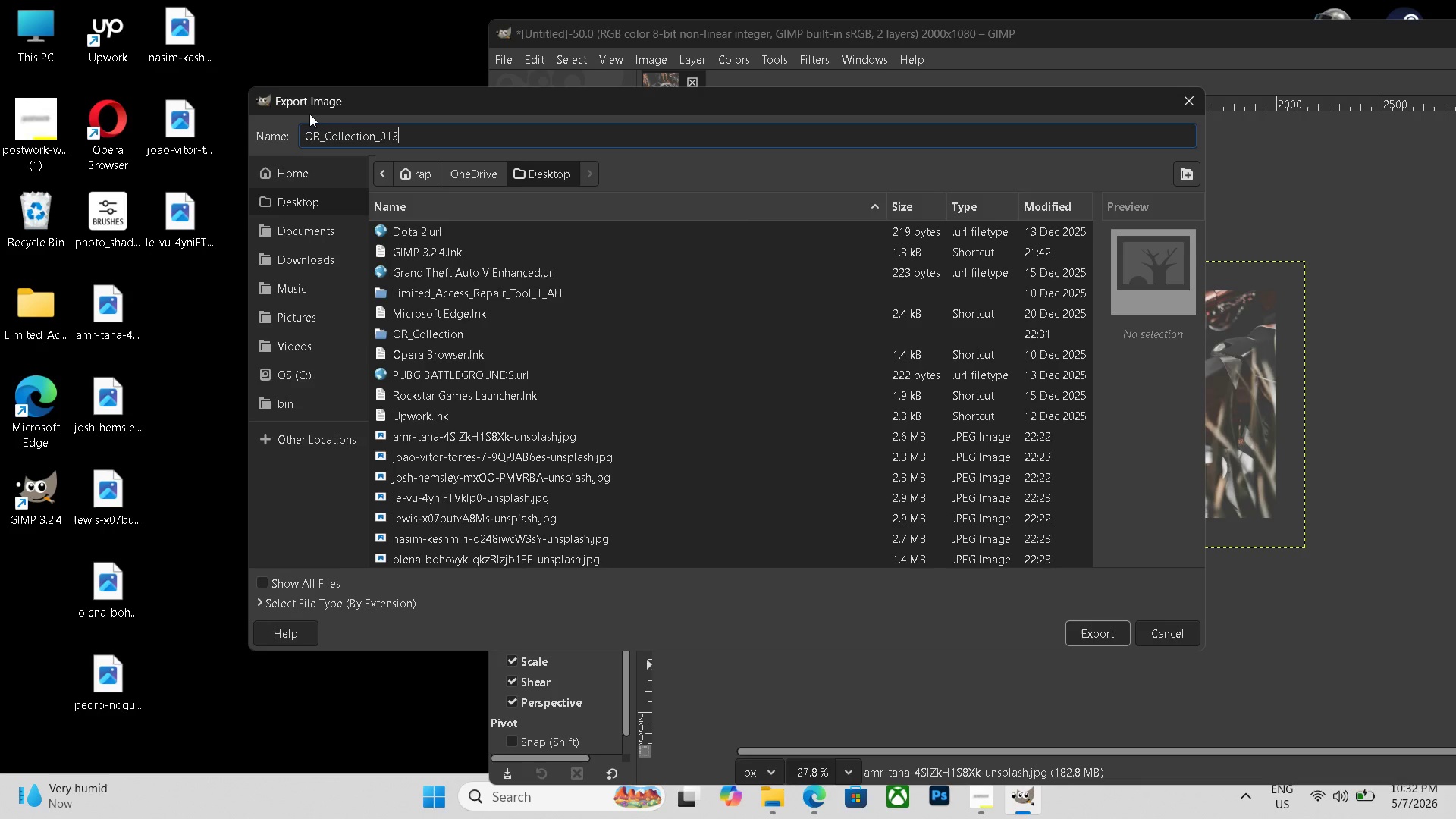 
key(Numpad3)
 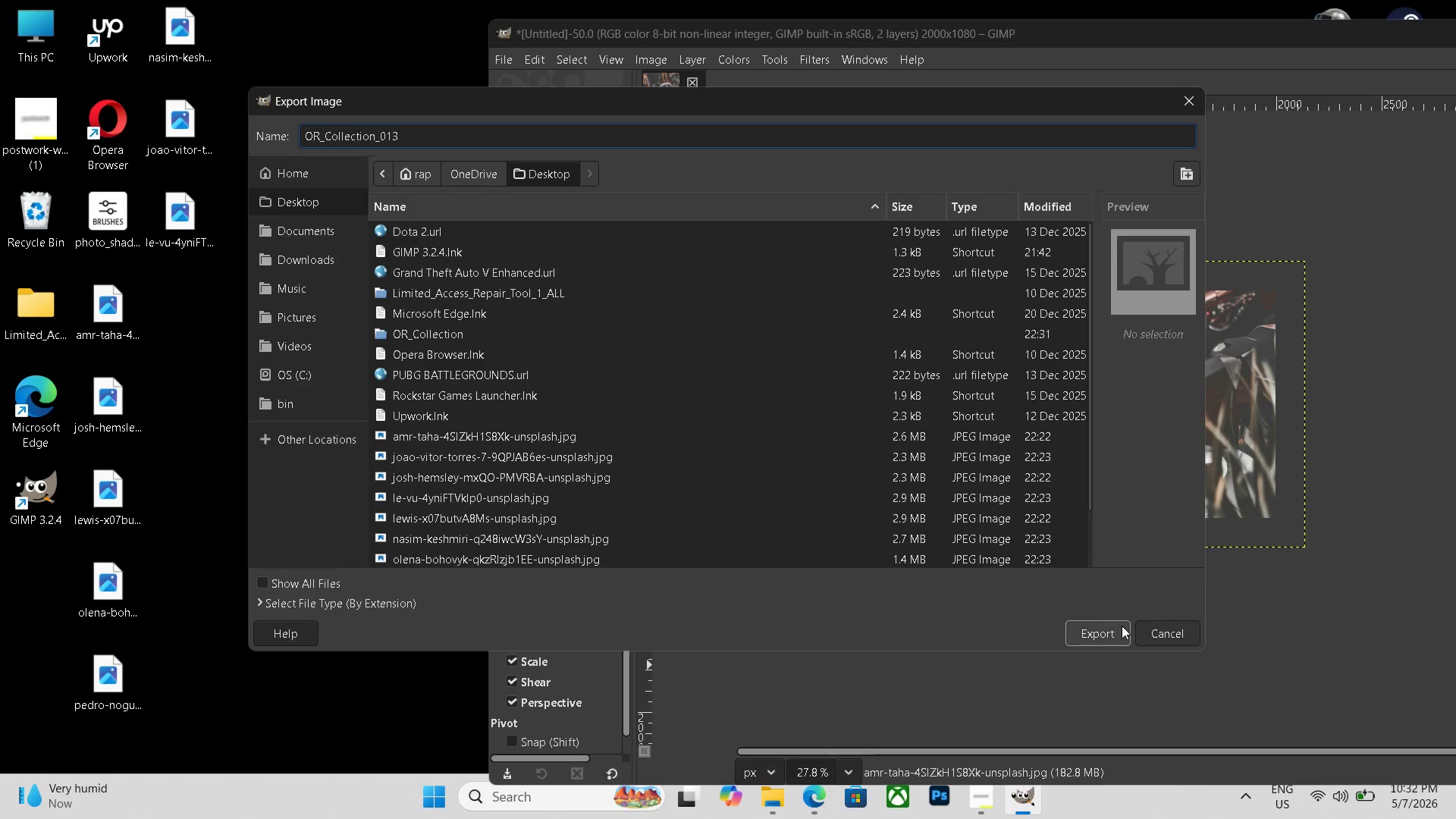 
left_click([1104, 629])
 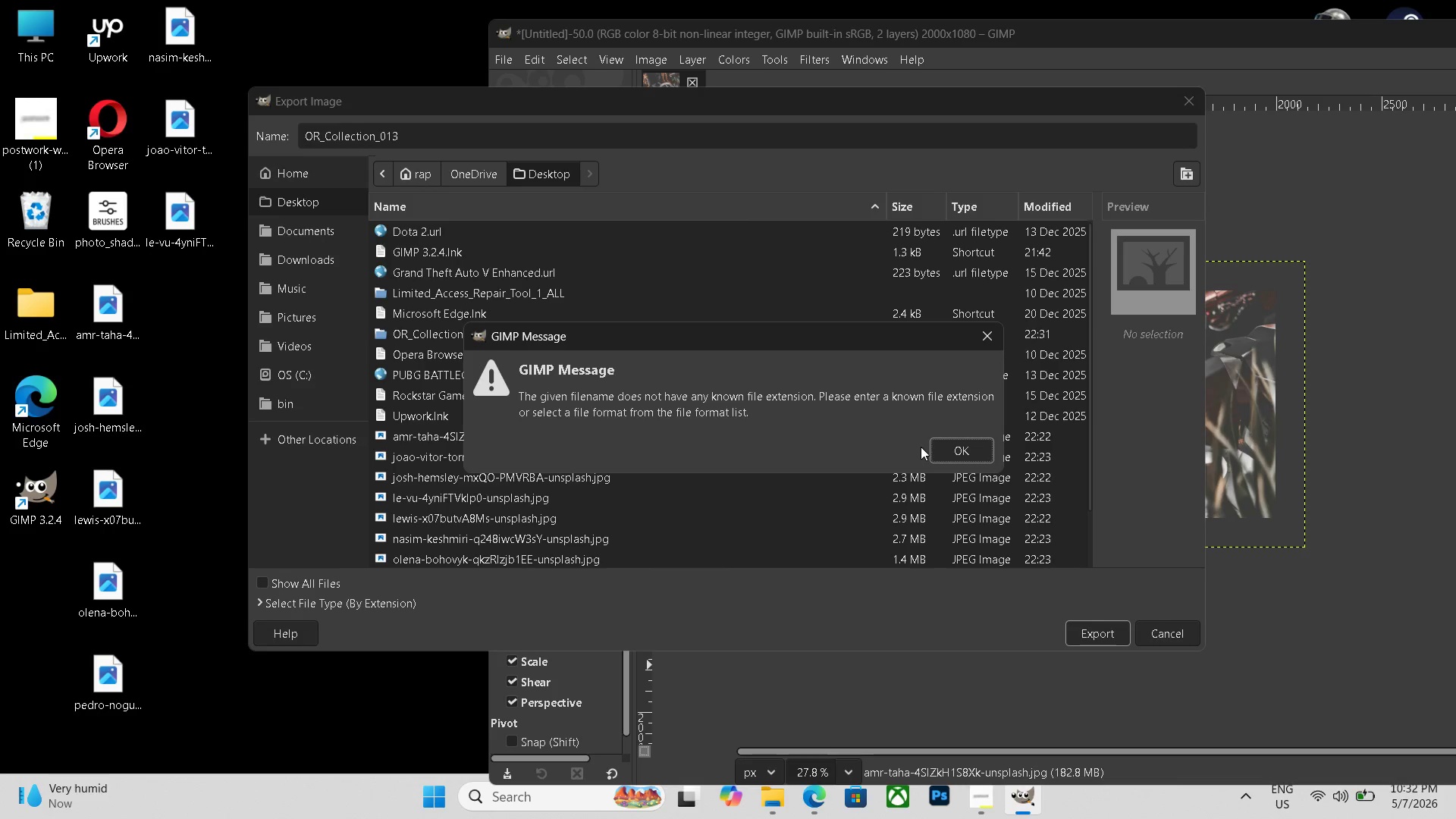 
left_click([960, 447])
 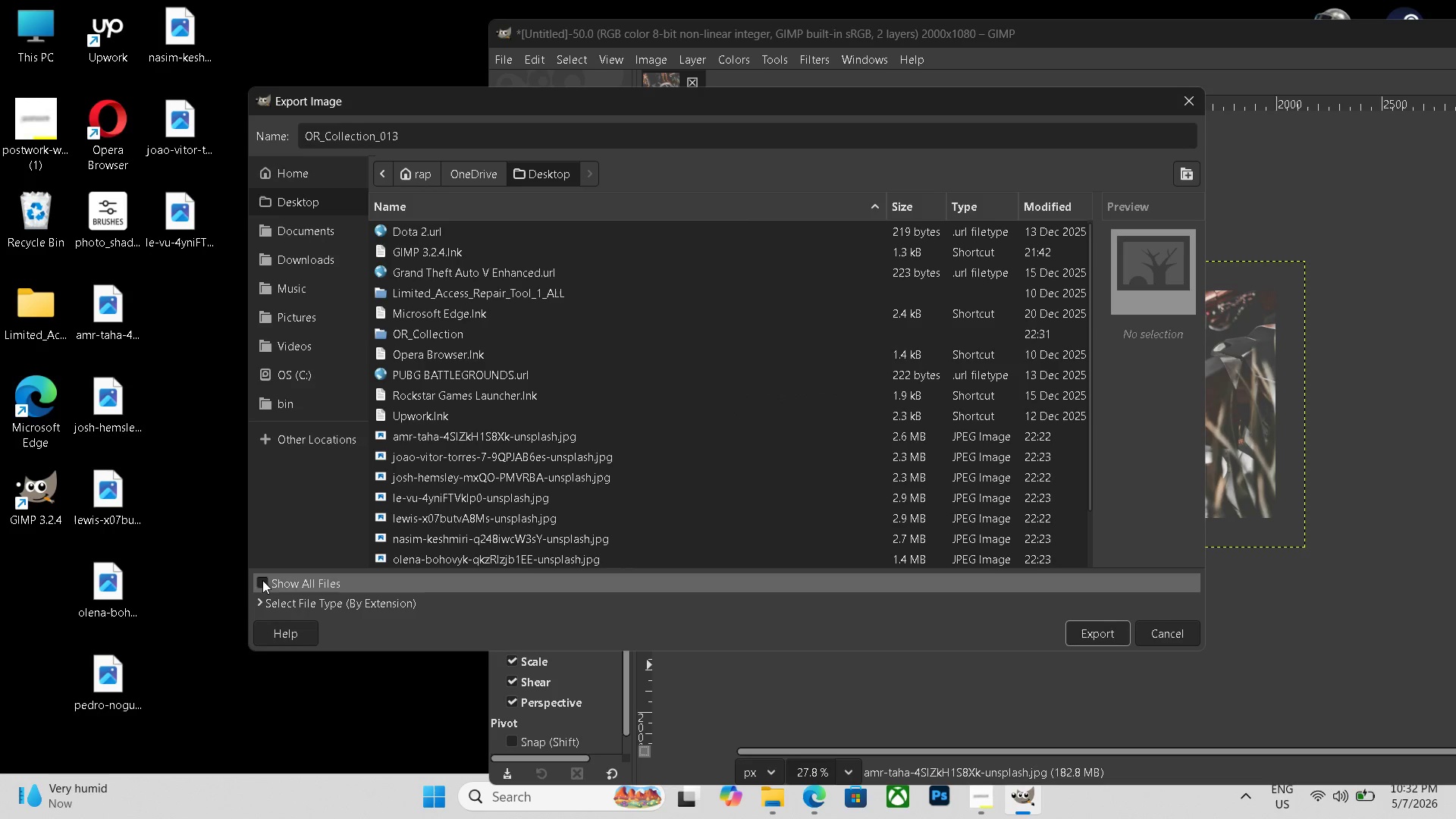 
left_click([262, 580])
 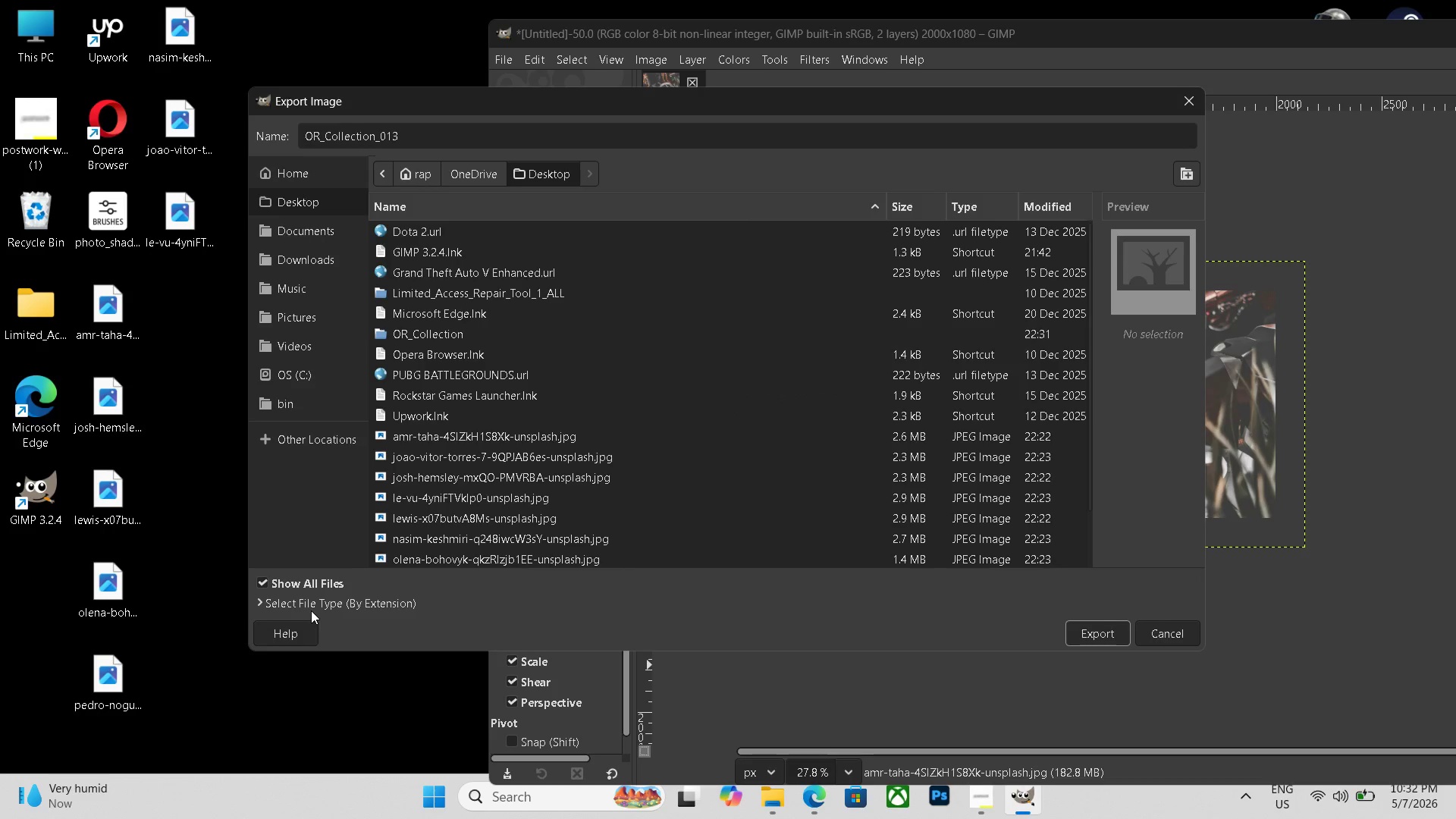 
left_click([311, 610])
 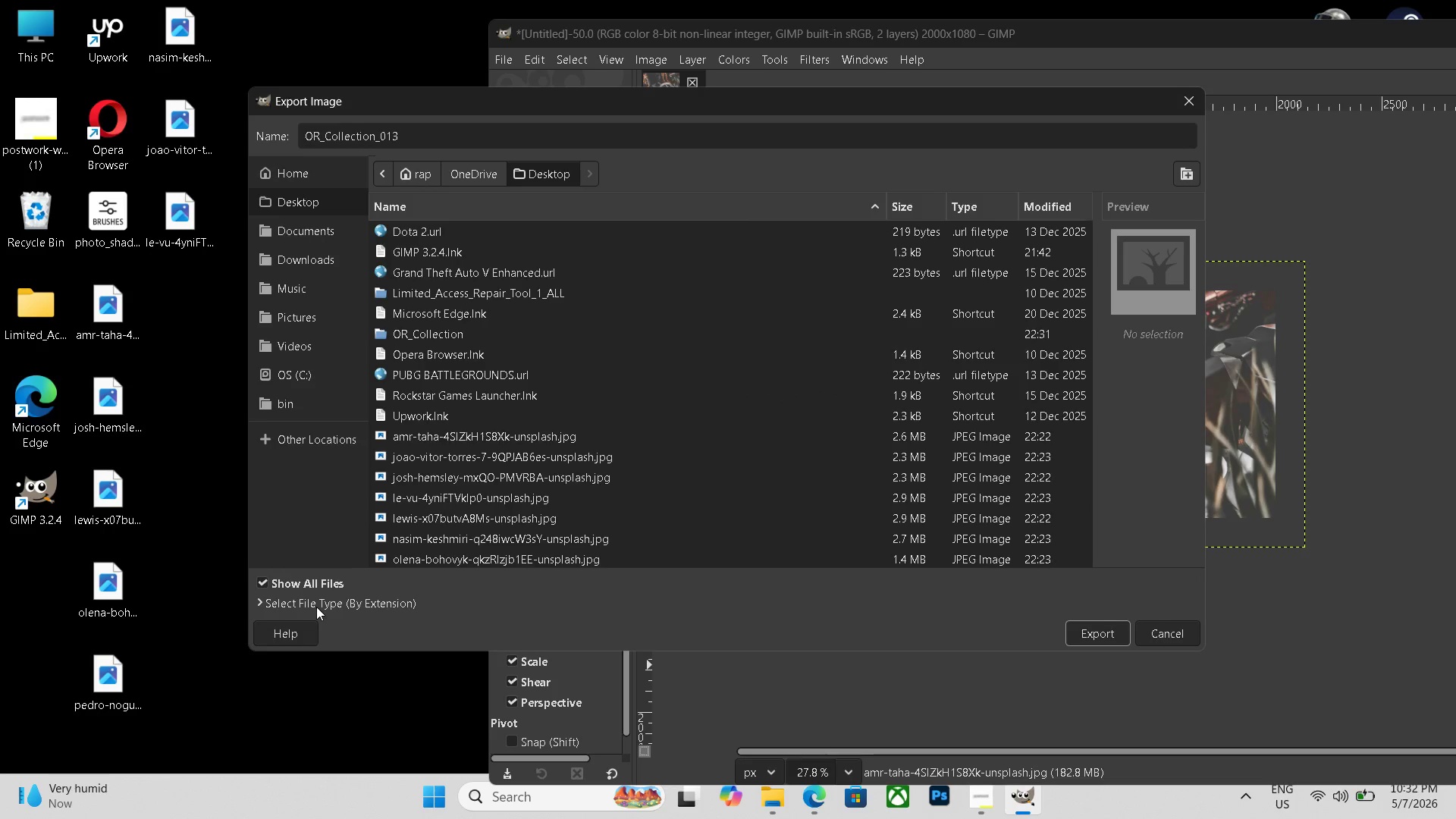 
left_click([316, 607])
 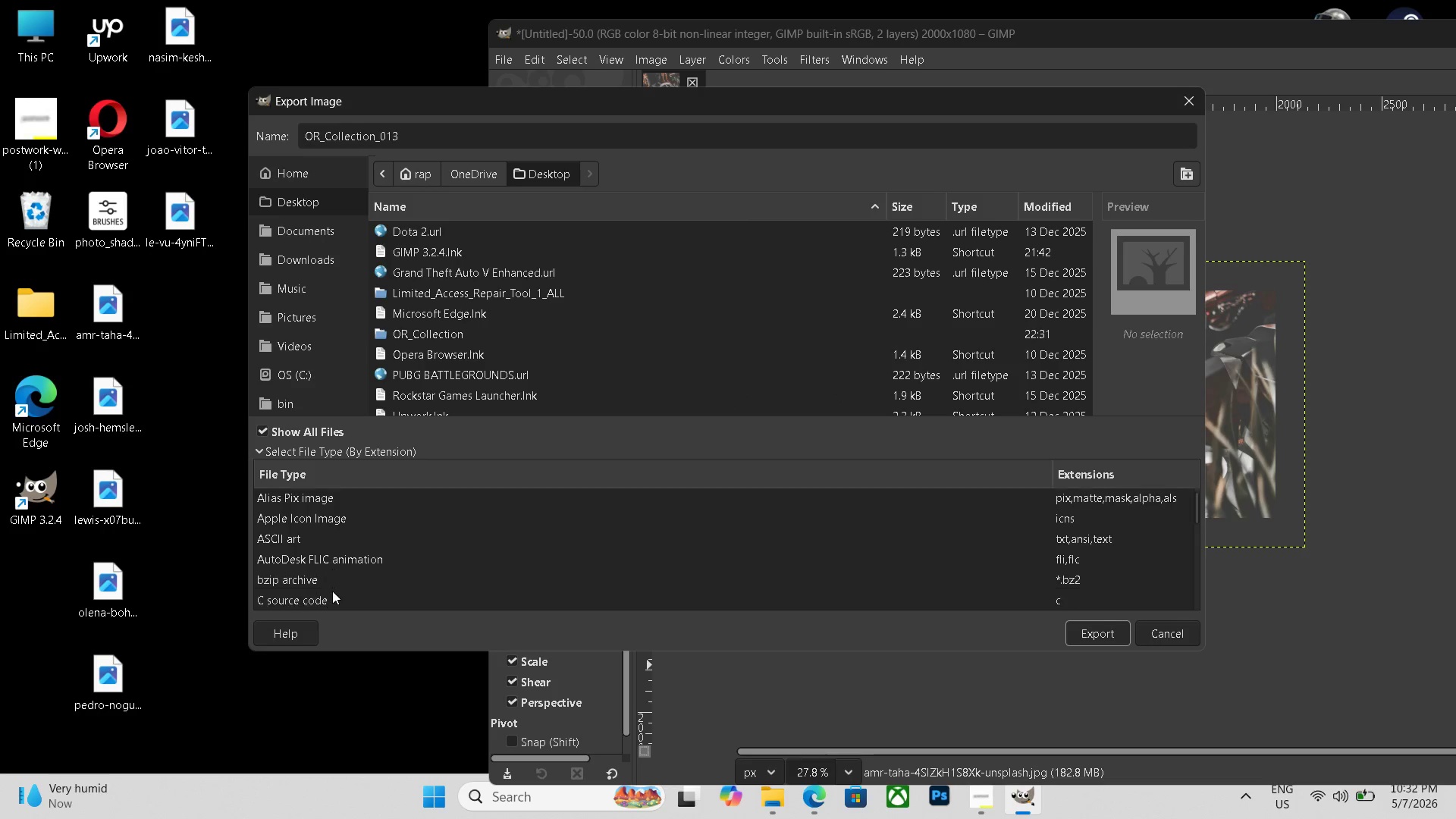 
scroll: coordinate [300, 552], scroll_direction: down, amount: 18.0
 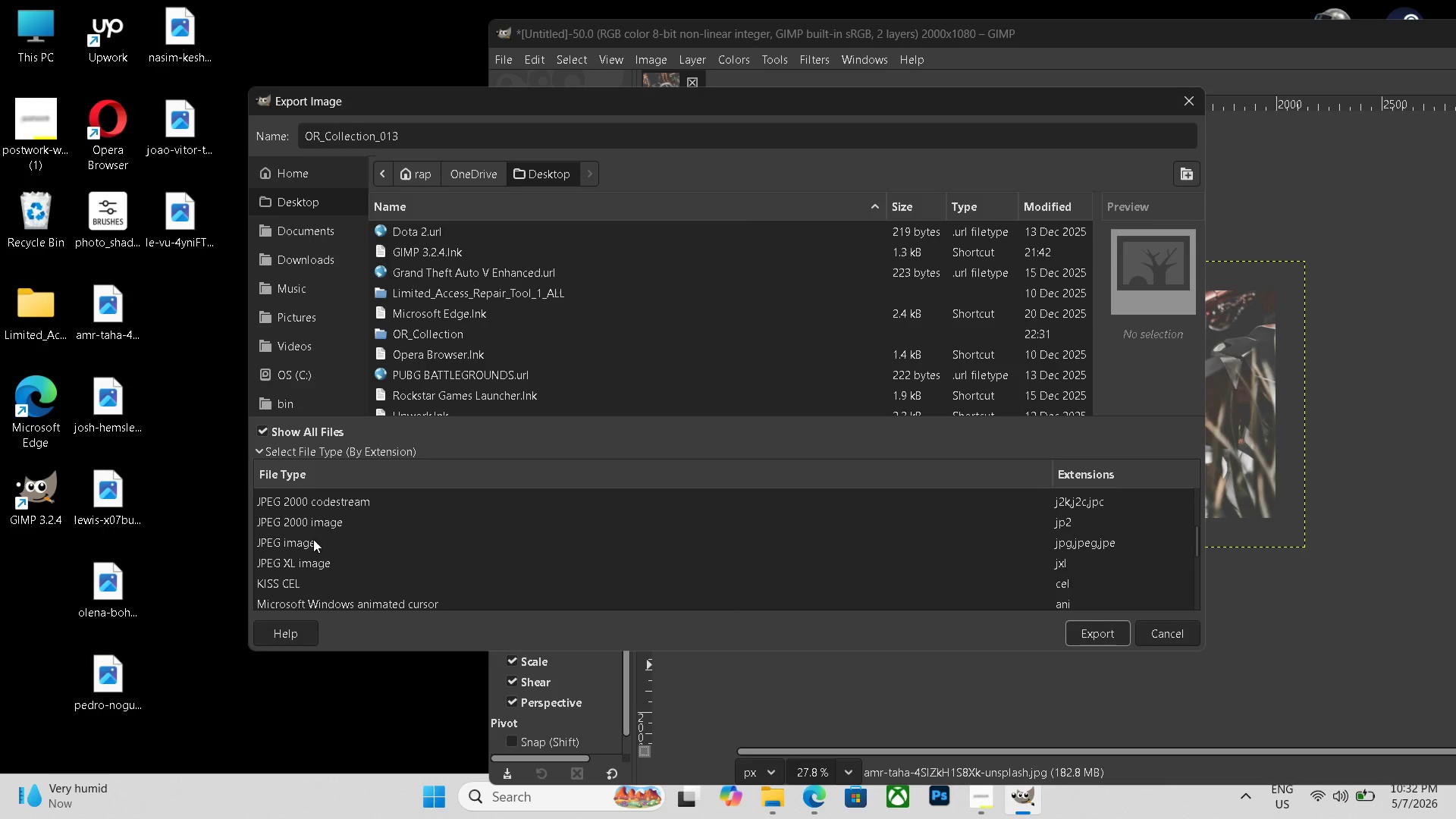 
left_click([305, 546])
 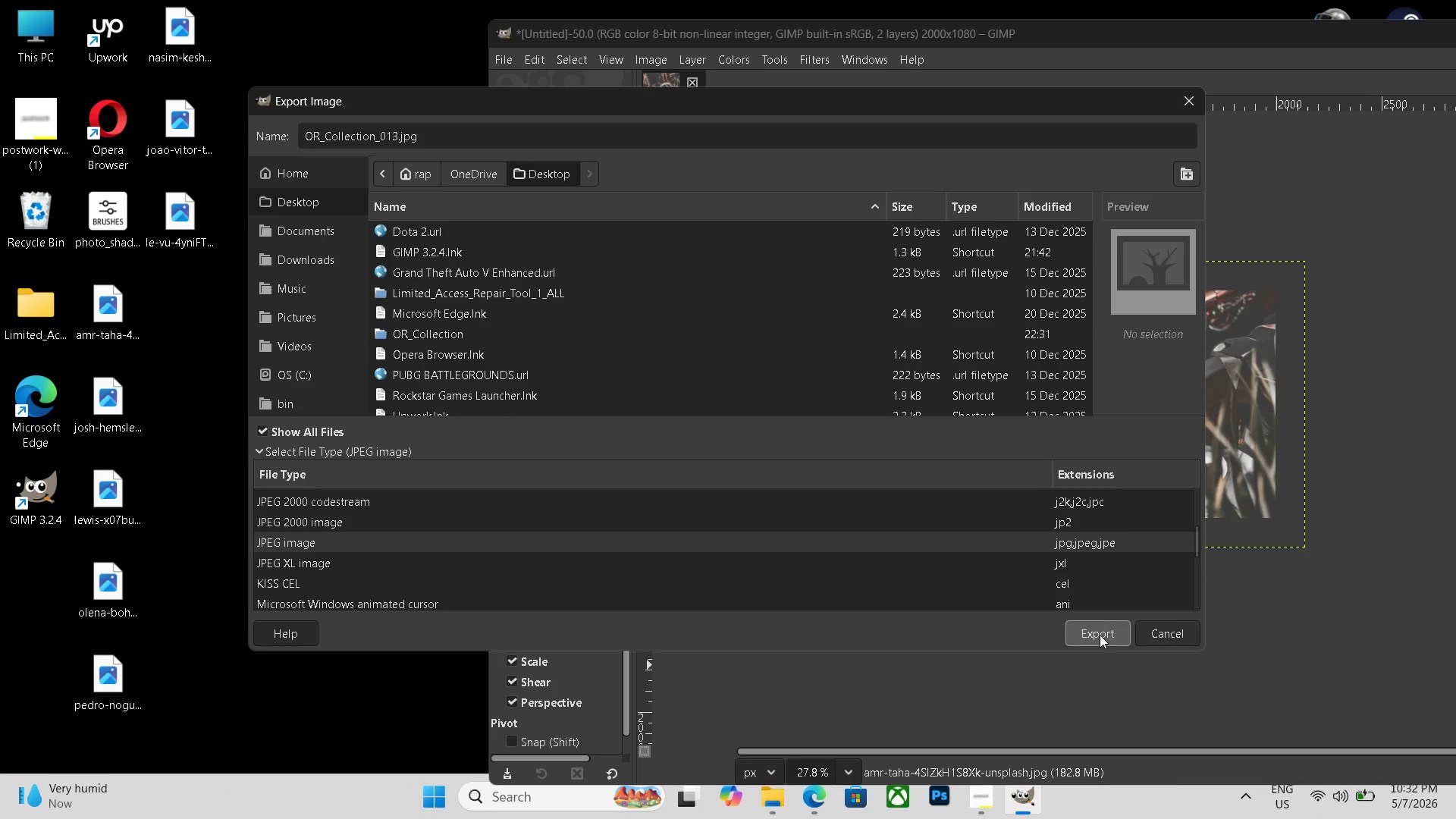 
left_click([1100, 635])
 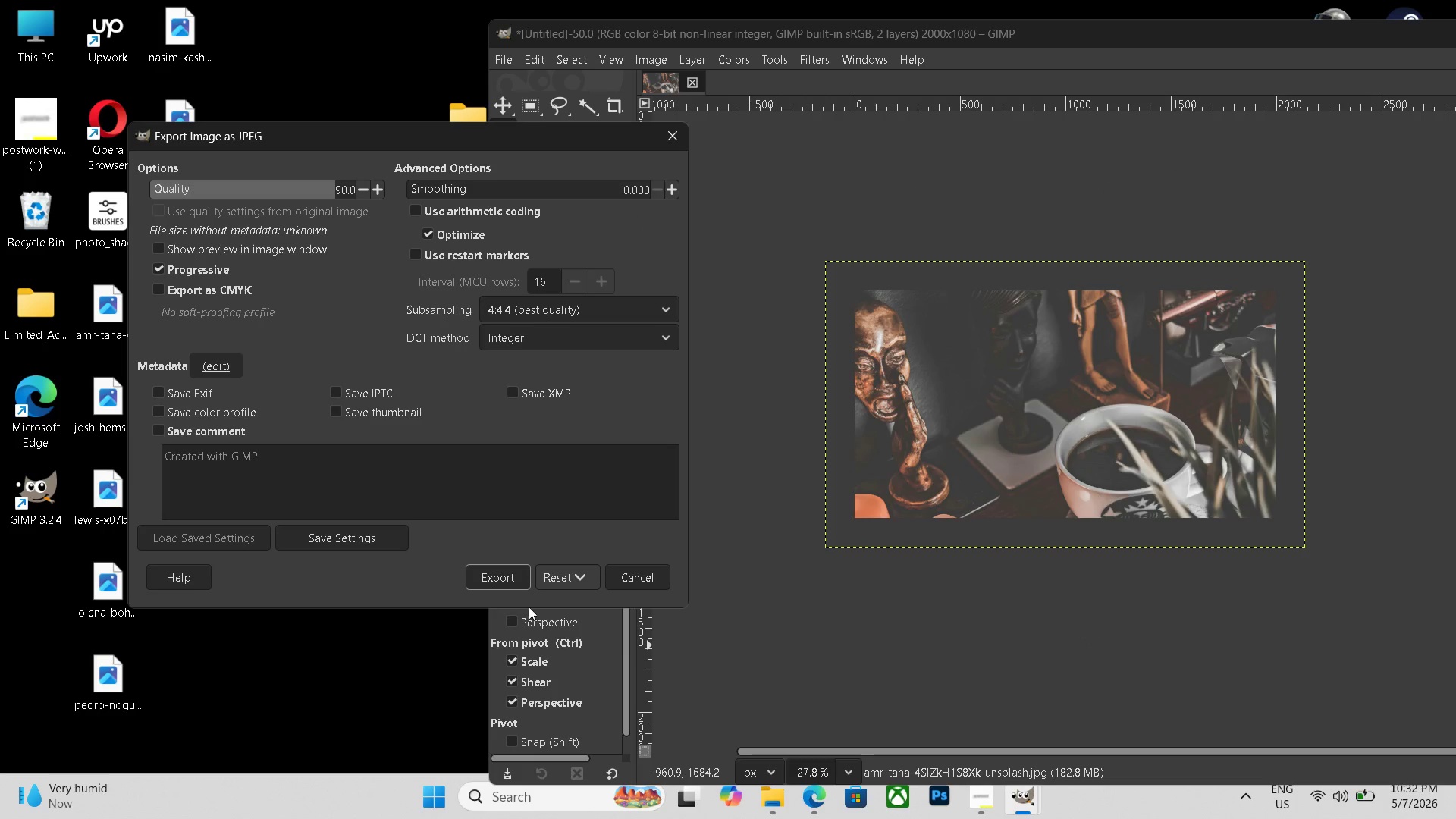 
left_click([514, 573])
 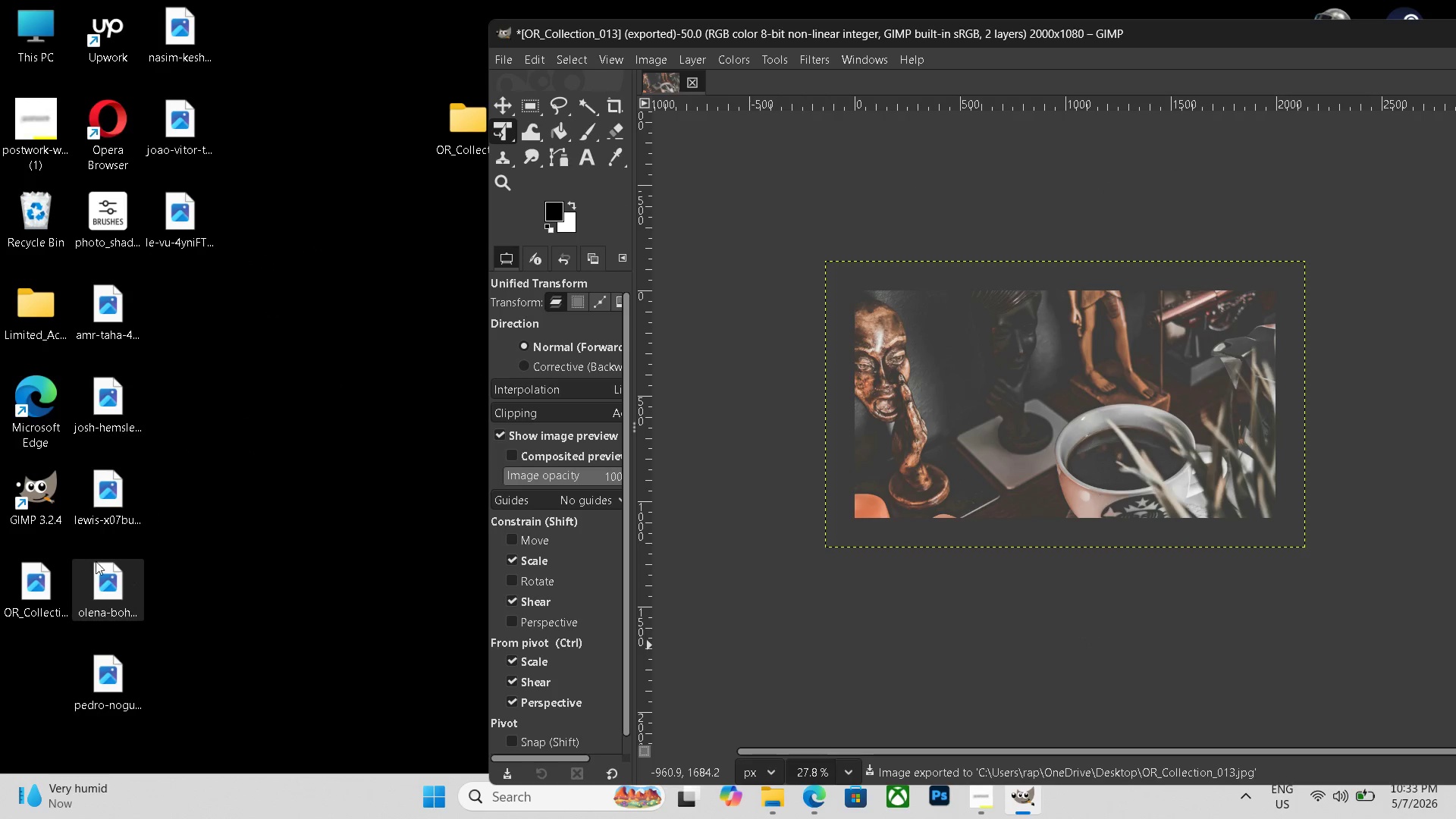 
left_click_drag(start_coordinate=[44, 591], to_coordinate=[475, 140])
 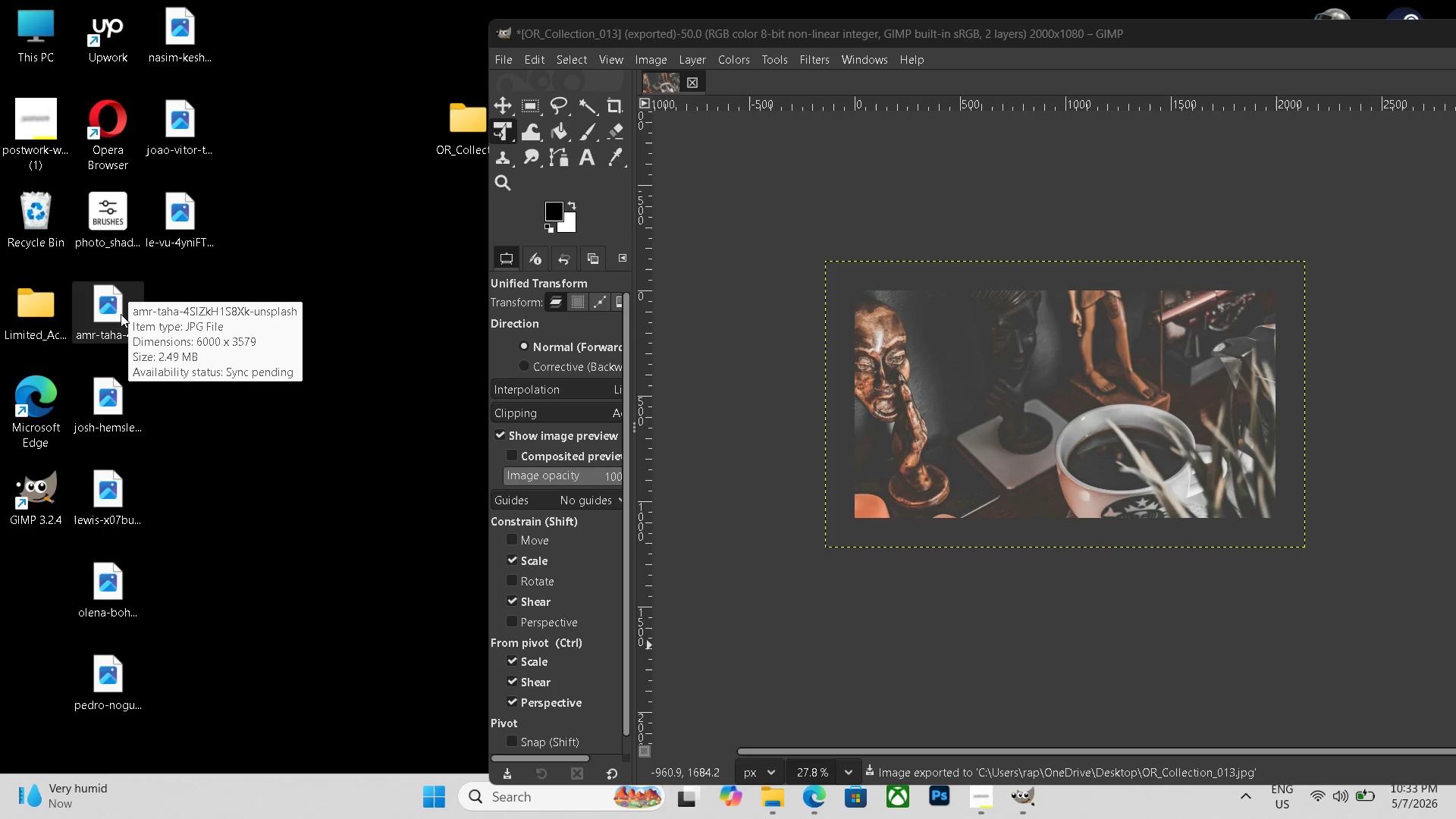 
left_click([102, 307])
 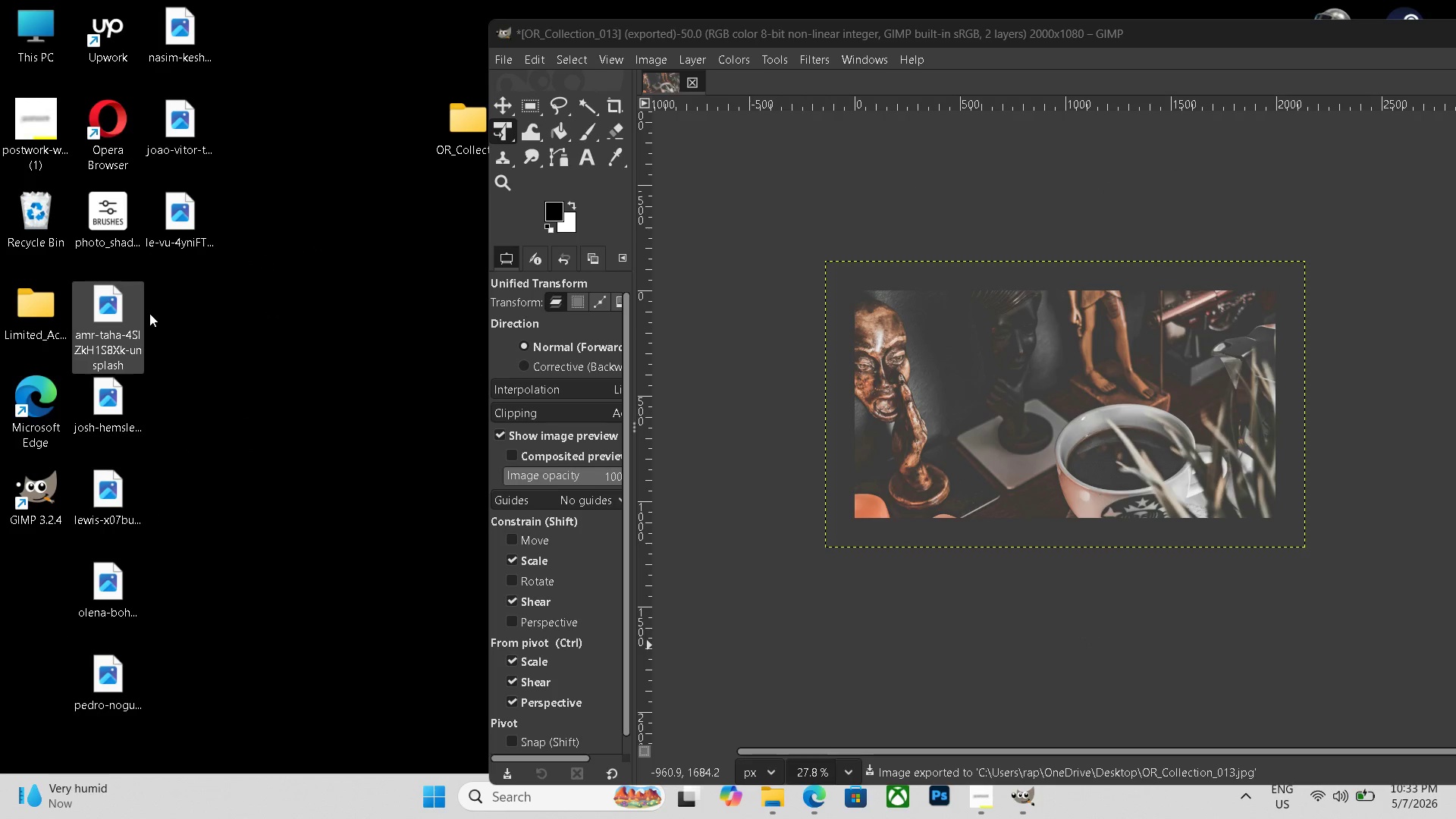 
key(Delete)
 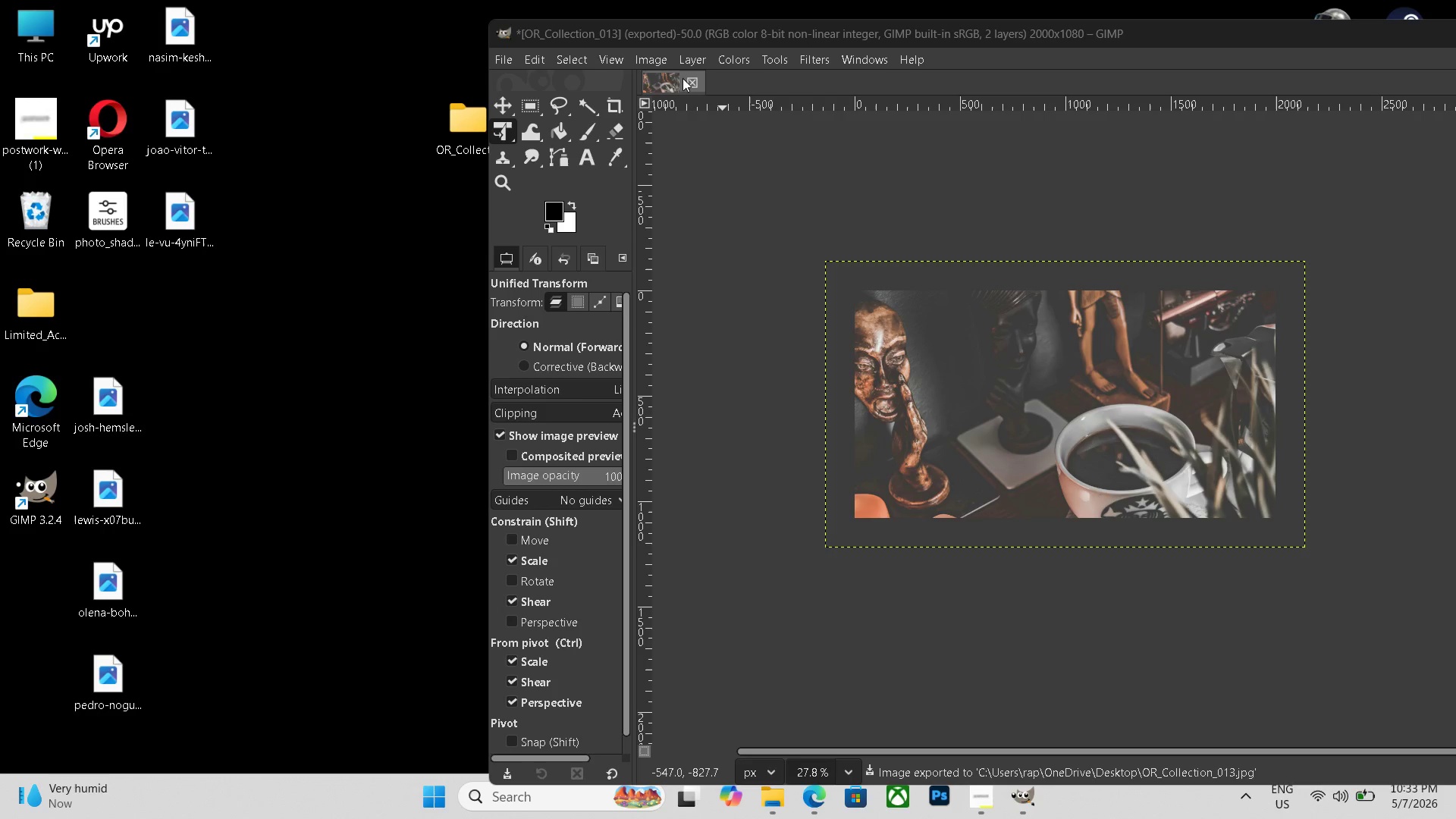 
left_click([692, 77])
 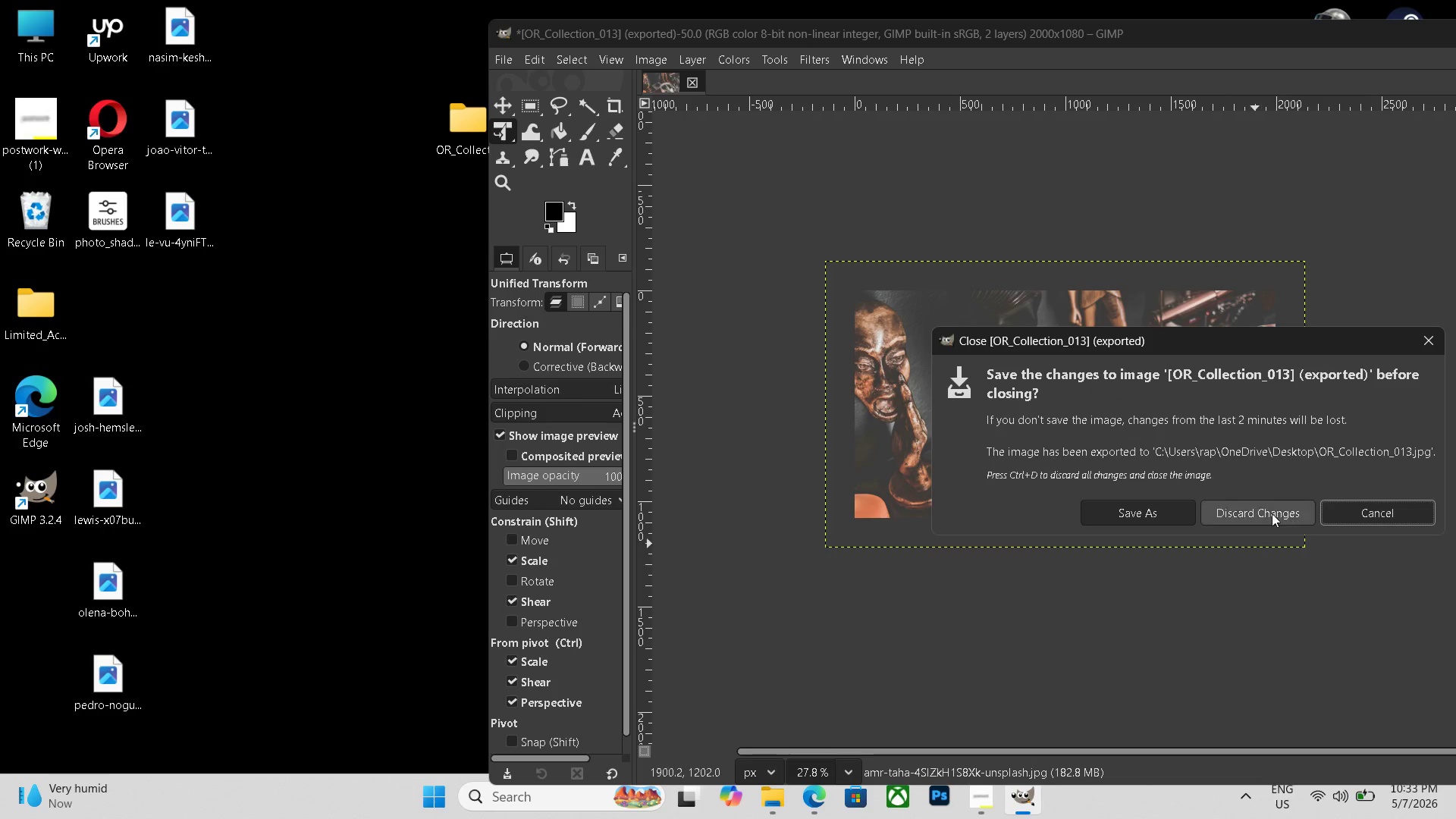 
left_click([1272, 513])
 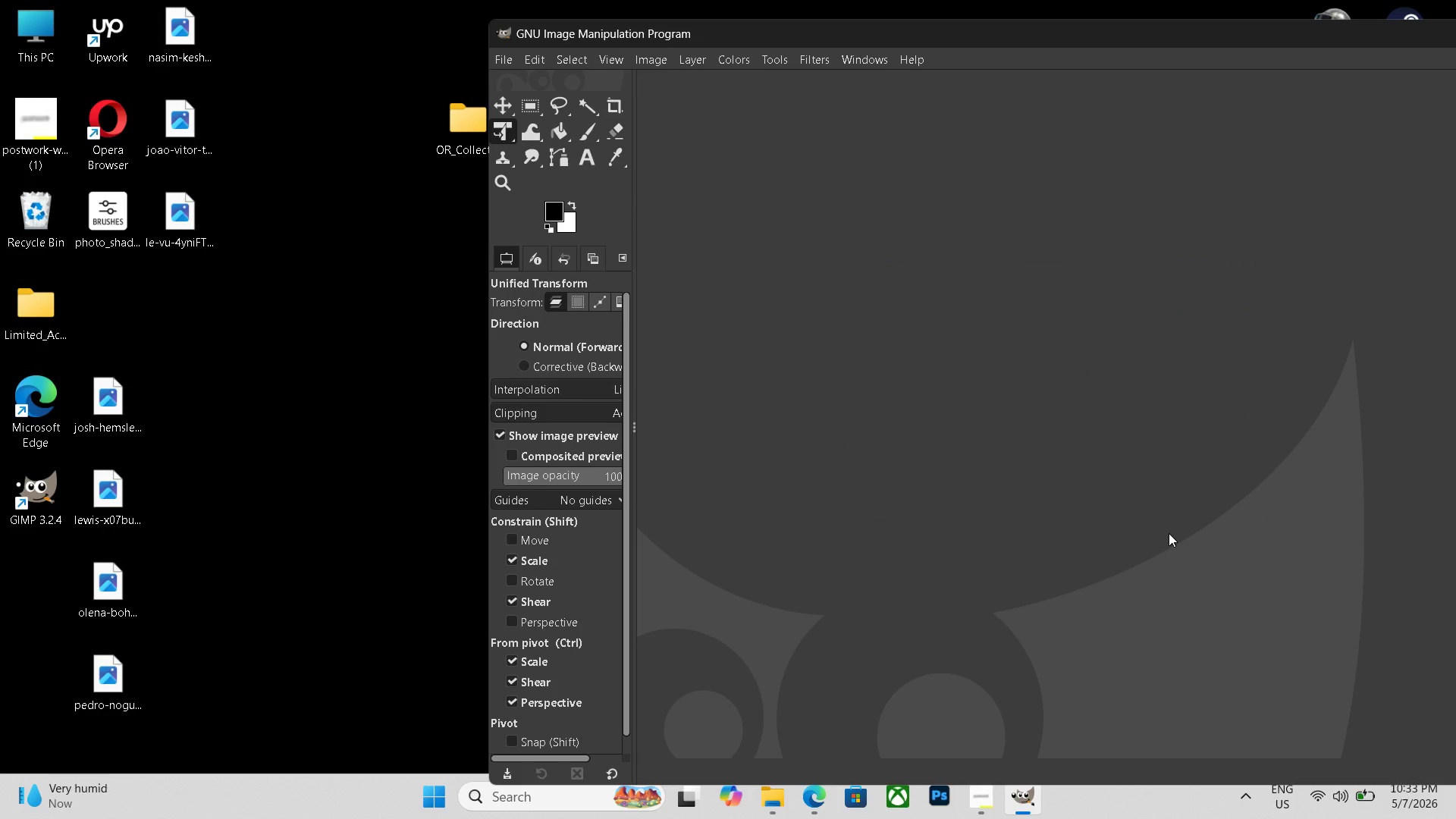 
hold_key(key=ControlLeft, duration=1.06)
 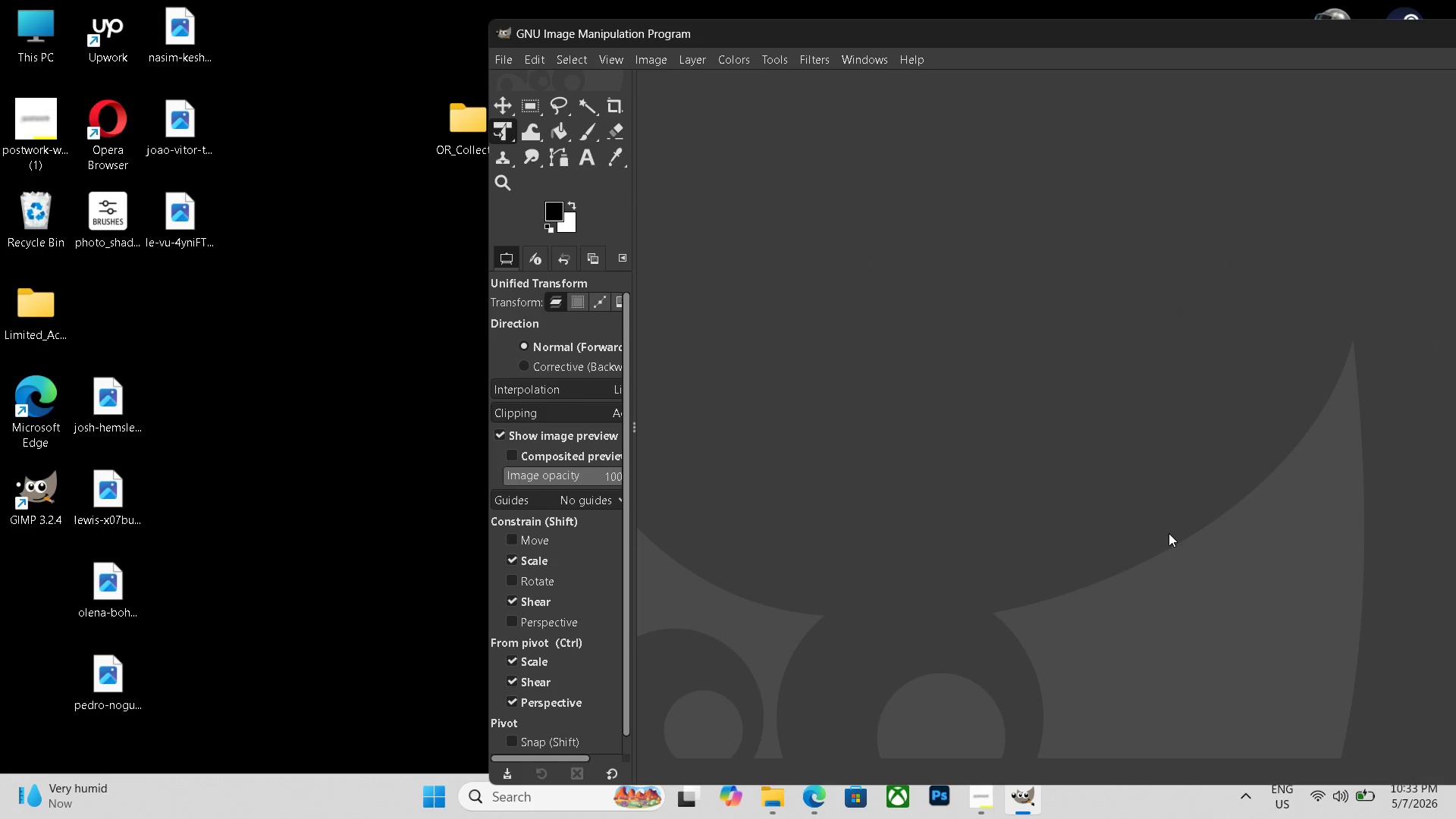 
key(Control+N)
 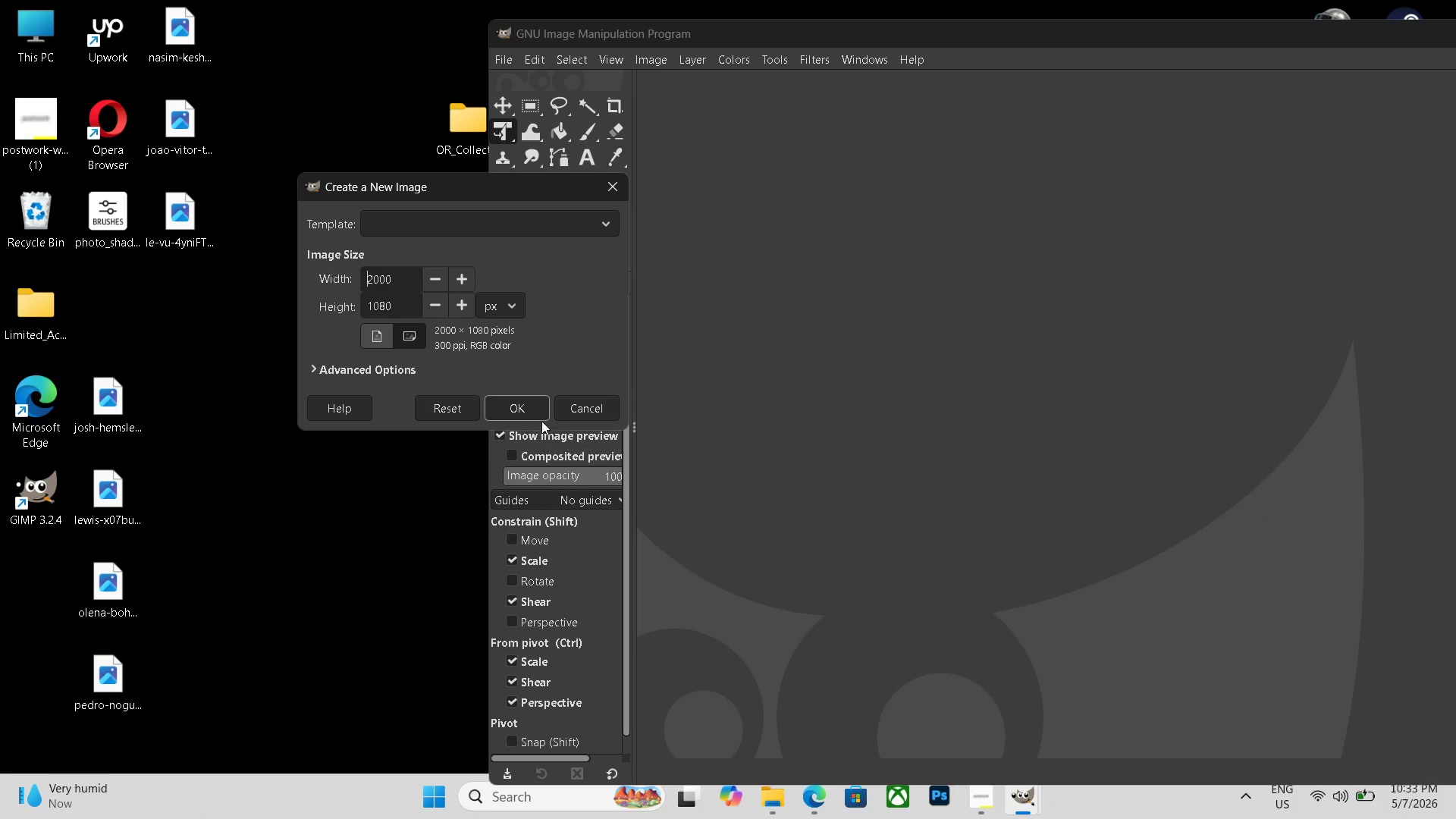 
left_click([522, 404])
 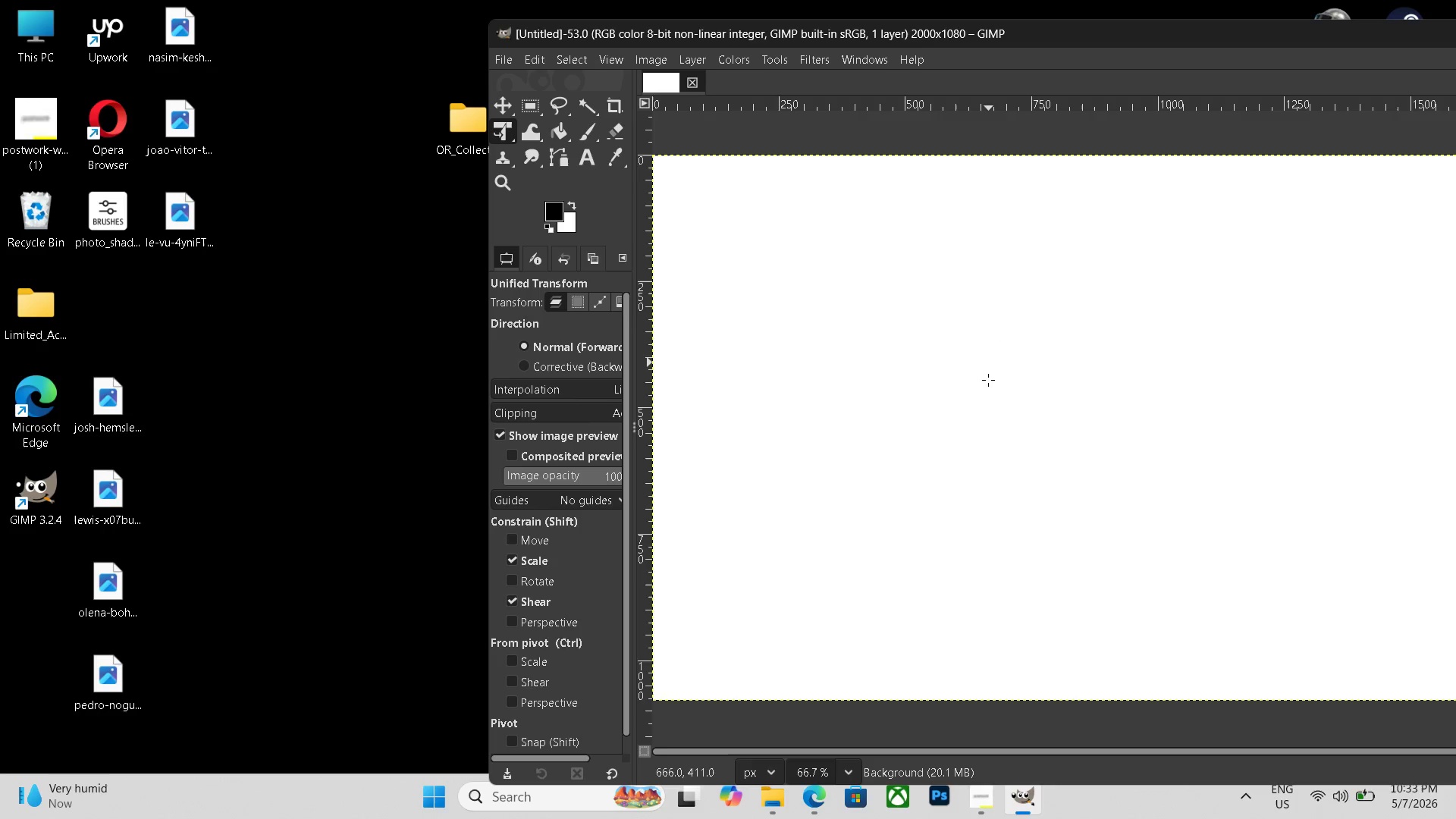 
hold_key(key=ControlLeft, duration=0.77)
scroll: coordinate [993, 432], scroll_direction: down, amount: 6.0
 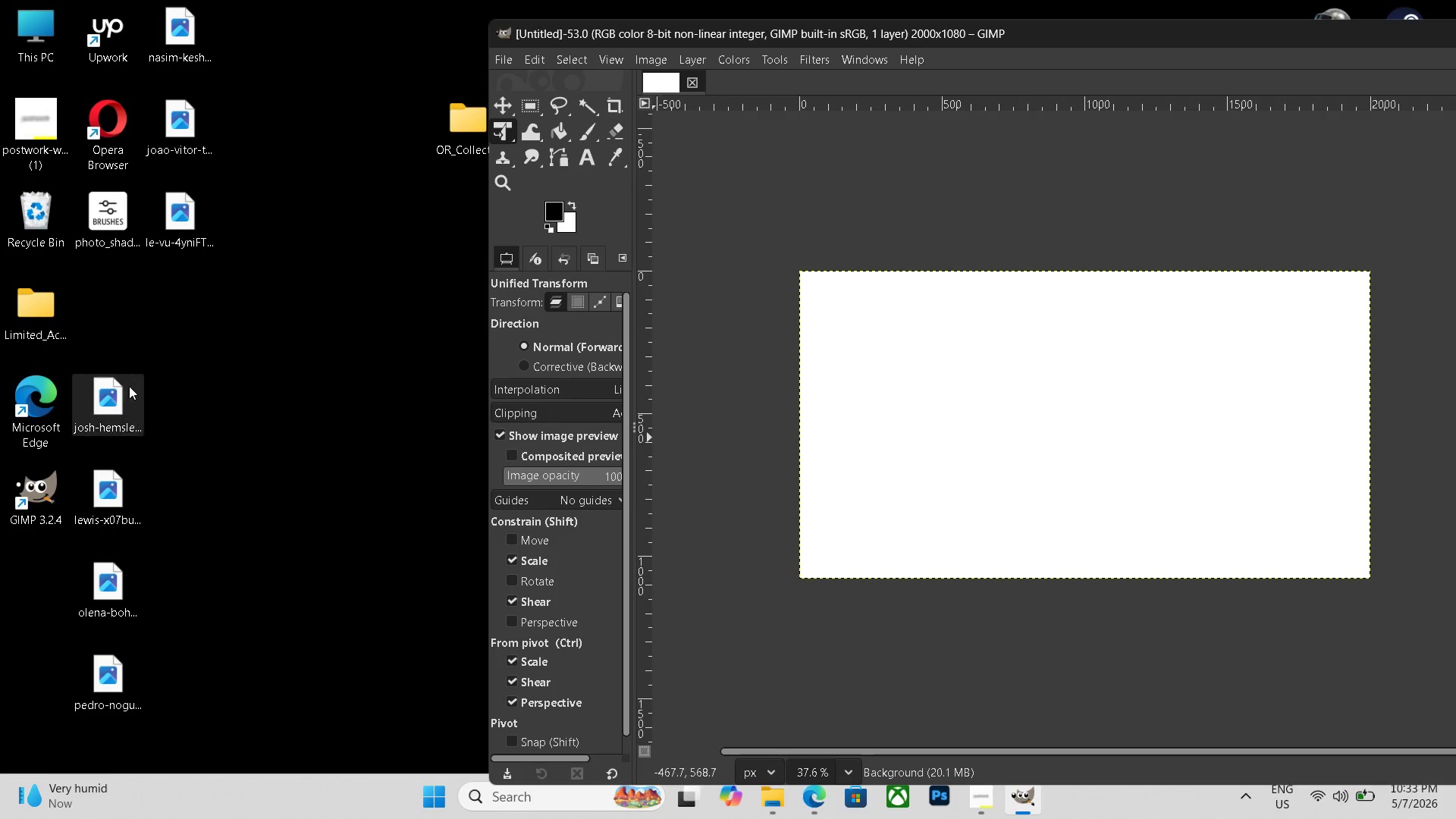 
left_click_drag(start_coordinate=[124, 392], to_coordinate=[1026, 392])
 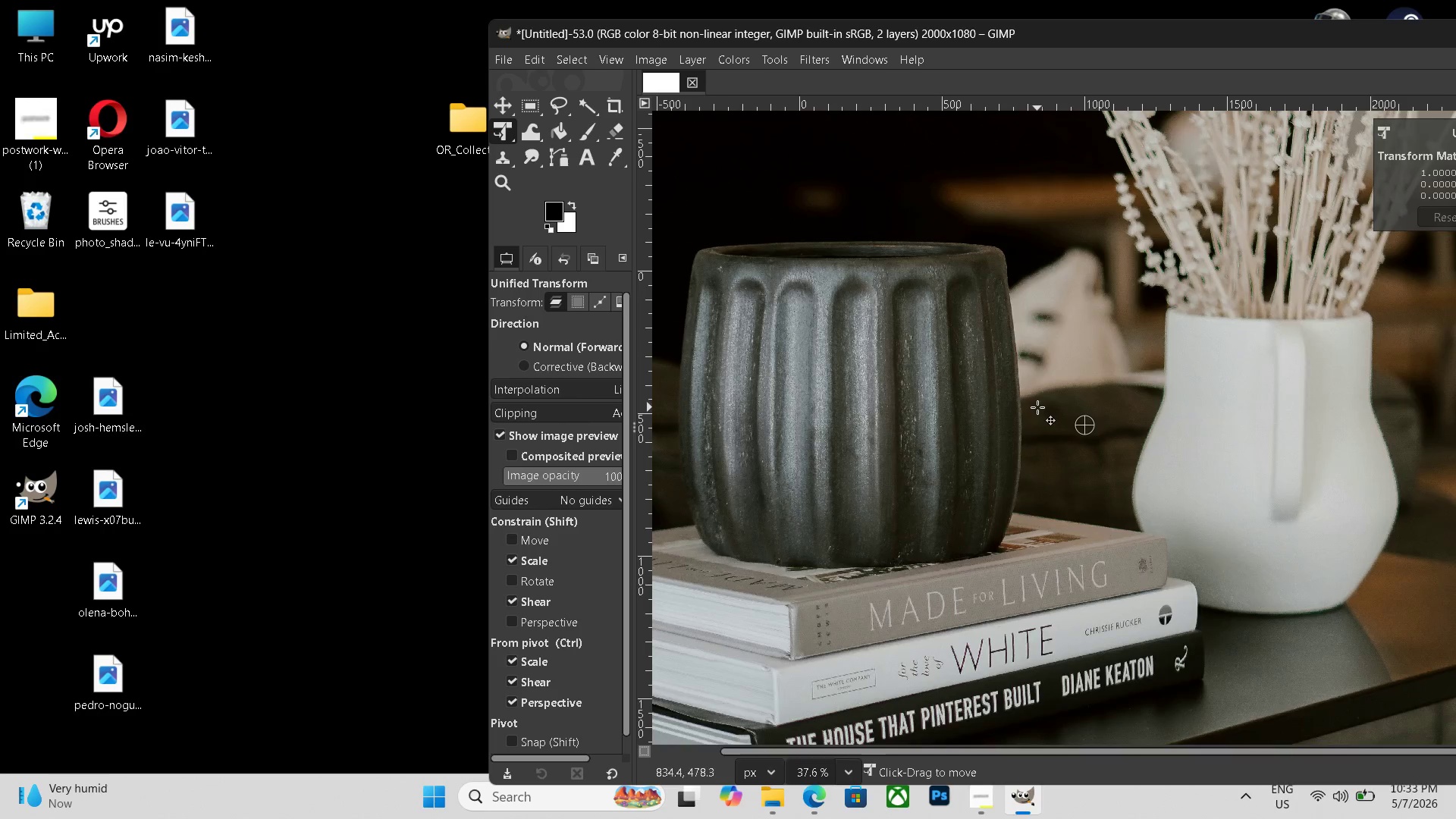 
hold_key(key=ControlLeft, duration=0.73)
scroll: coordinate [1037, 407], scroll_direction: down, amount: 11.0
 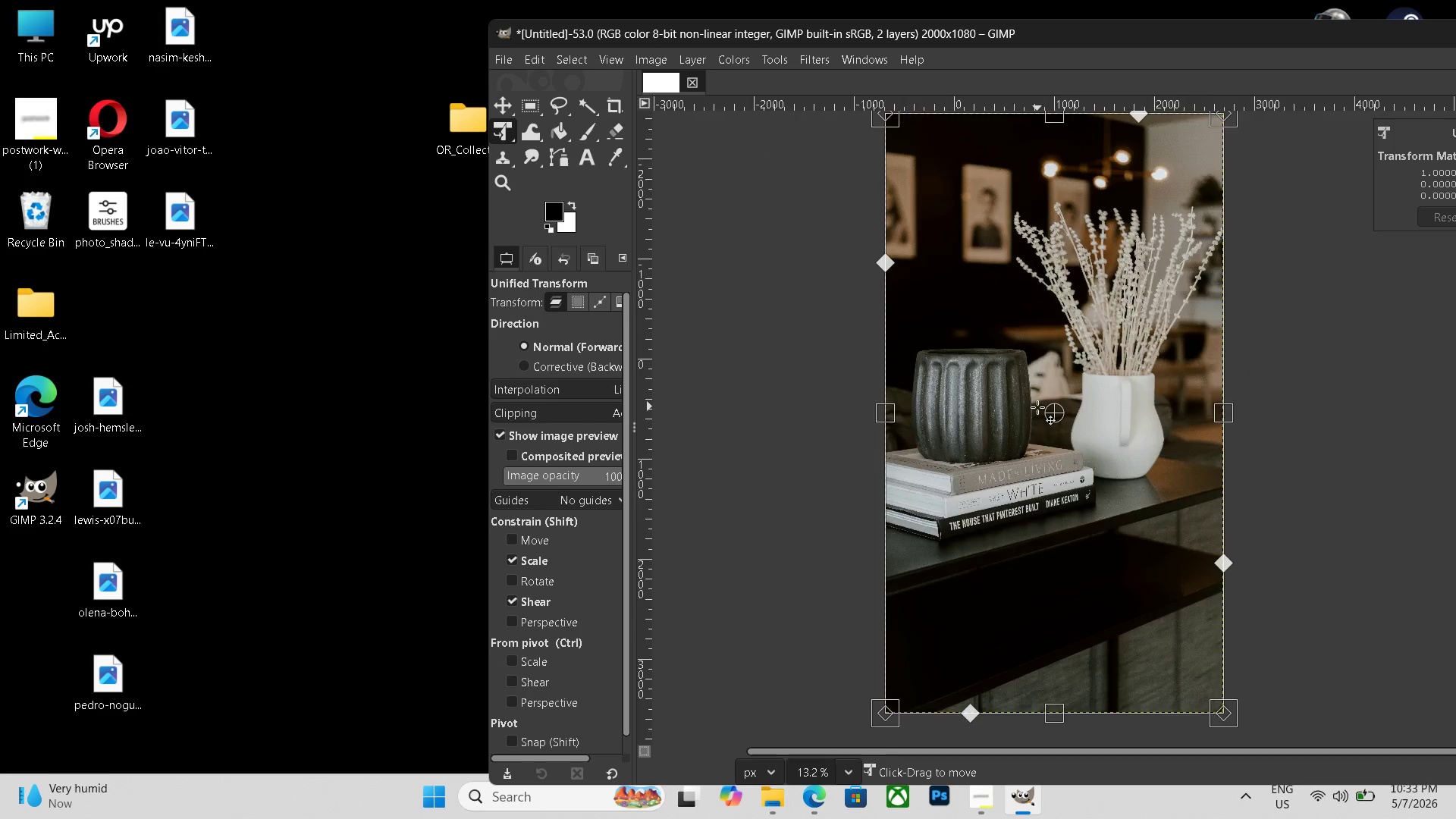 
key(Control+ControlLeft)
 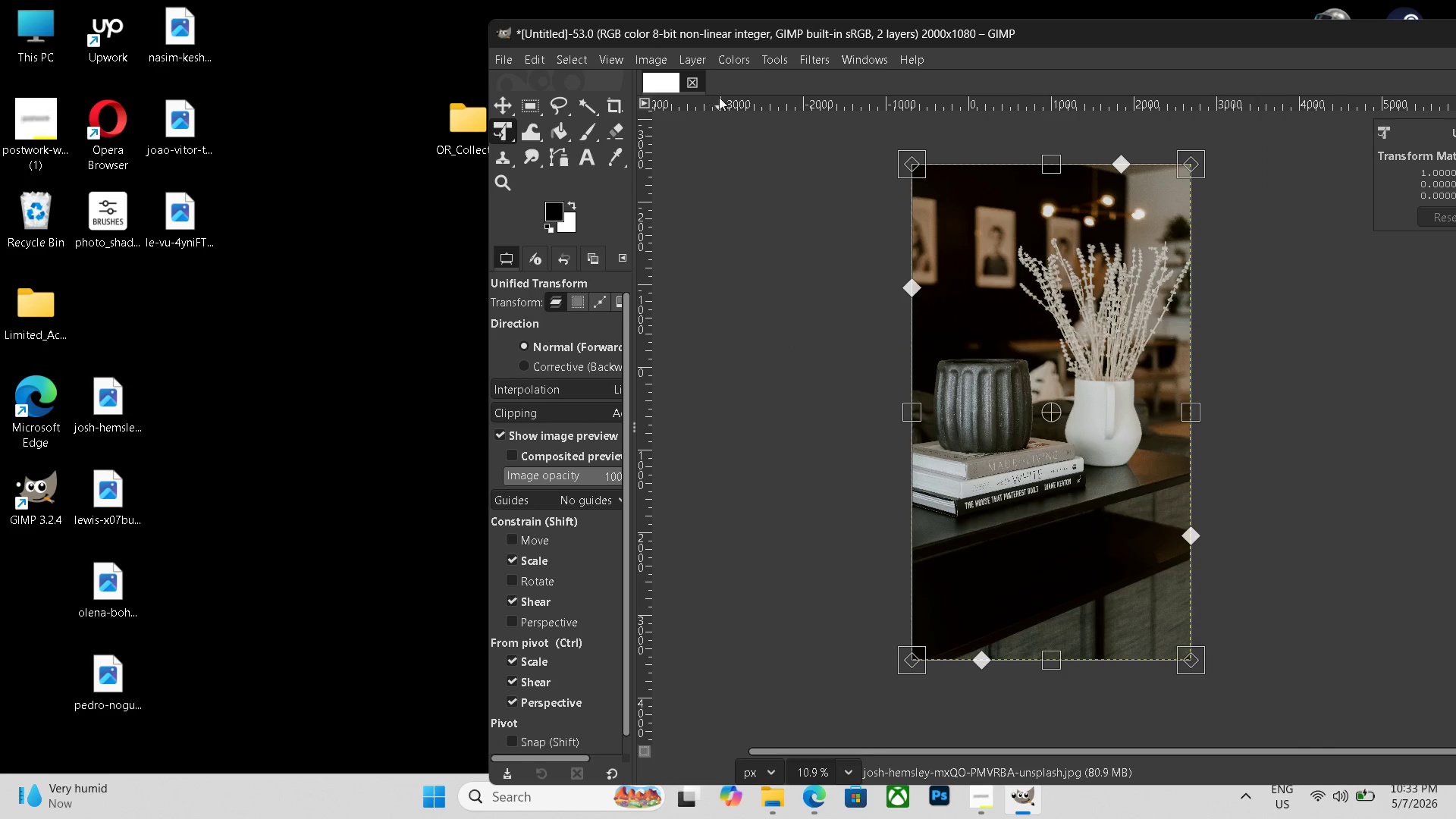 
left_click([692, 77])
 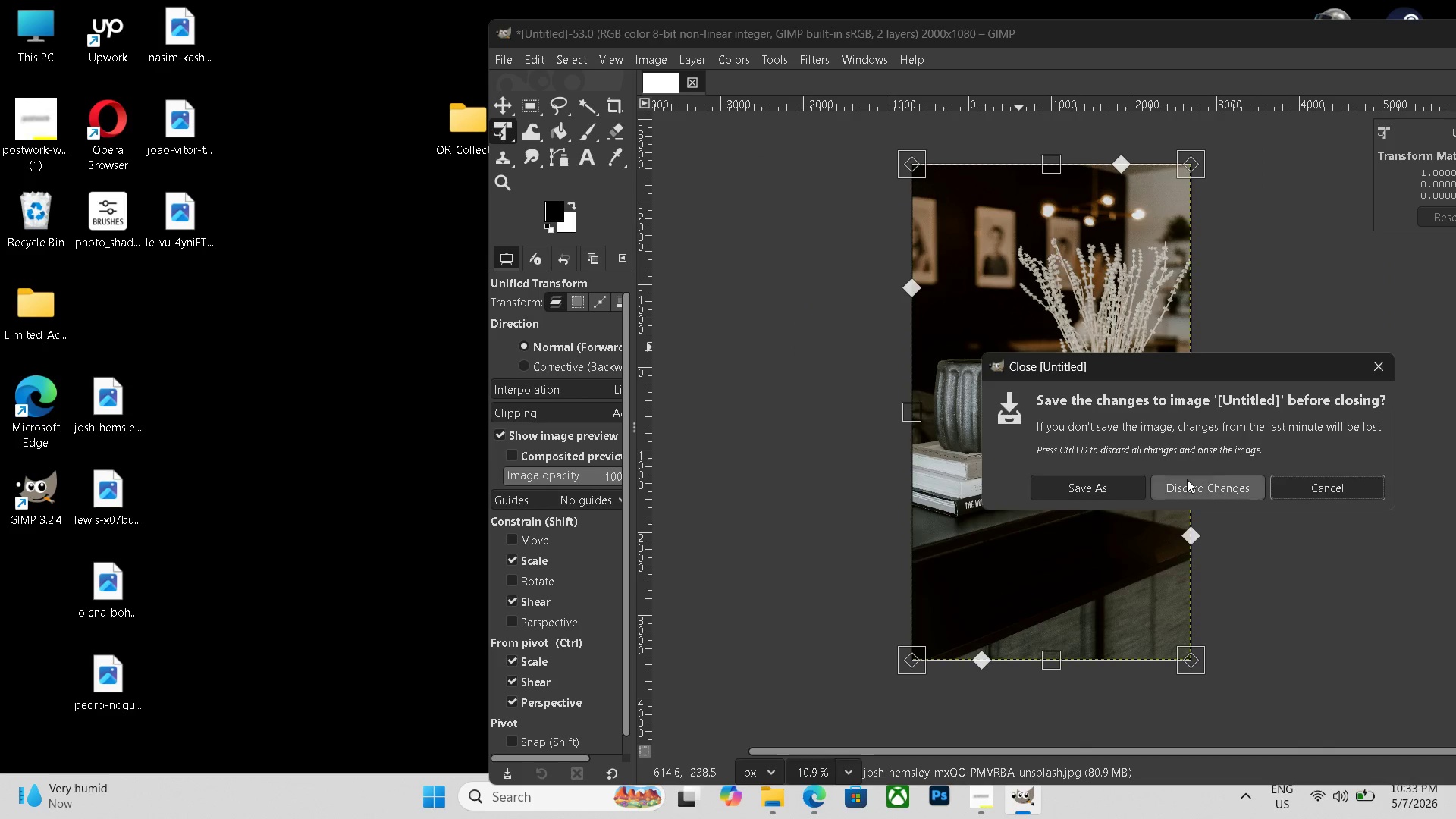 
left_click([1188, 480])
 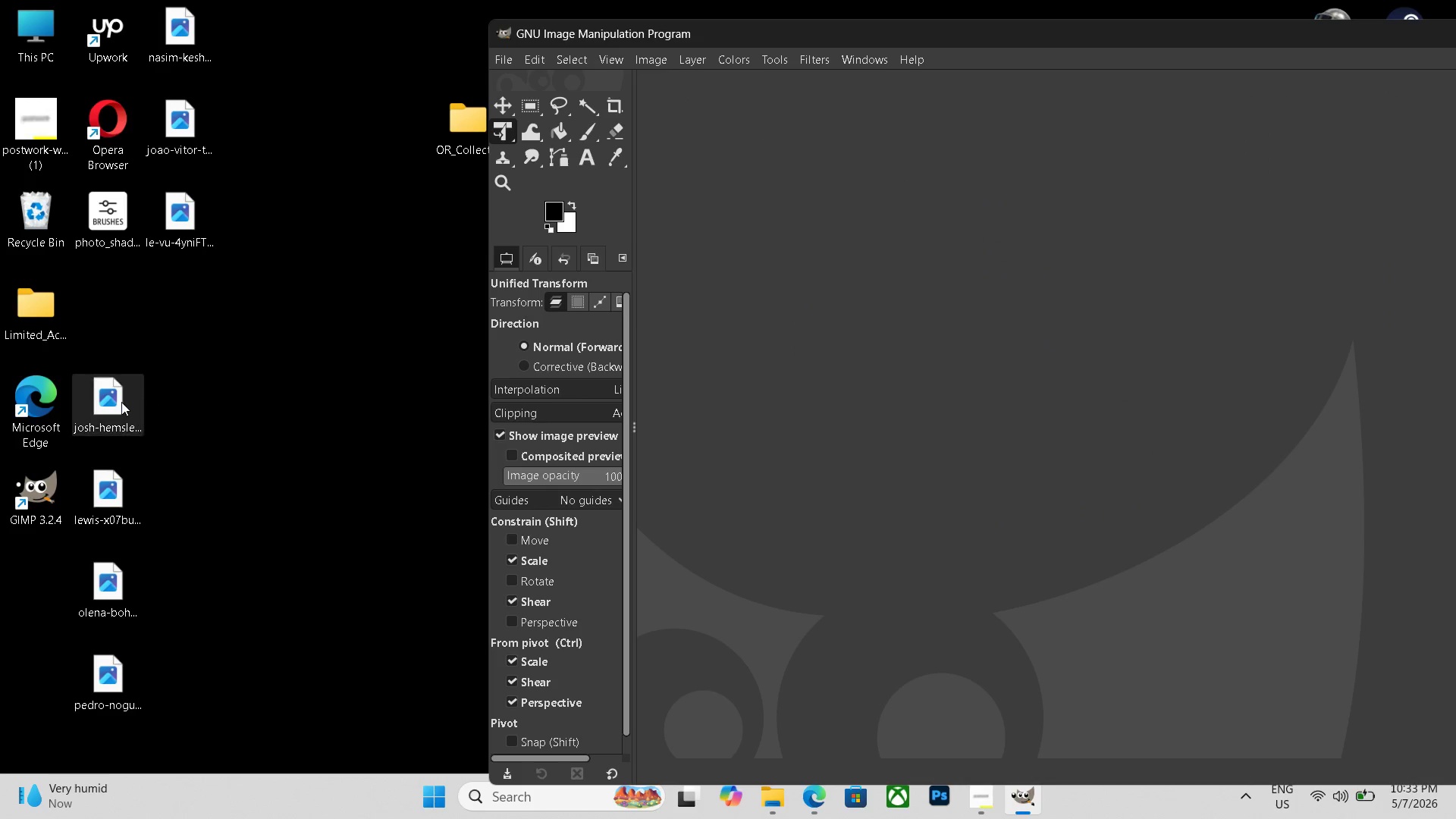 
left_click([121, 402])
 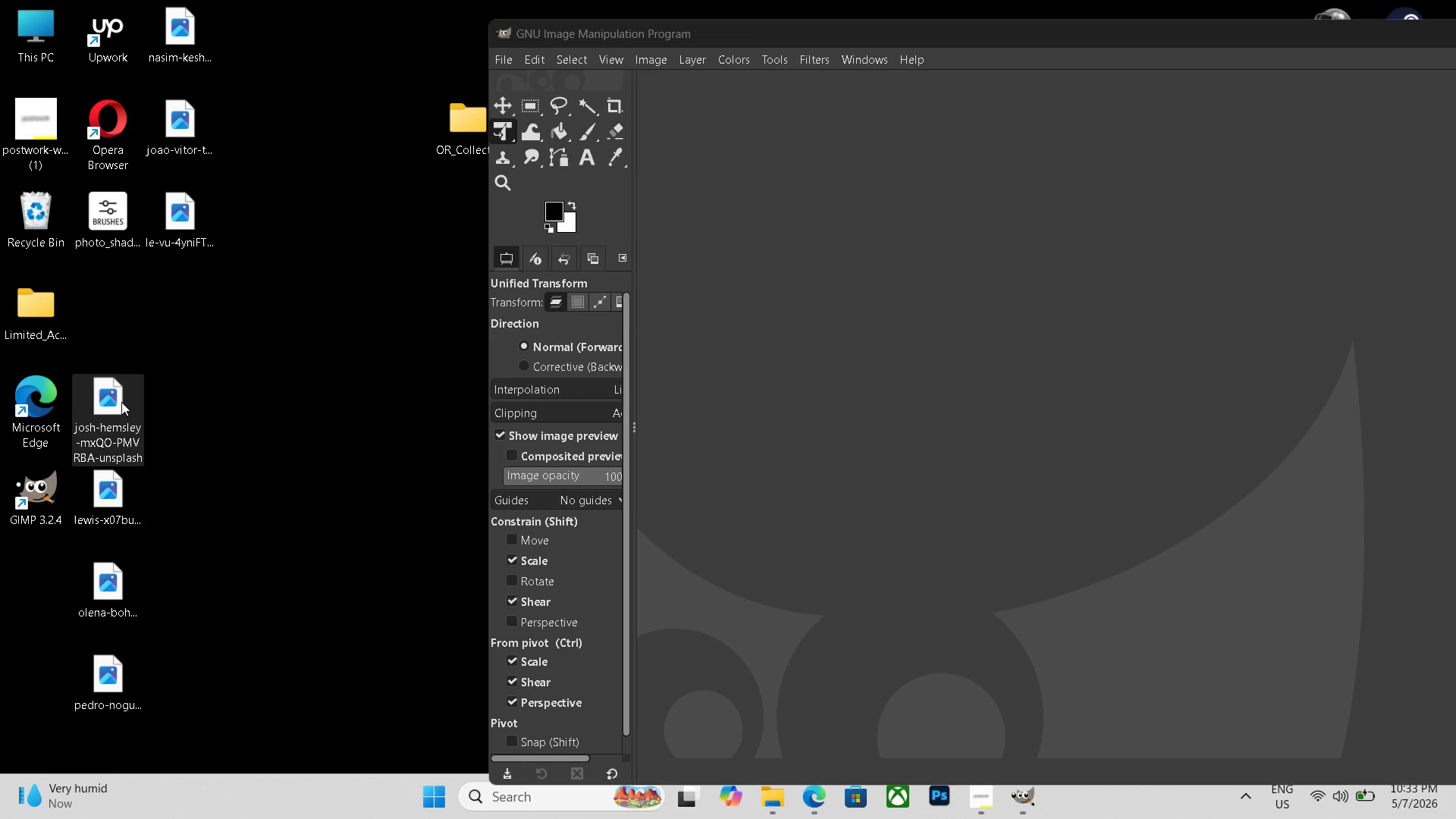 
key(Delete)
 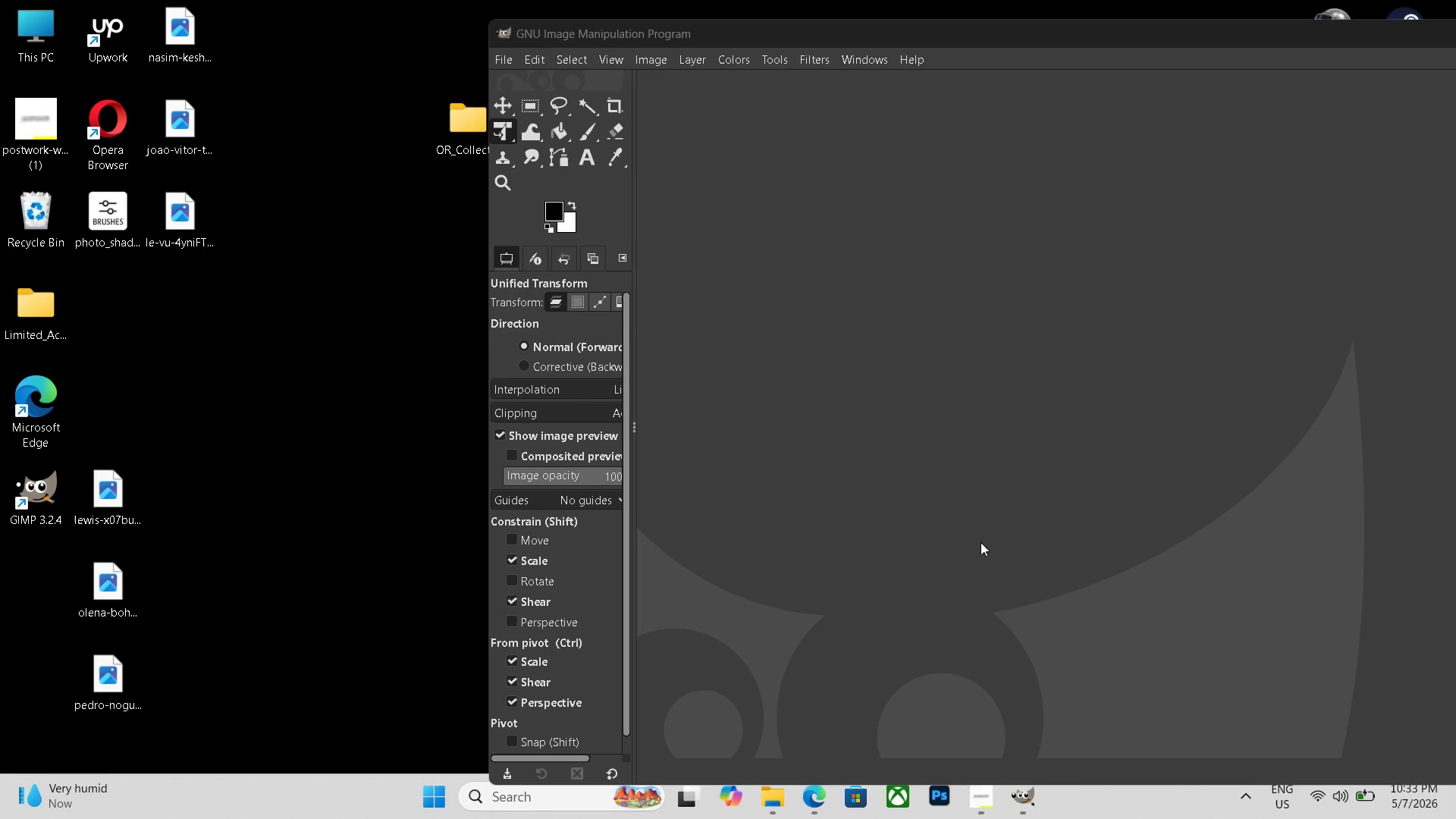 
hold_key(key=ControlLeft, duration=0.7)
scroll: coordinate [1016, 525], scroll_direction: down, amount: 1.0
 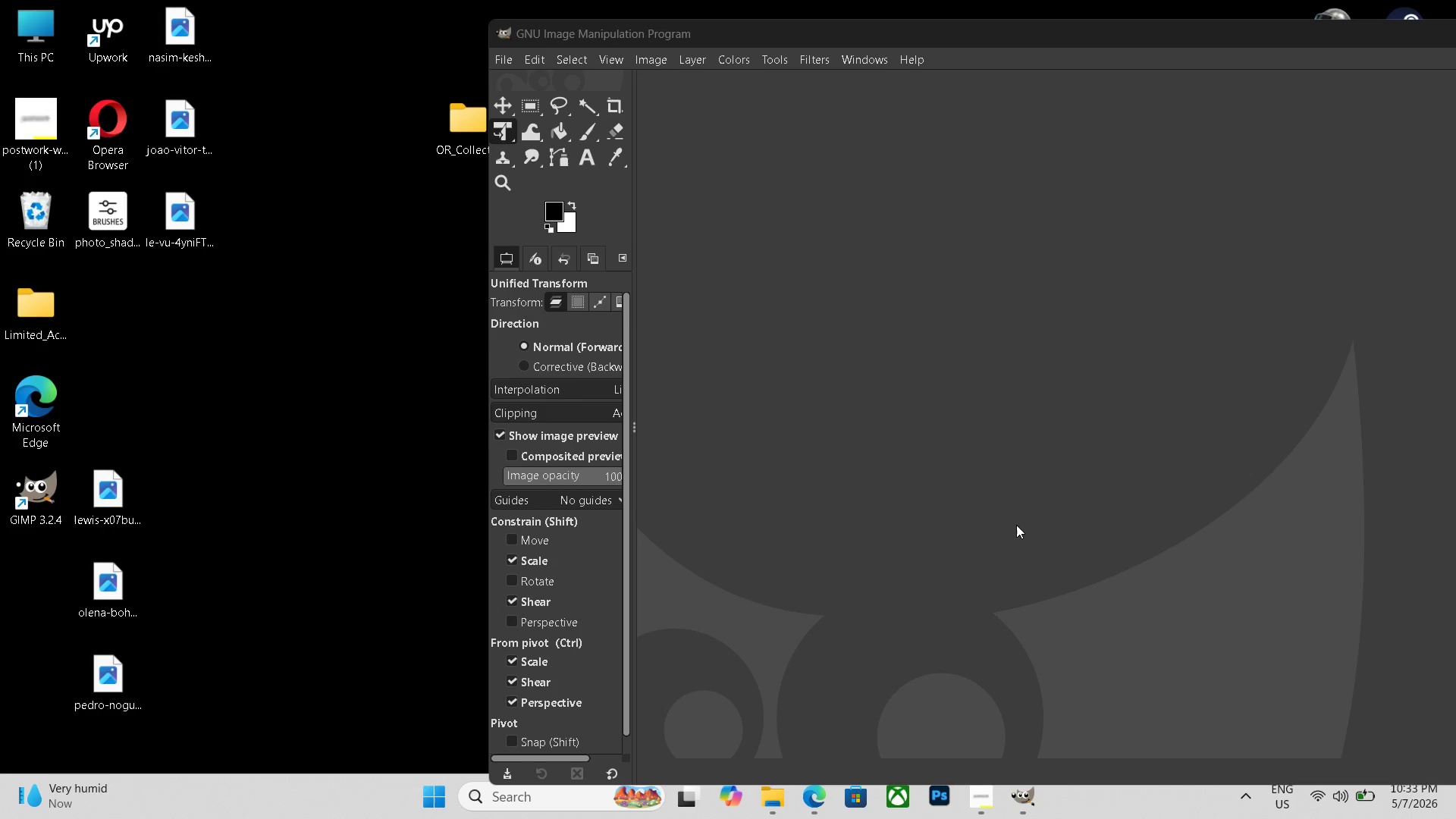 
key(Control+N)
 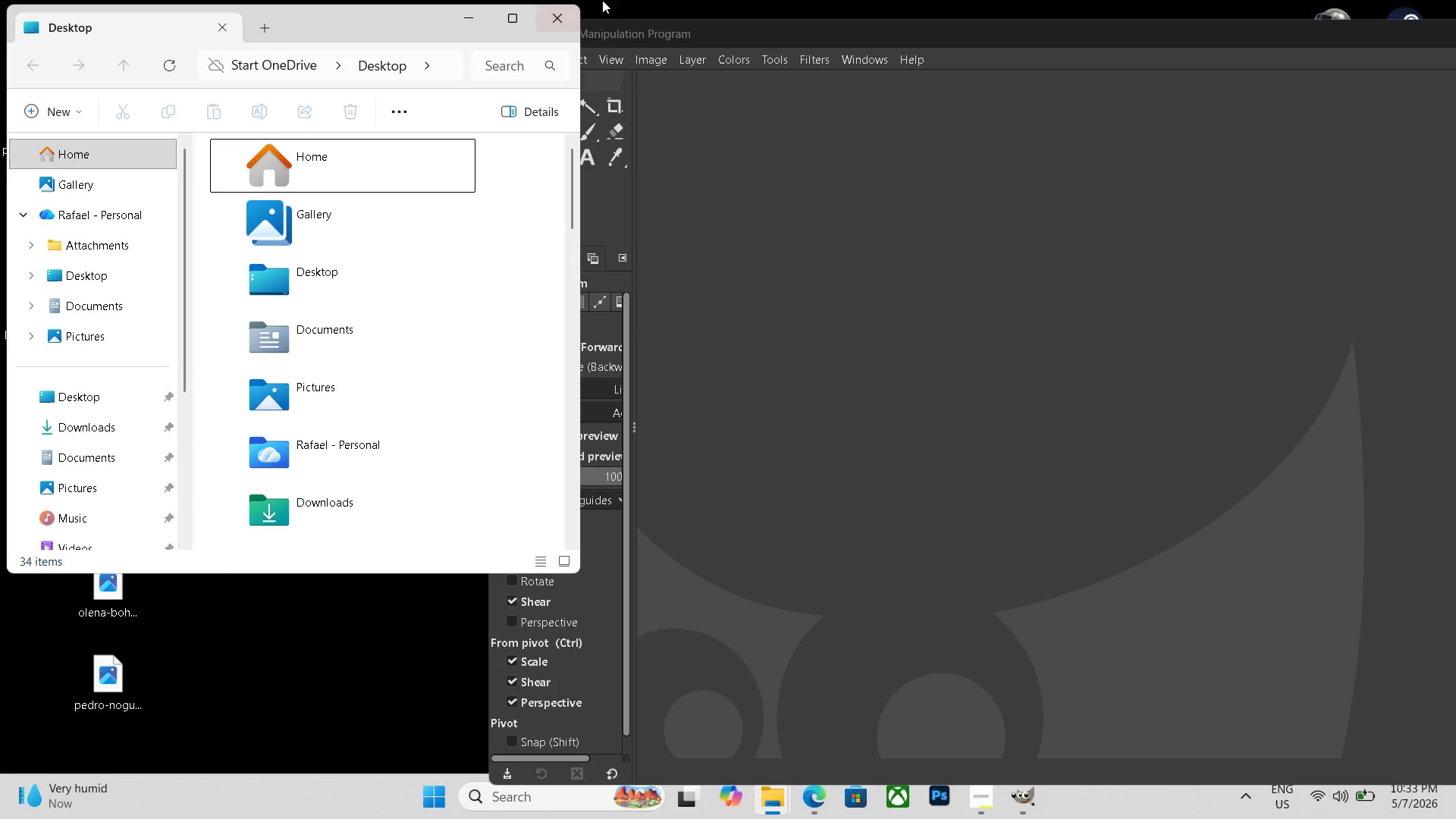 
left_click([565, 8])
 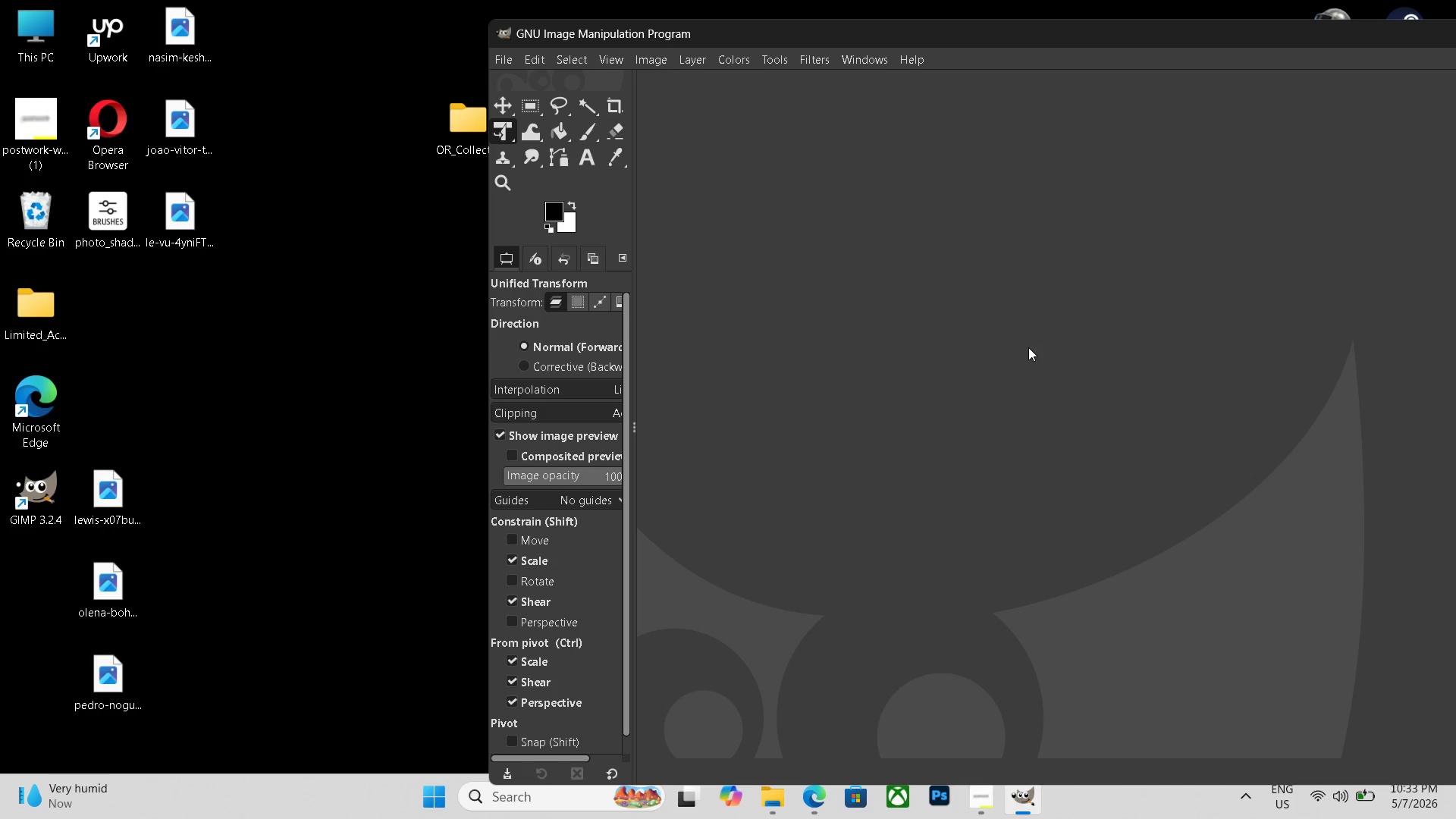 
hold_key(key=ControlLeft, duration=0.72)
scroll: coordinate [1040, 381], scroll_direction: down, amount: 2.0
 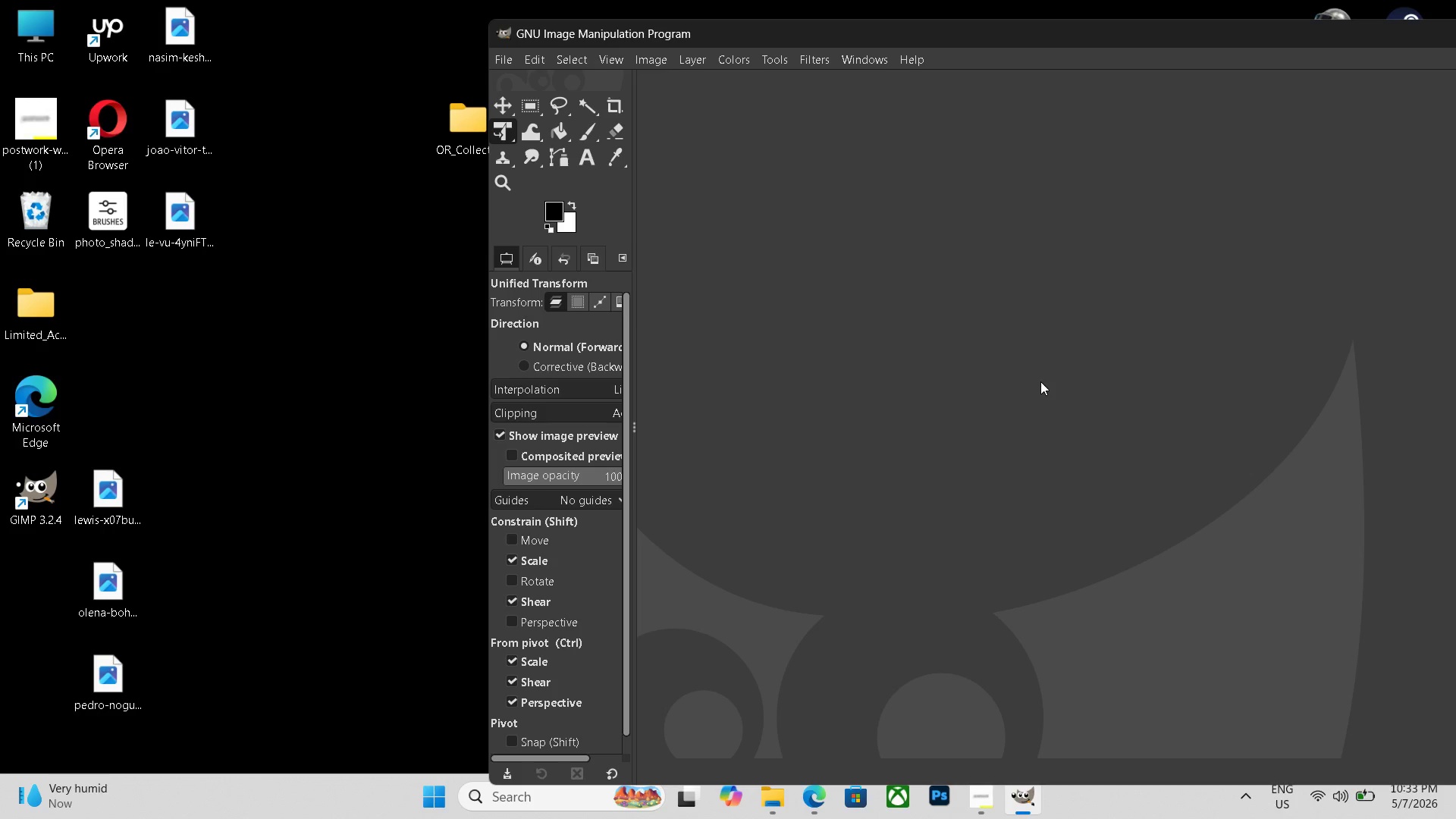 
hold_key(key=ControlLeft, duration=0.52)
 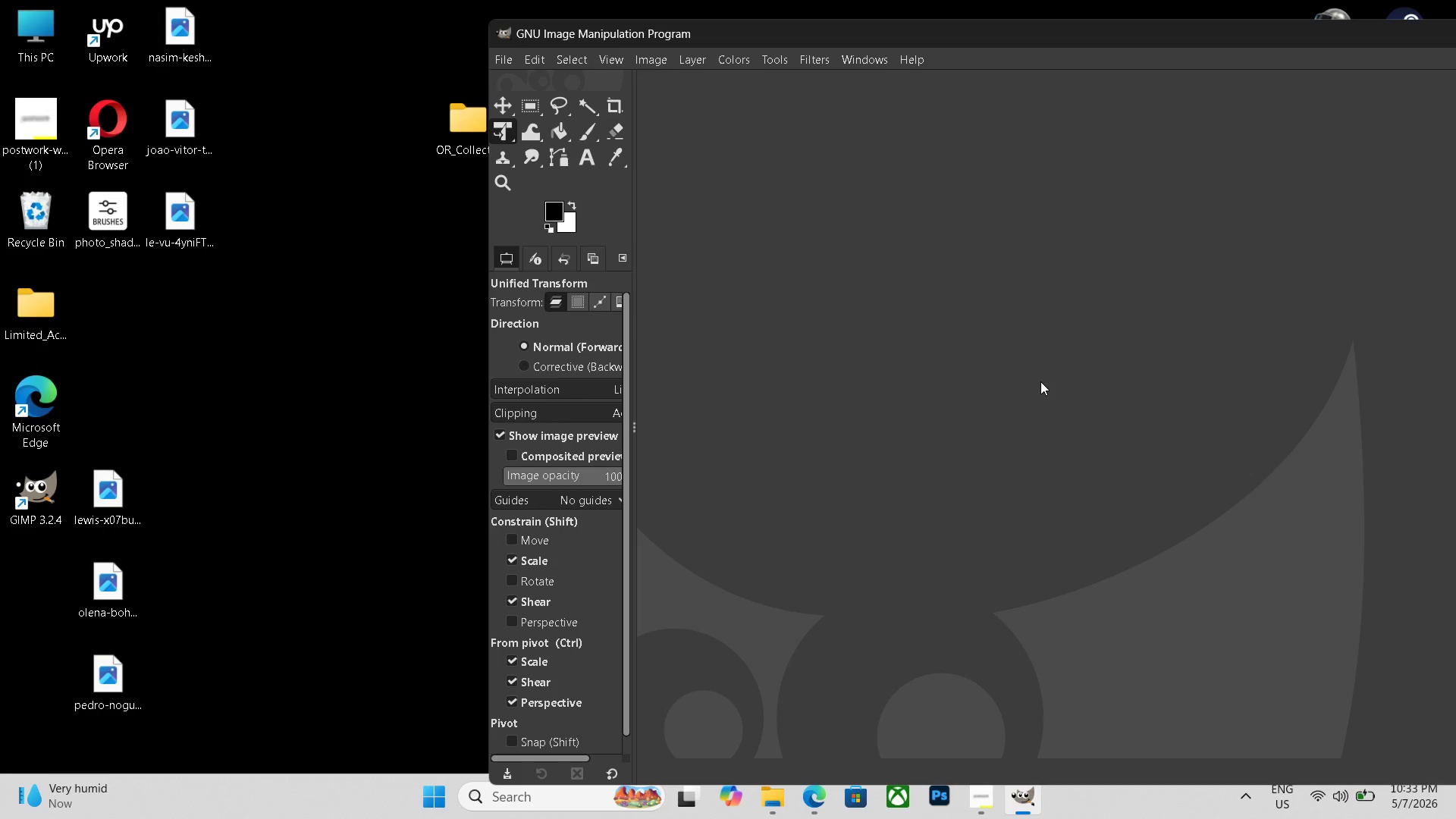 
key(Control+N)
 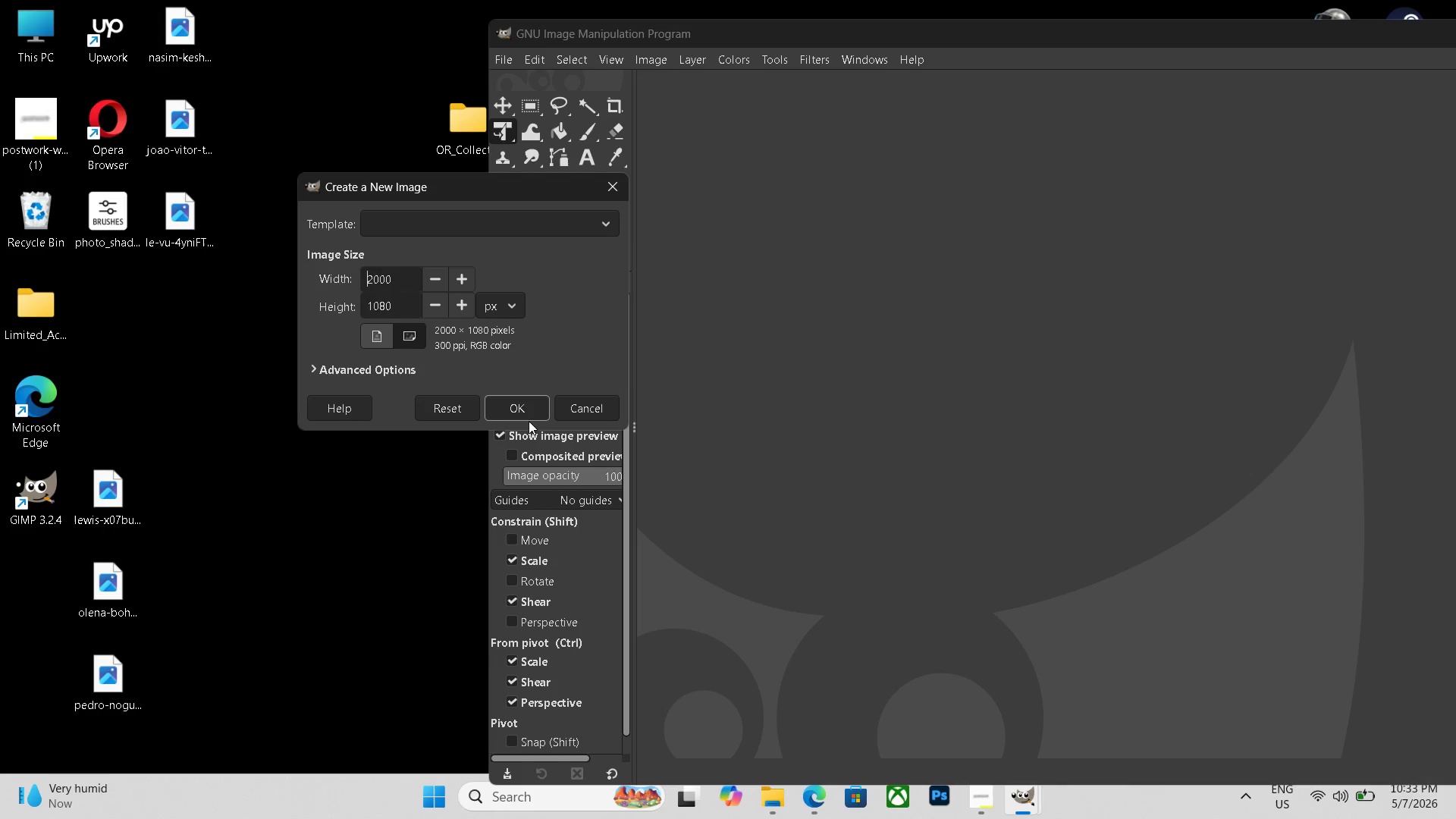 
left_click([522, 410])
 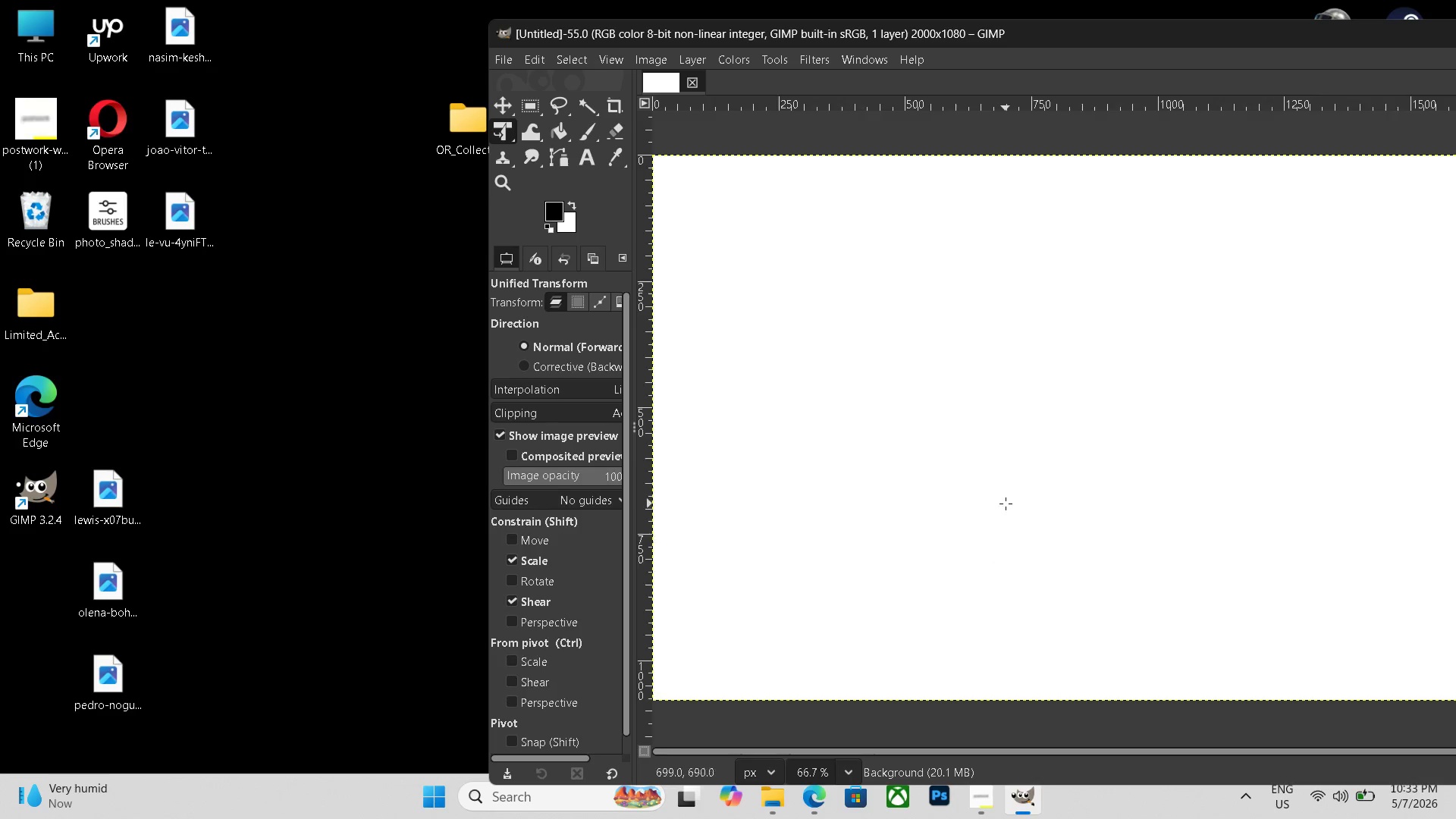 
hold_key(key=ControlLeft, duration=0.89)
scroll: coordinate [999, 507], scroll_direction: down, amount: 6.0
 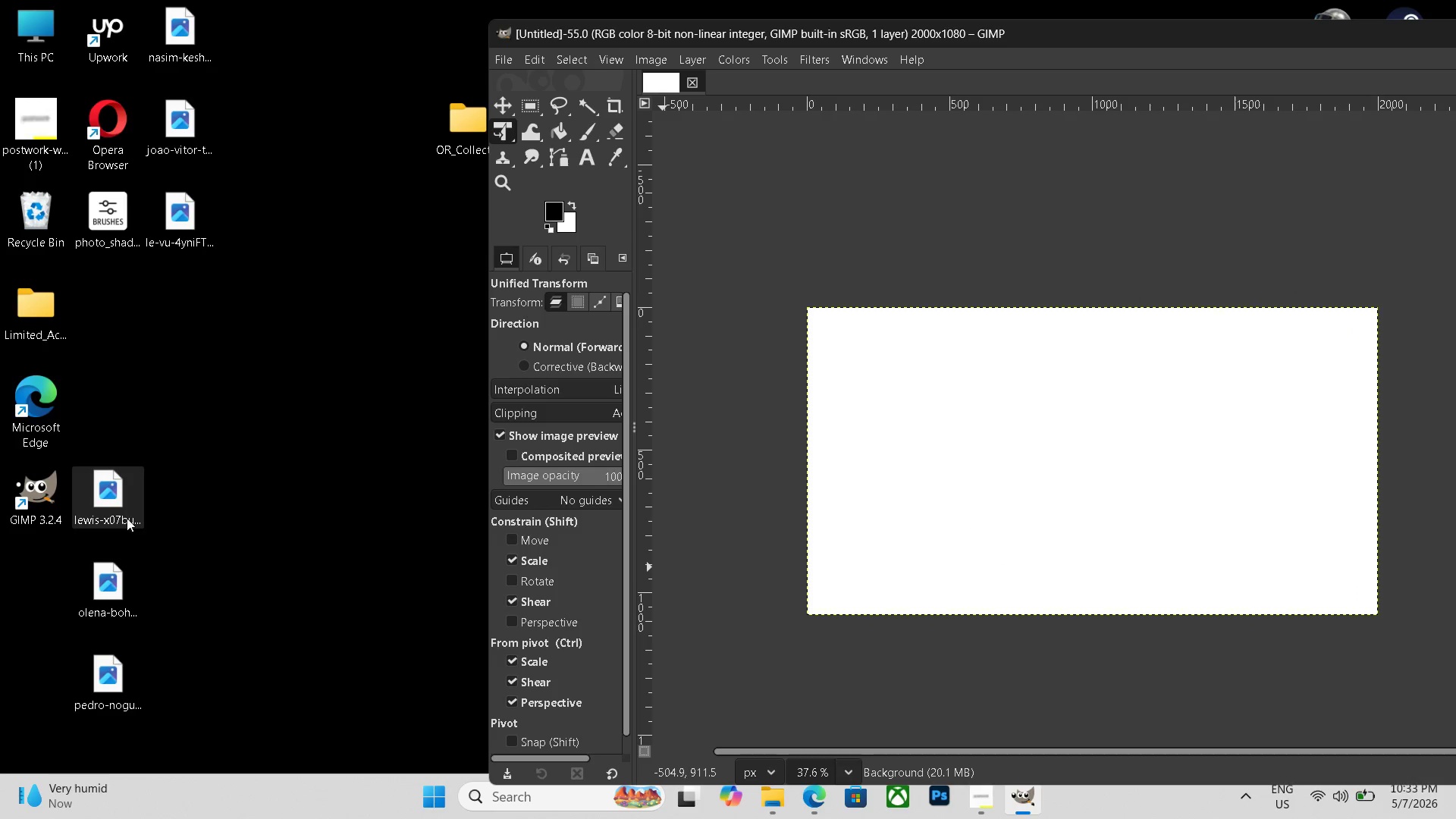 
left_click_drag(start_coordinate=[125, 515], to_coordinate=[1275, 499])
 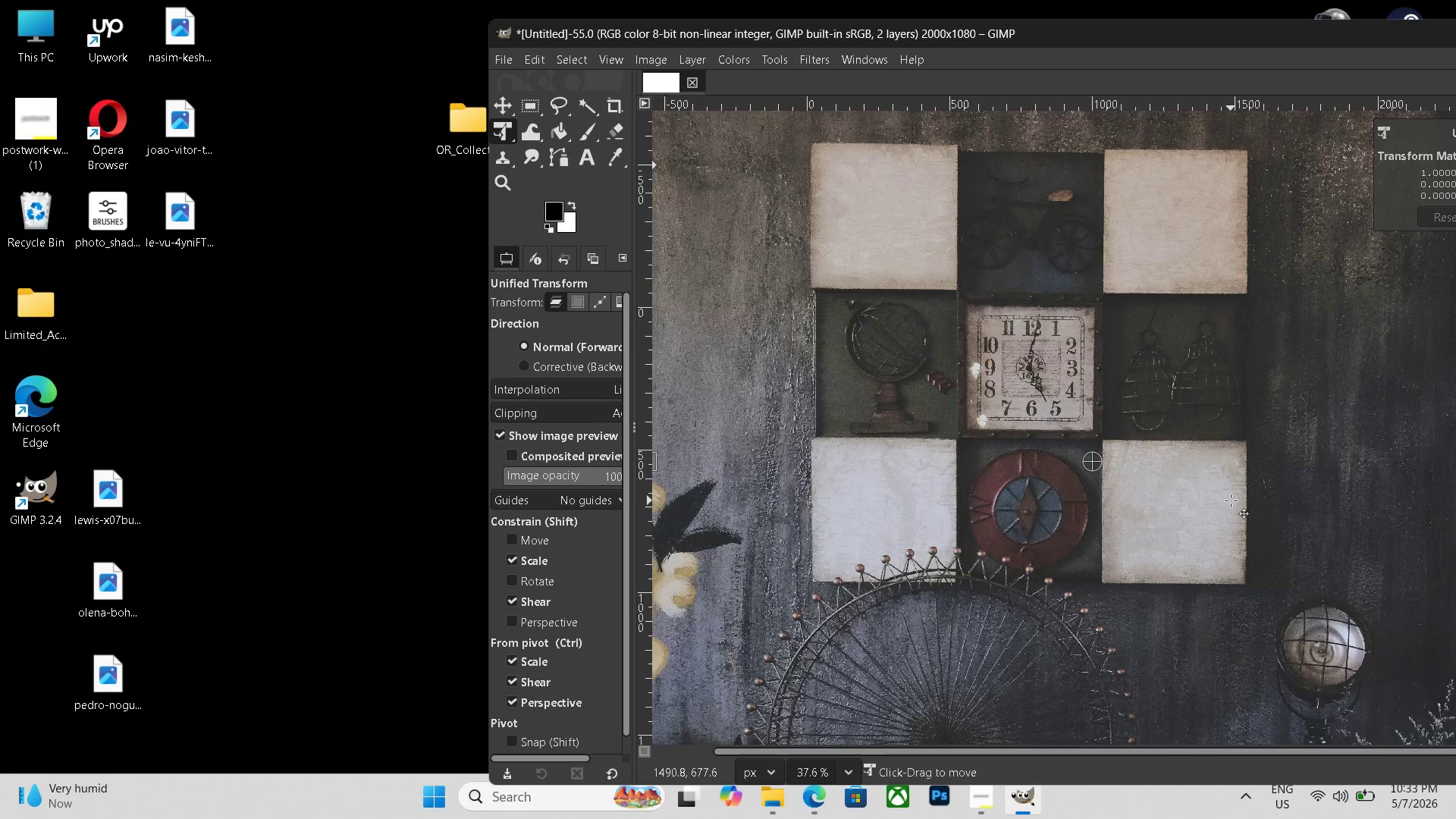 
hold_key(key=ControlLeft, duration=0.69)
scroll: coordinate [1231, 500], scroll_direction: down, amount: 12.0
 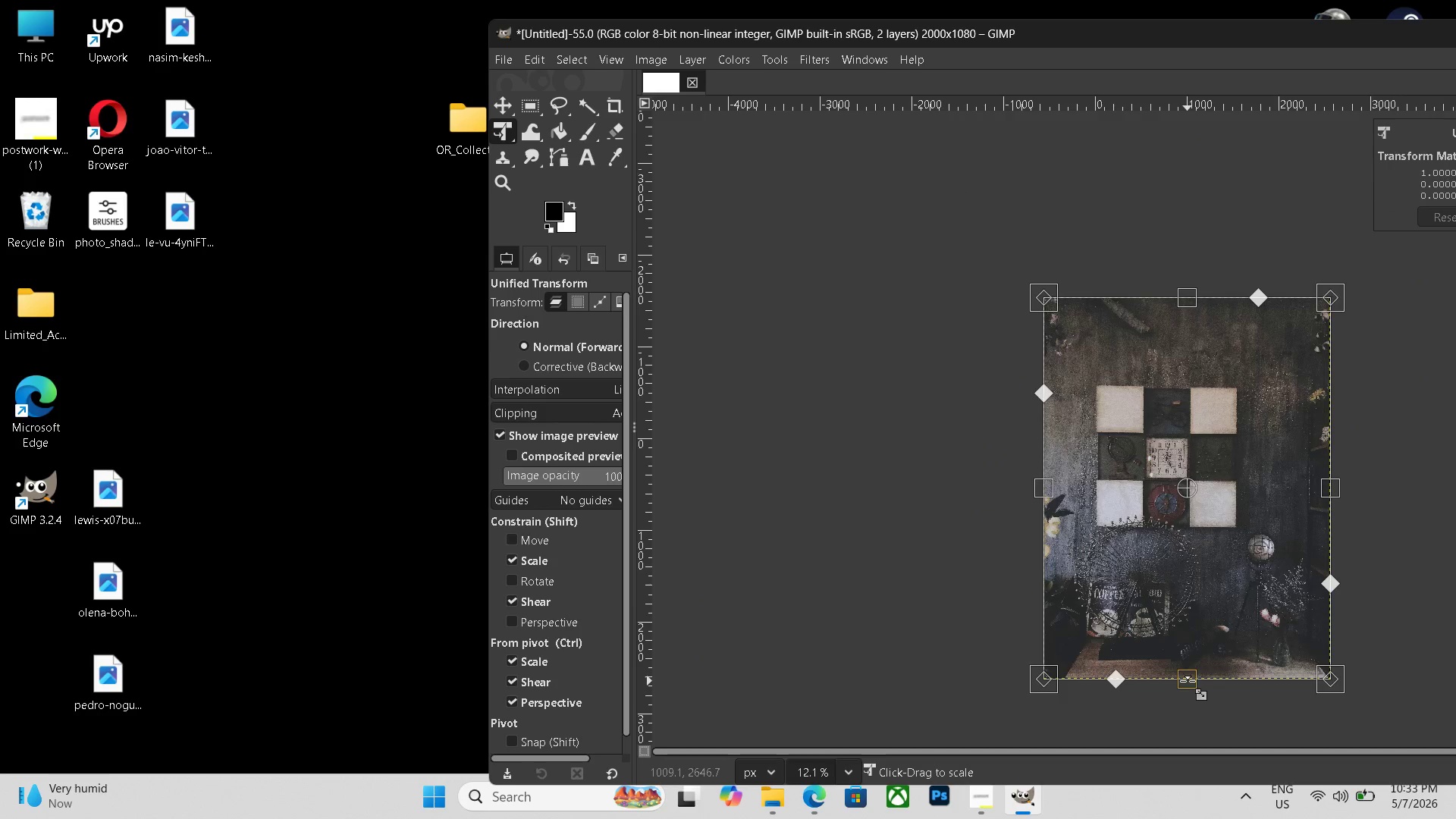 
left_click_drag(start_coordinate=[1188, 681], to_coordinate=[1207, 613])
 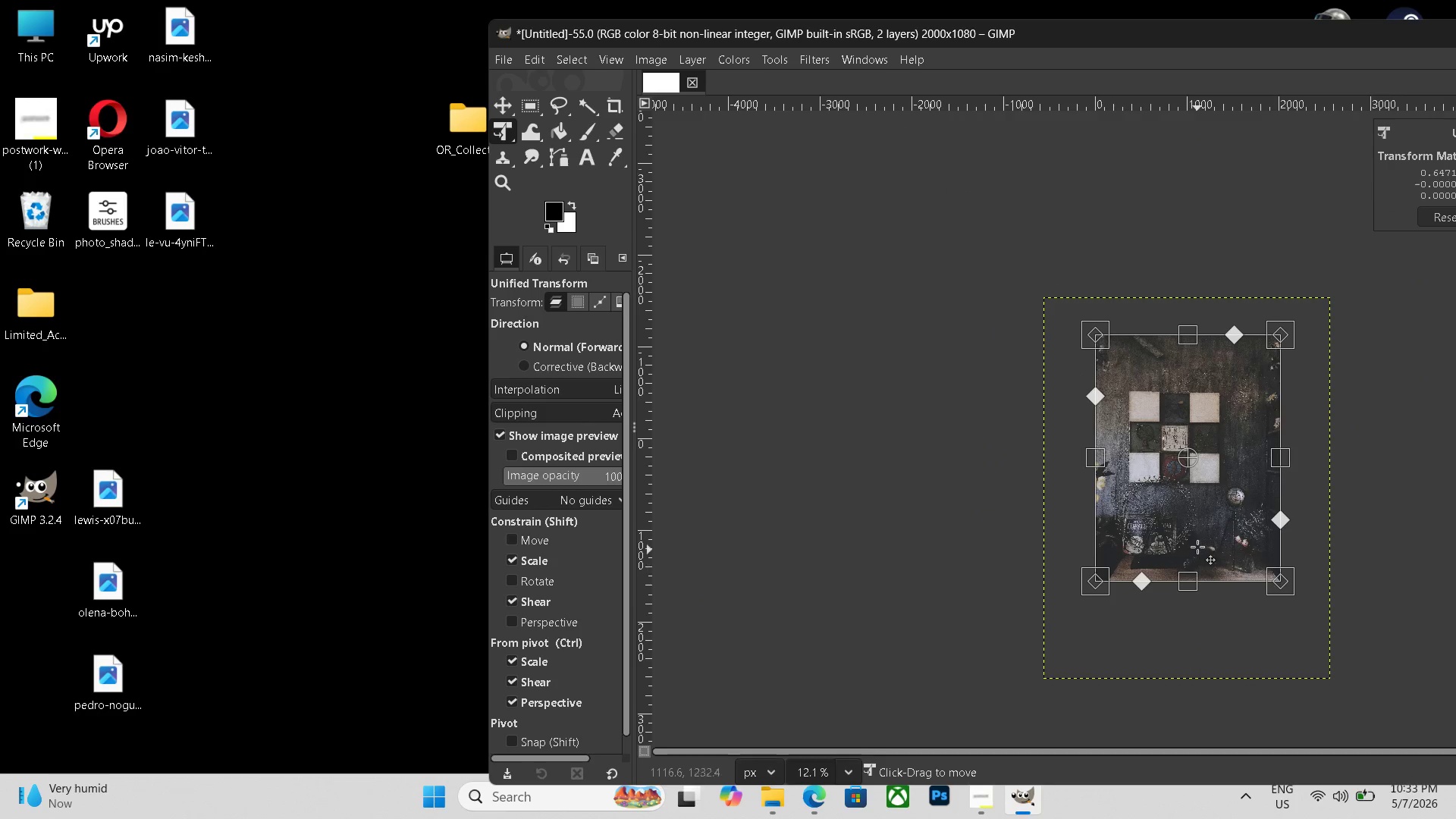 
left_click_drag(start_coordinate=[1197, 580], to_coordinate=[1194, 509])
 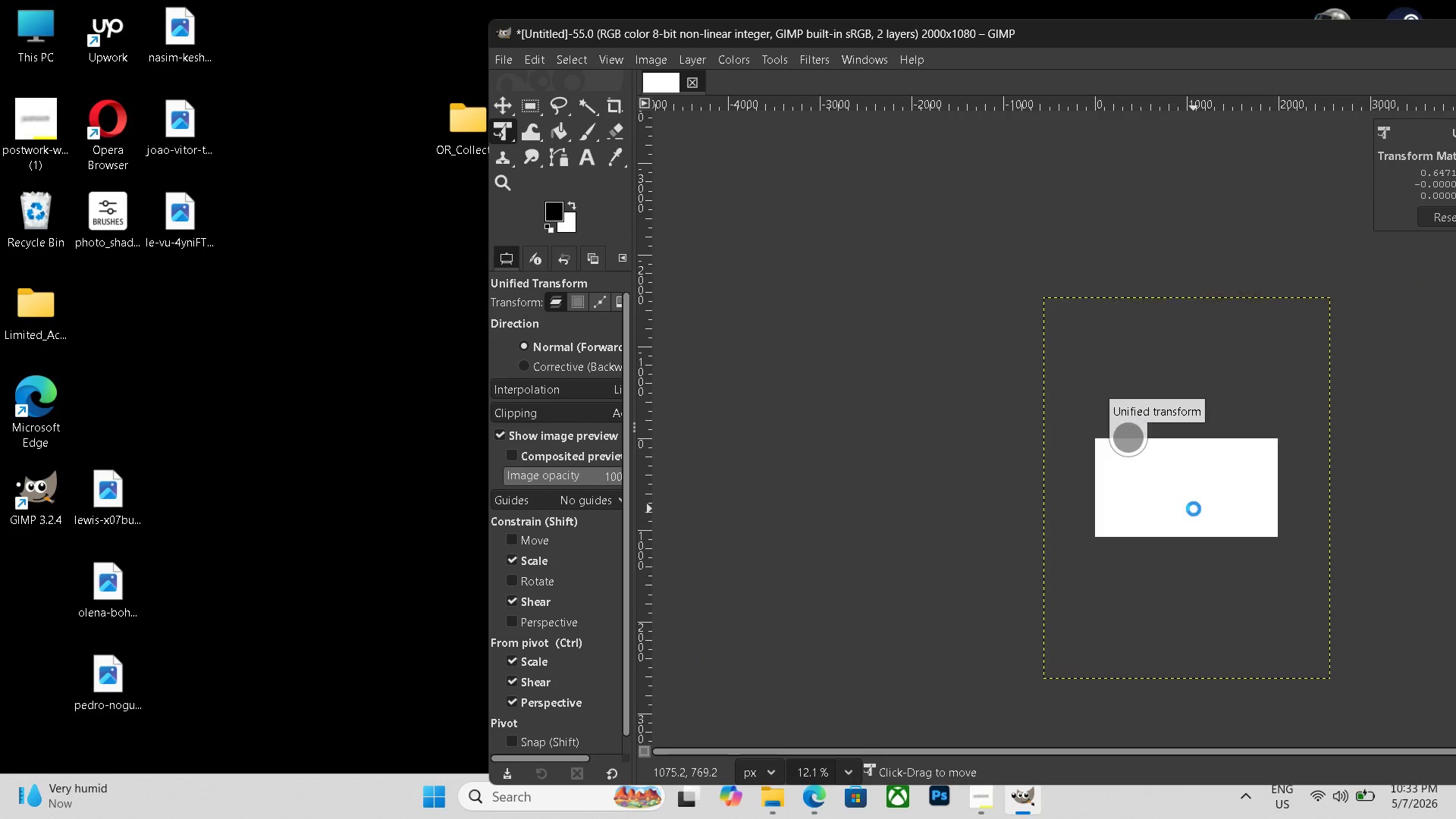 
key(Enter)
 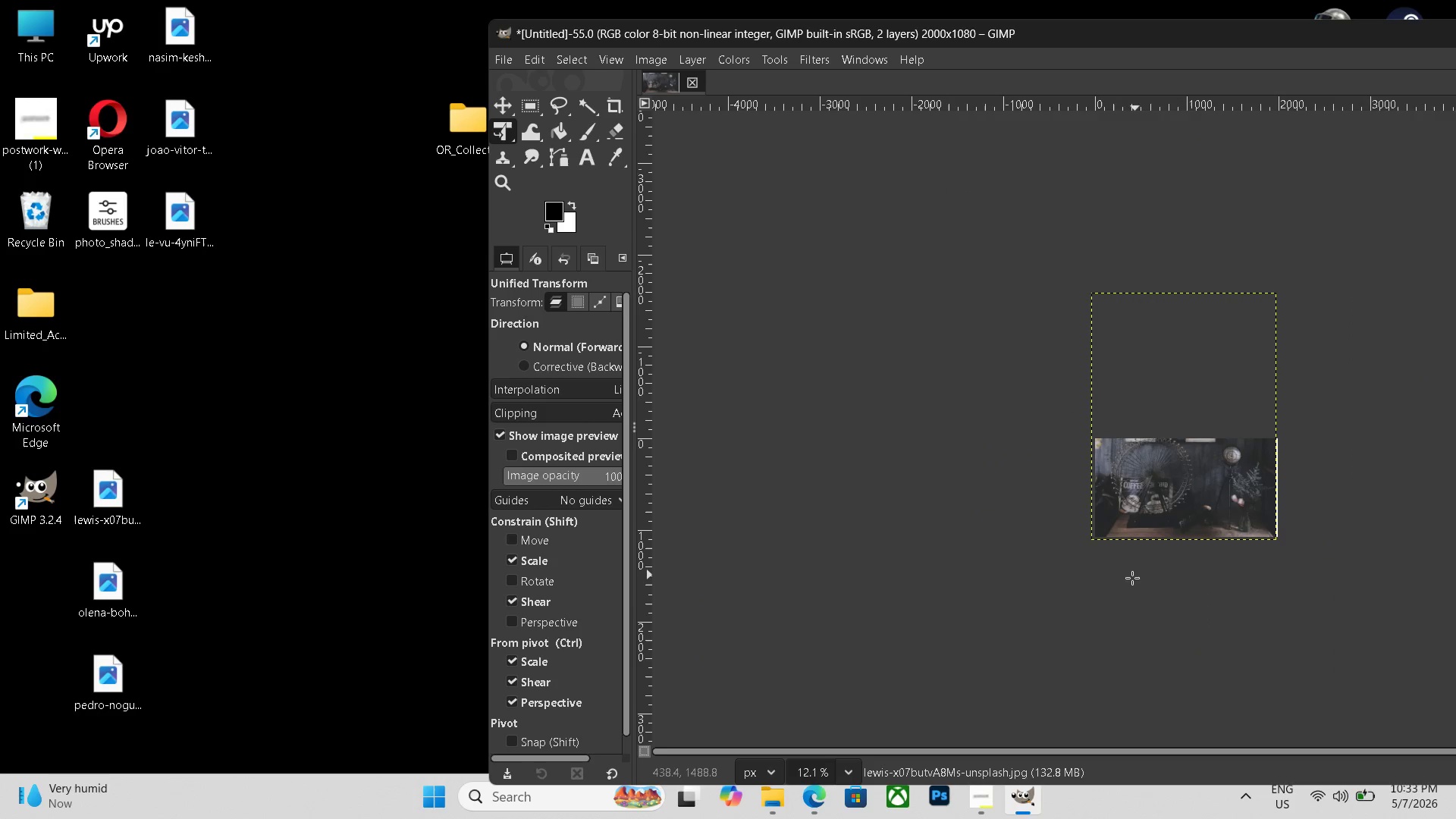 
hold_key(key=Space, duration=0.47)
 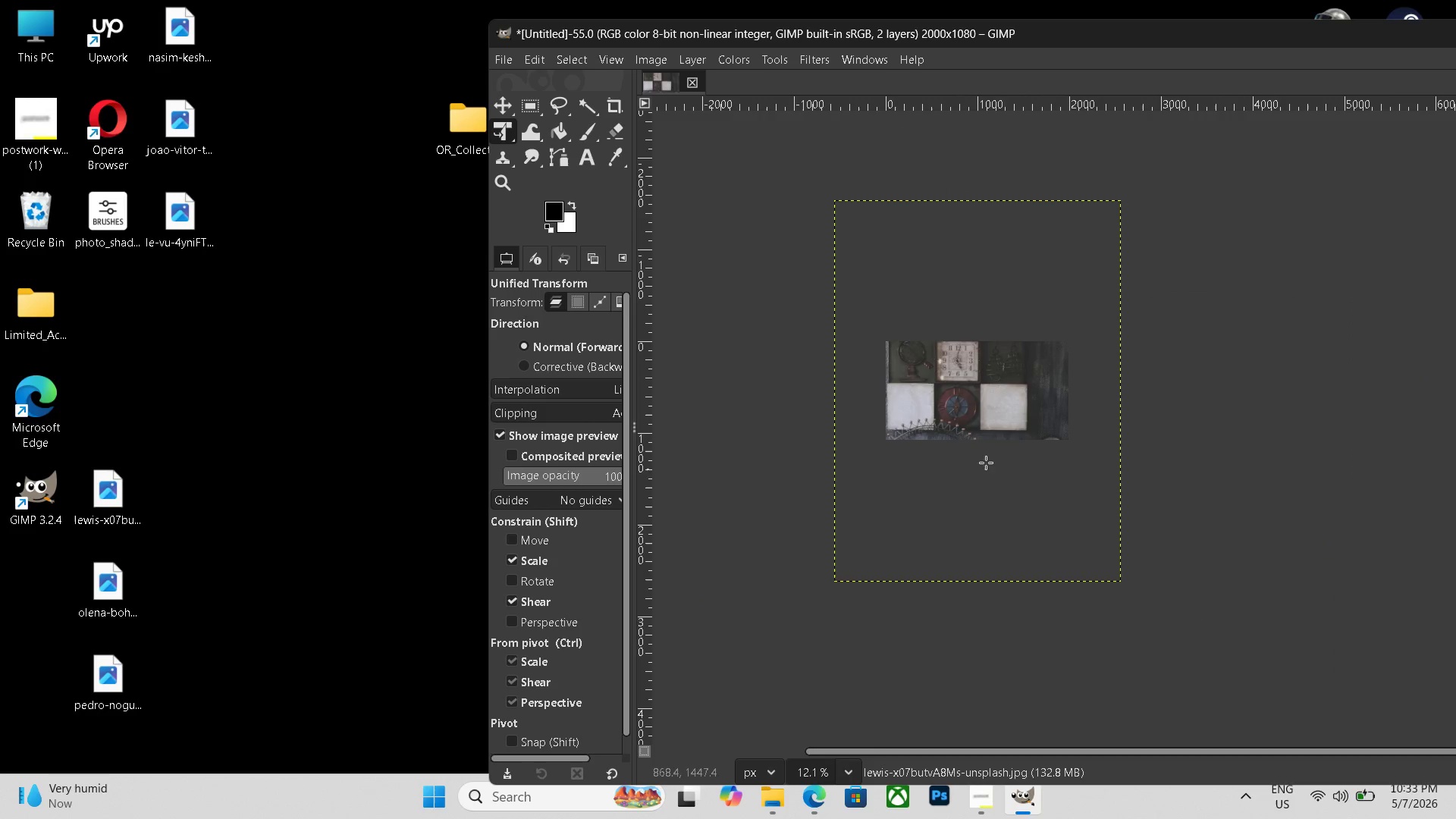 
left_click_drag(start_coordinate=[1123, 584], to_coordinate=[915, 485])
 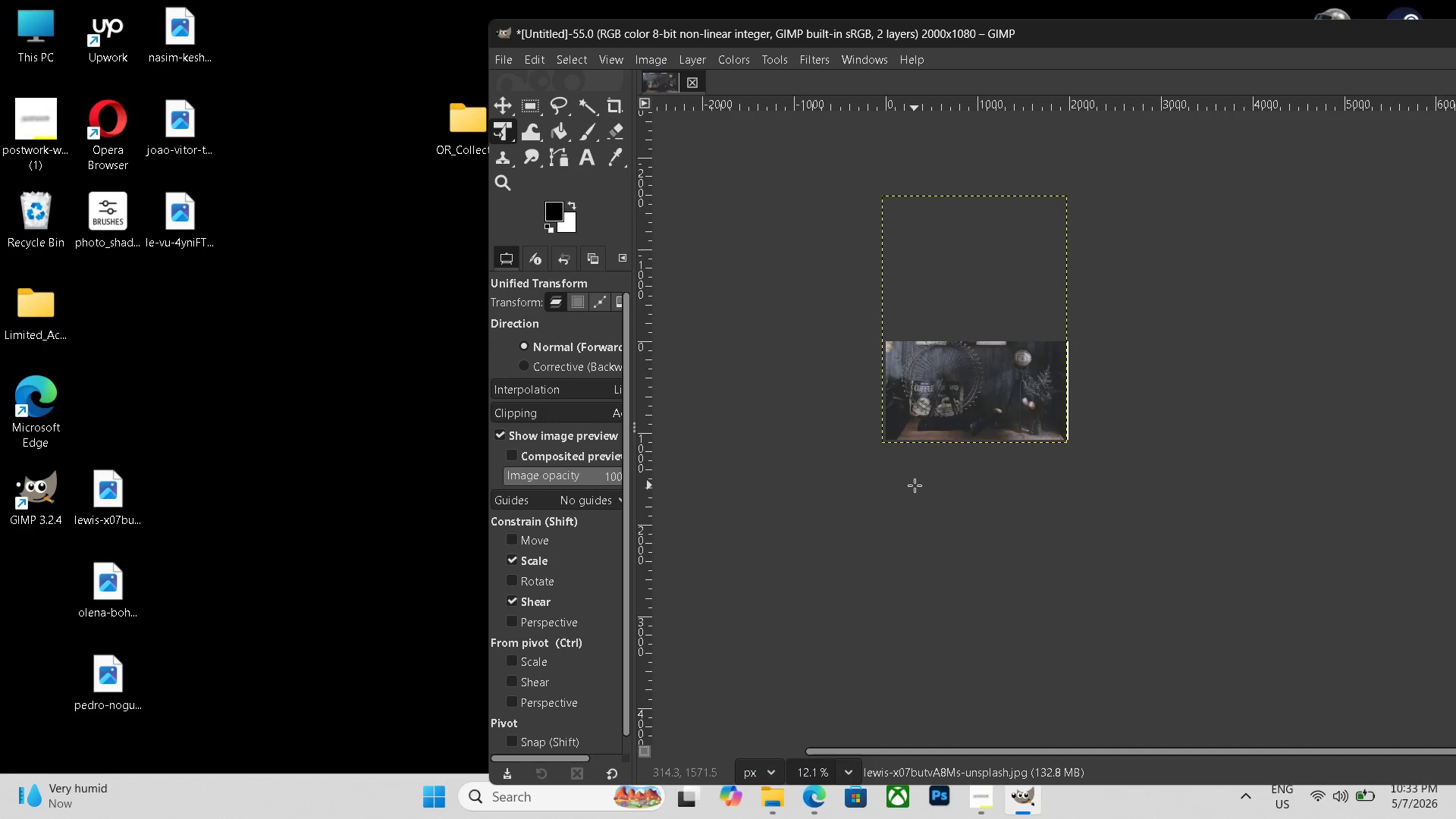 
key(Control+Z)
 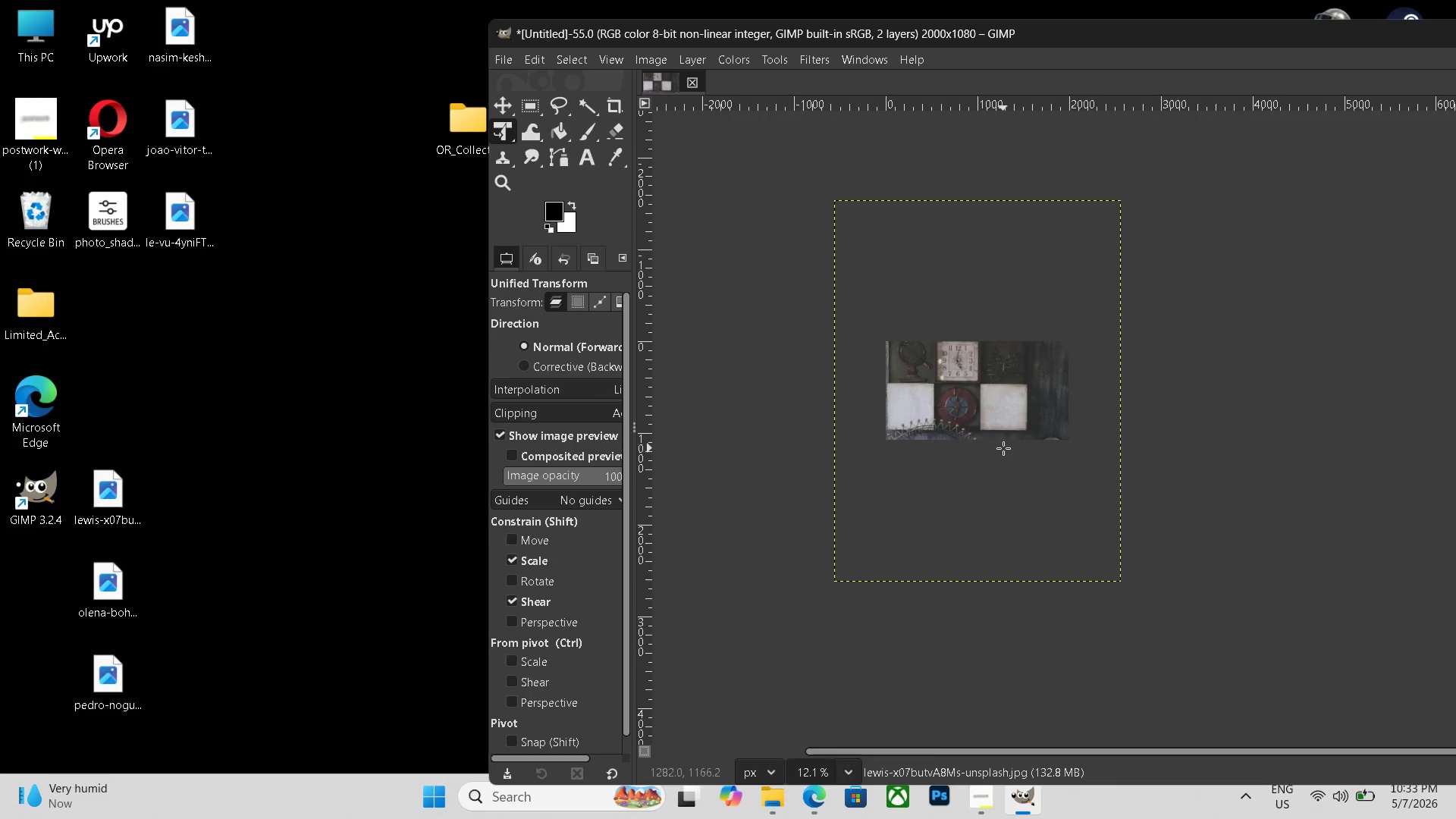 
key(Control+ControlLeft)
 